 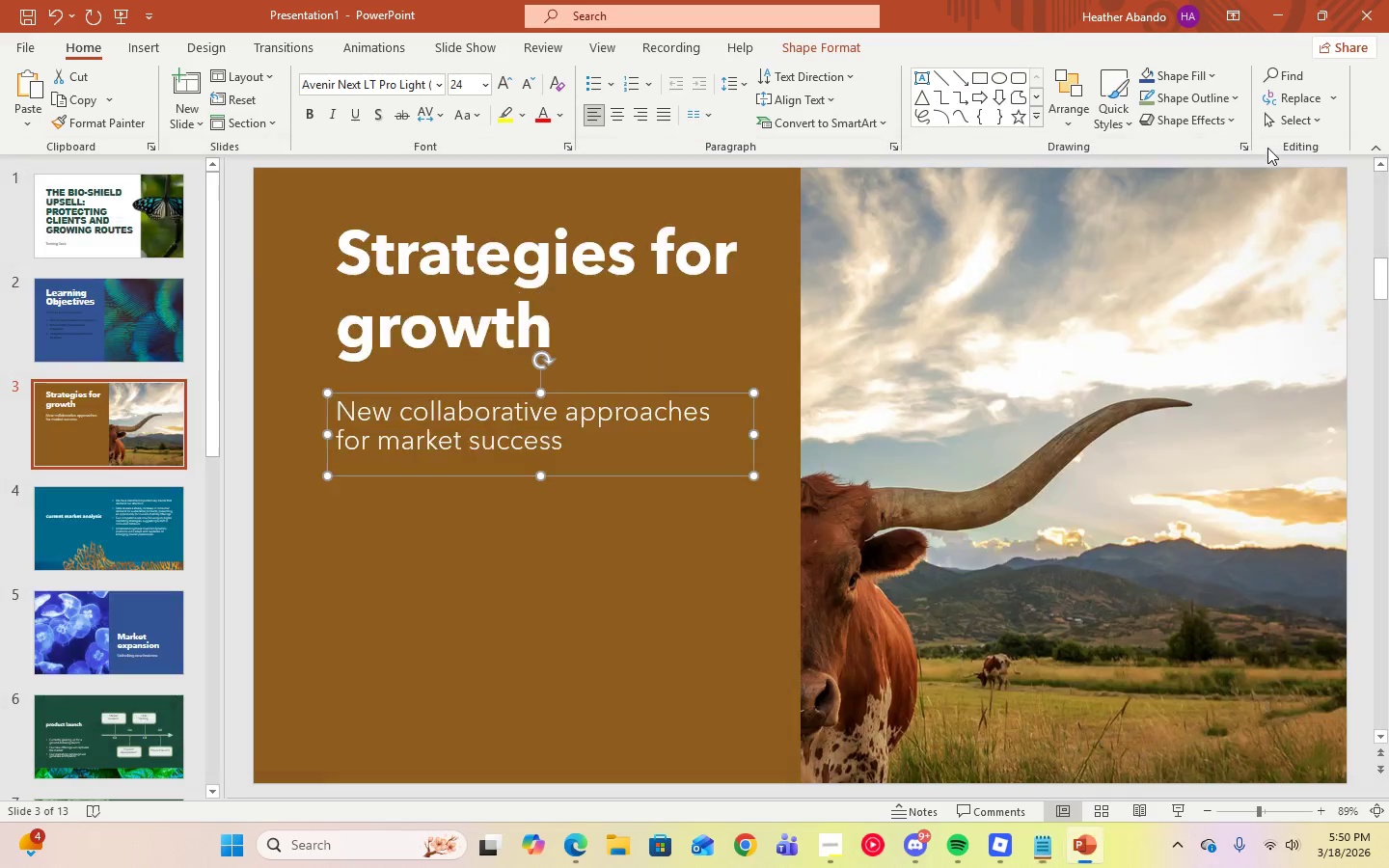 
left_click([1286, 28])
 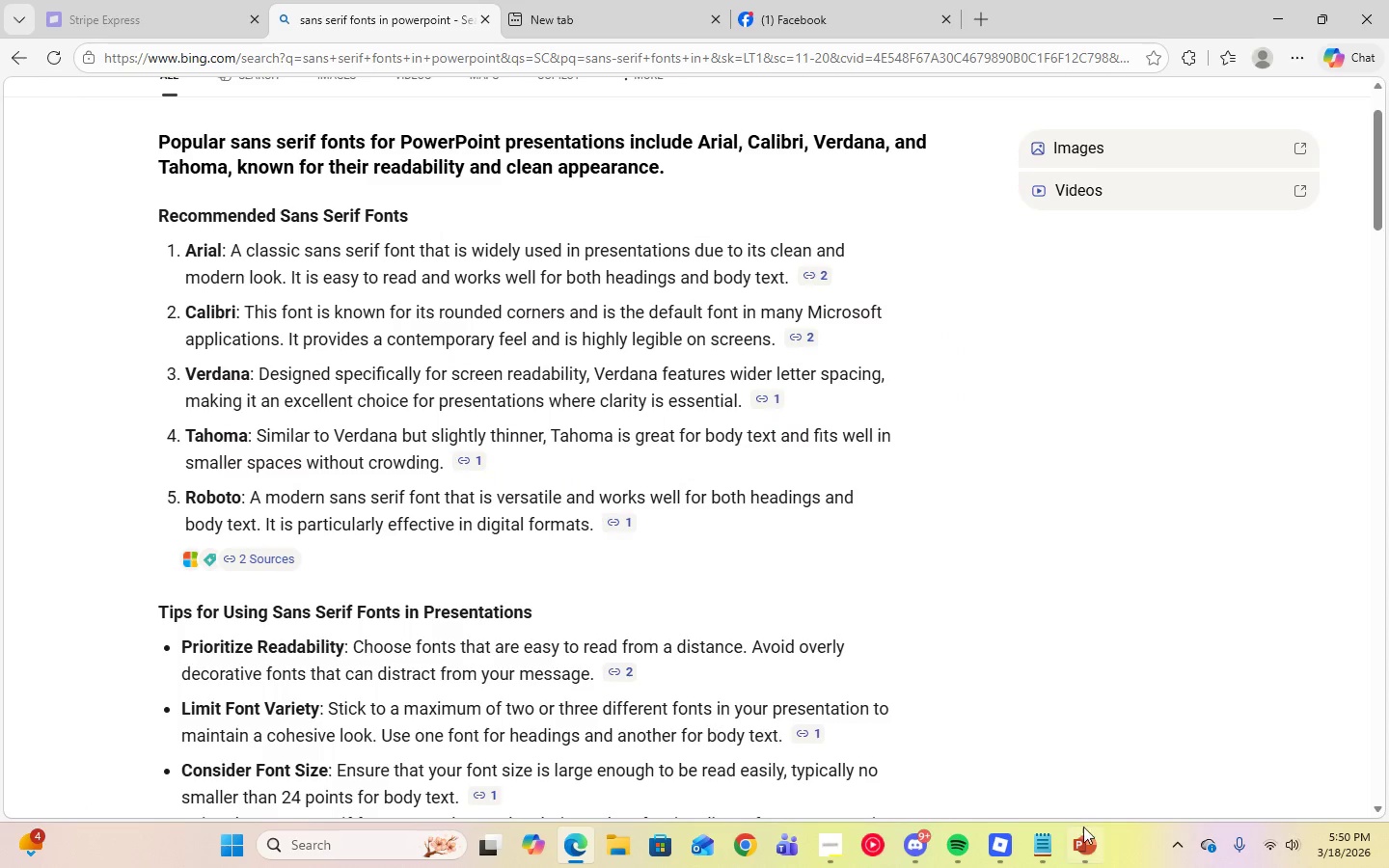 
left_click([1085, 836])
 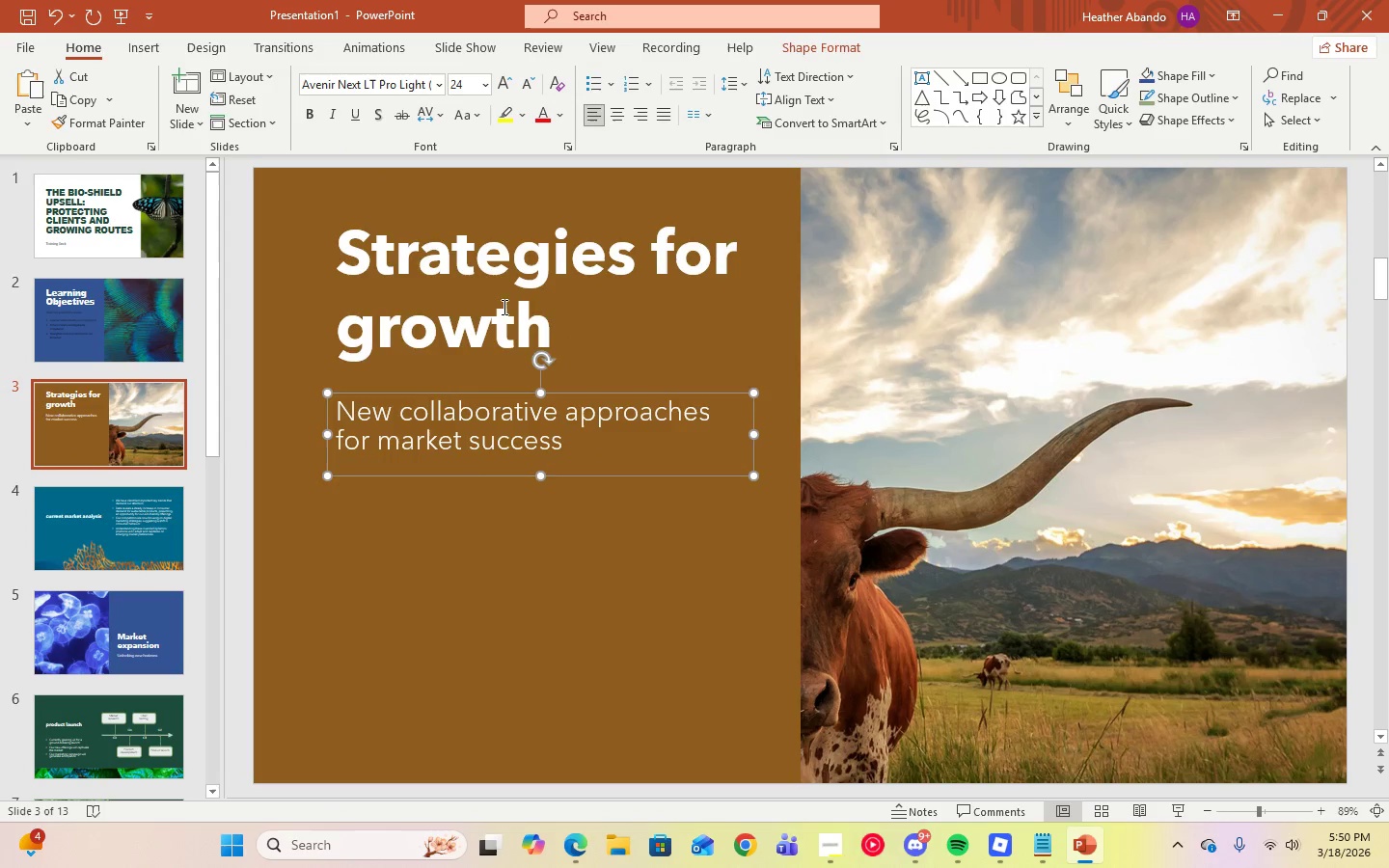 
left_click([569, 339])
 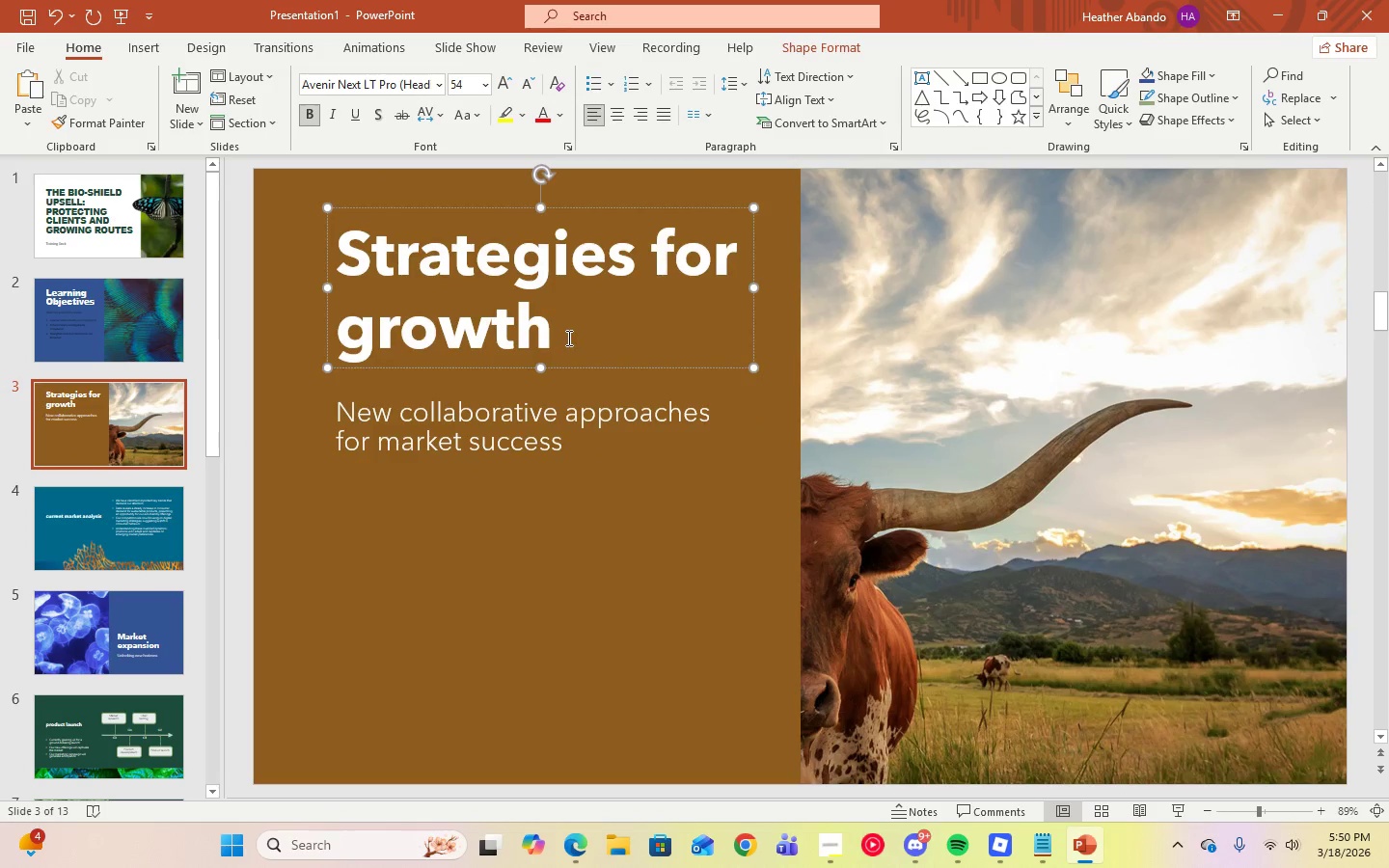 
left_click_drag(start_coordinate=[567, 338], to_coordinate=[396, 248])
 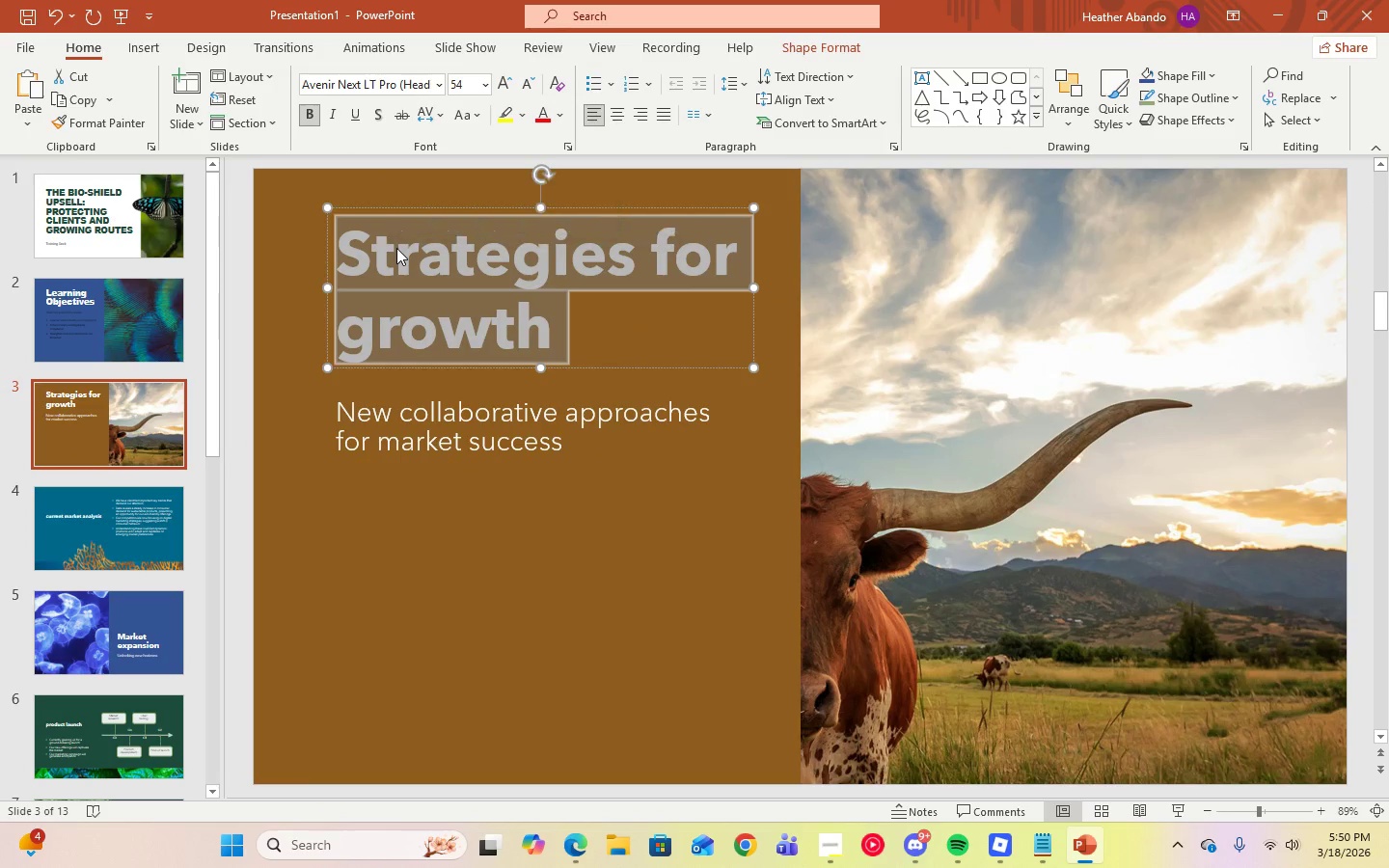 
type(Producr )
key(Backspace)
key(Backspace)
type(t Science)
 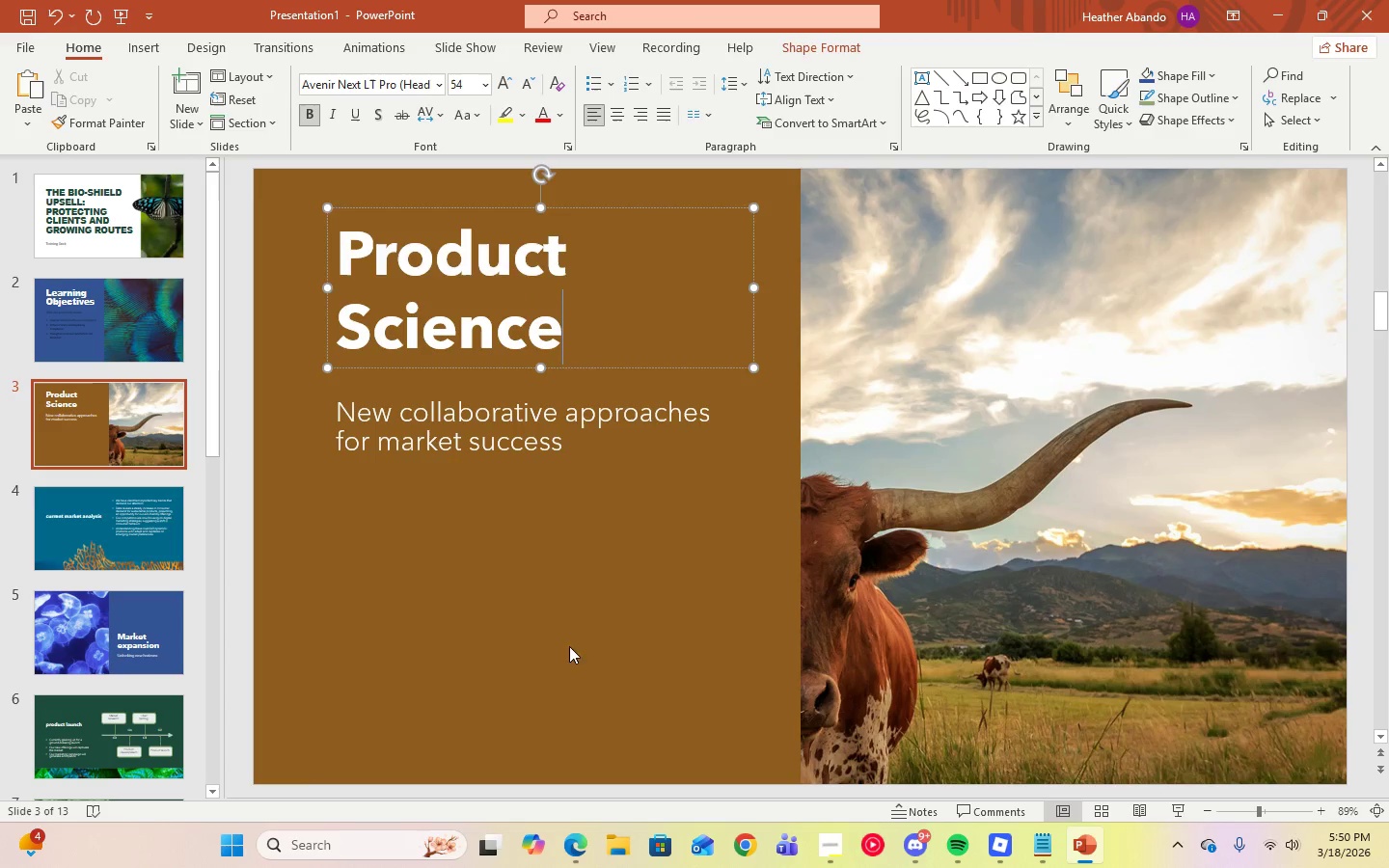 
left_click([588, 677])
 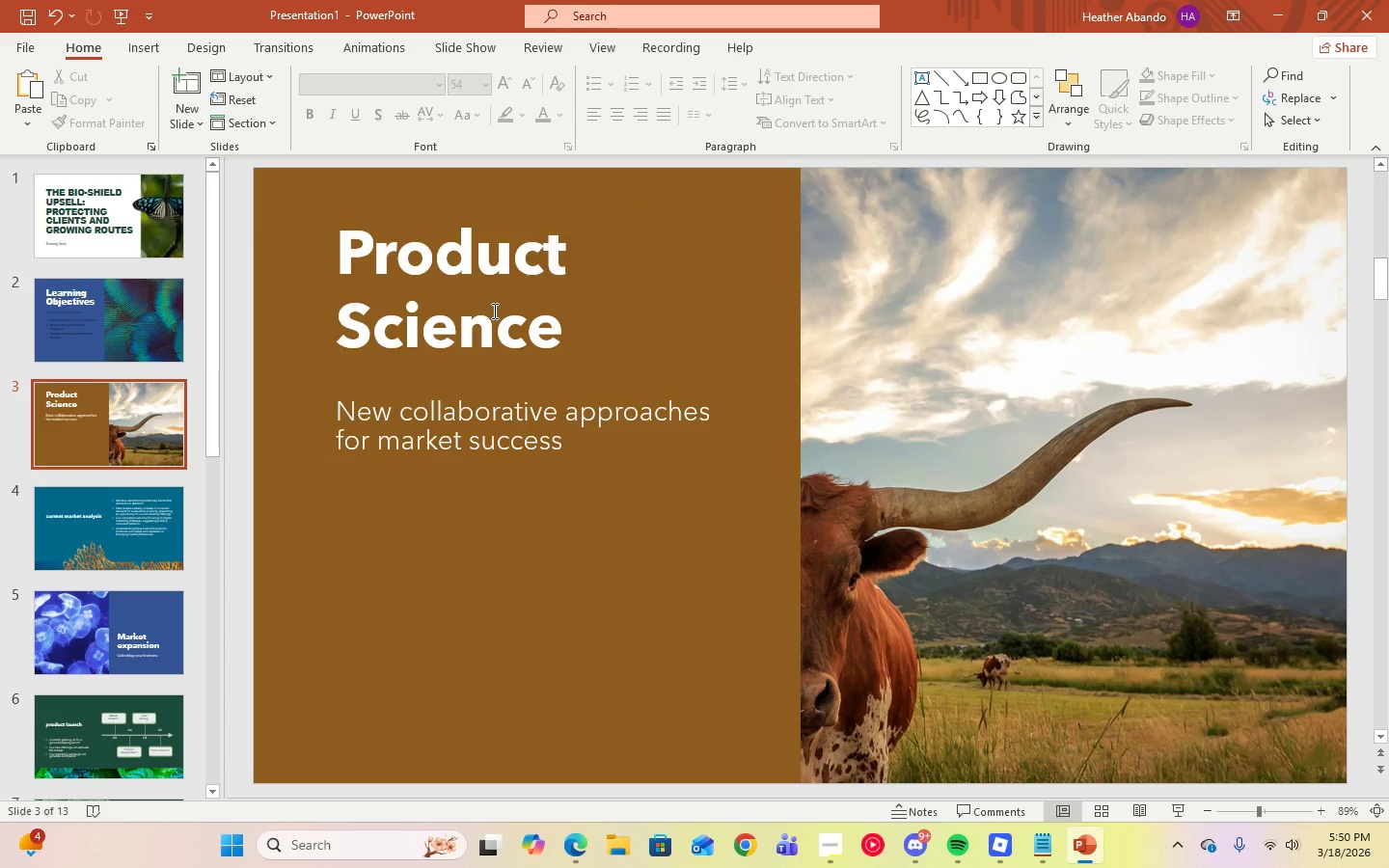 
left_click([493, 311])
 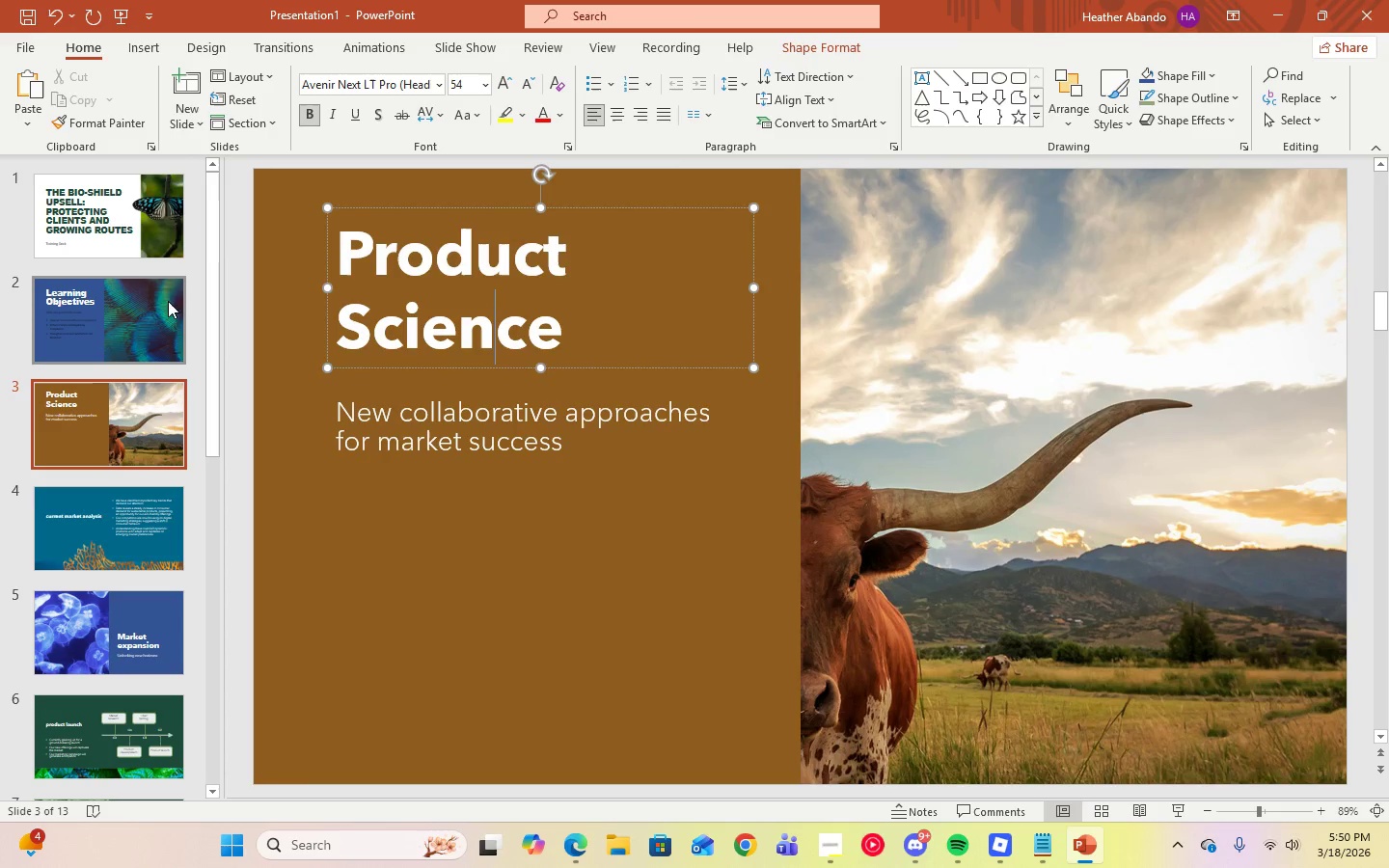 
left_click([163, 312])
 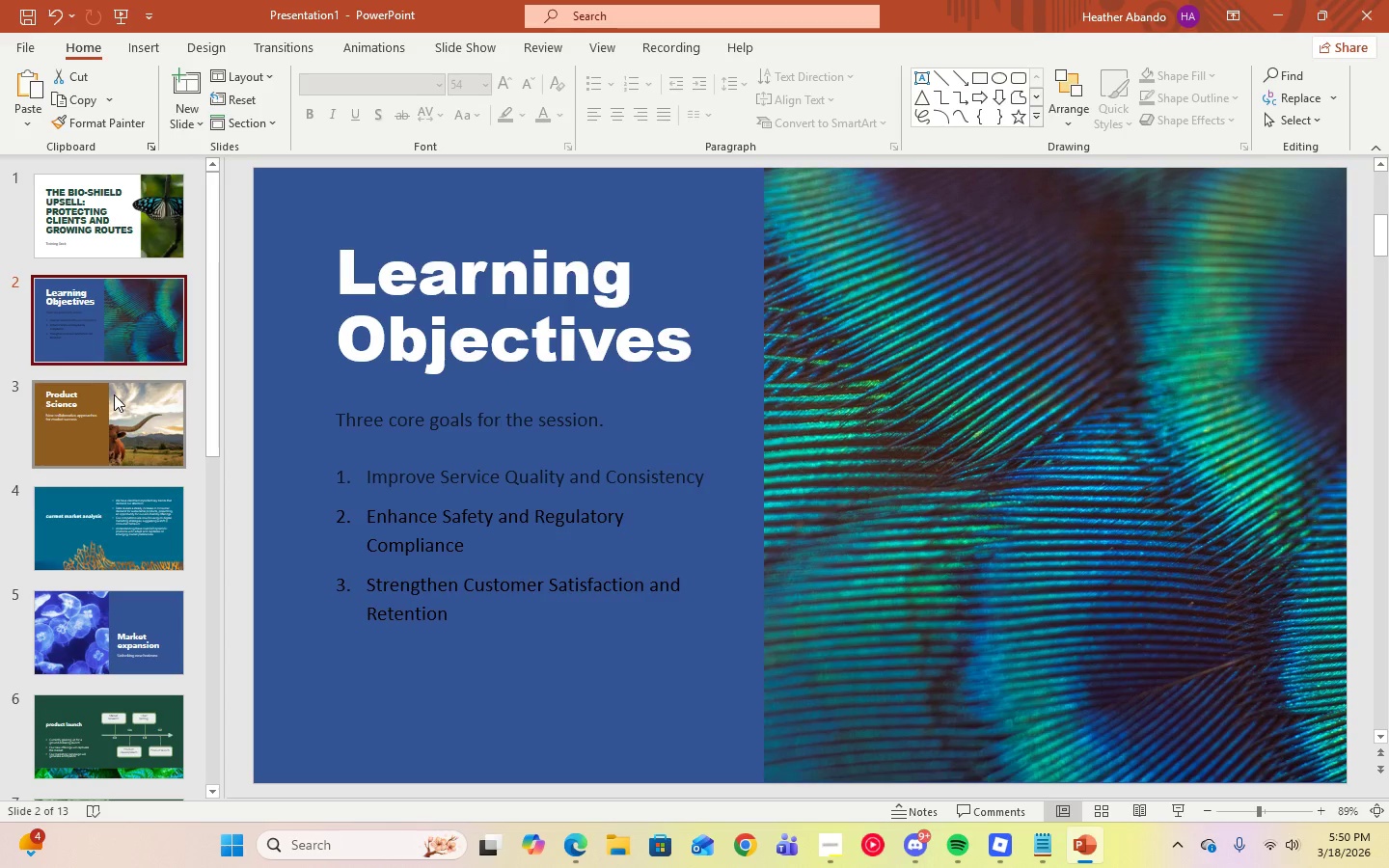 
left_click([114, 394])
 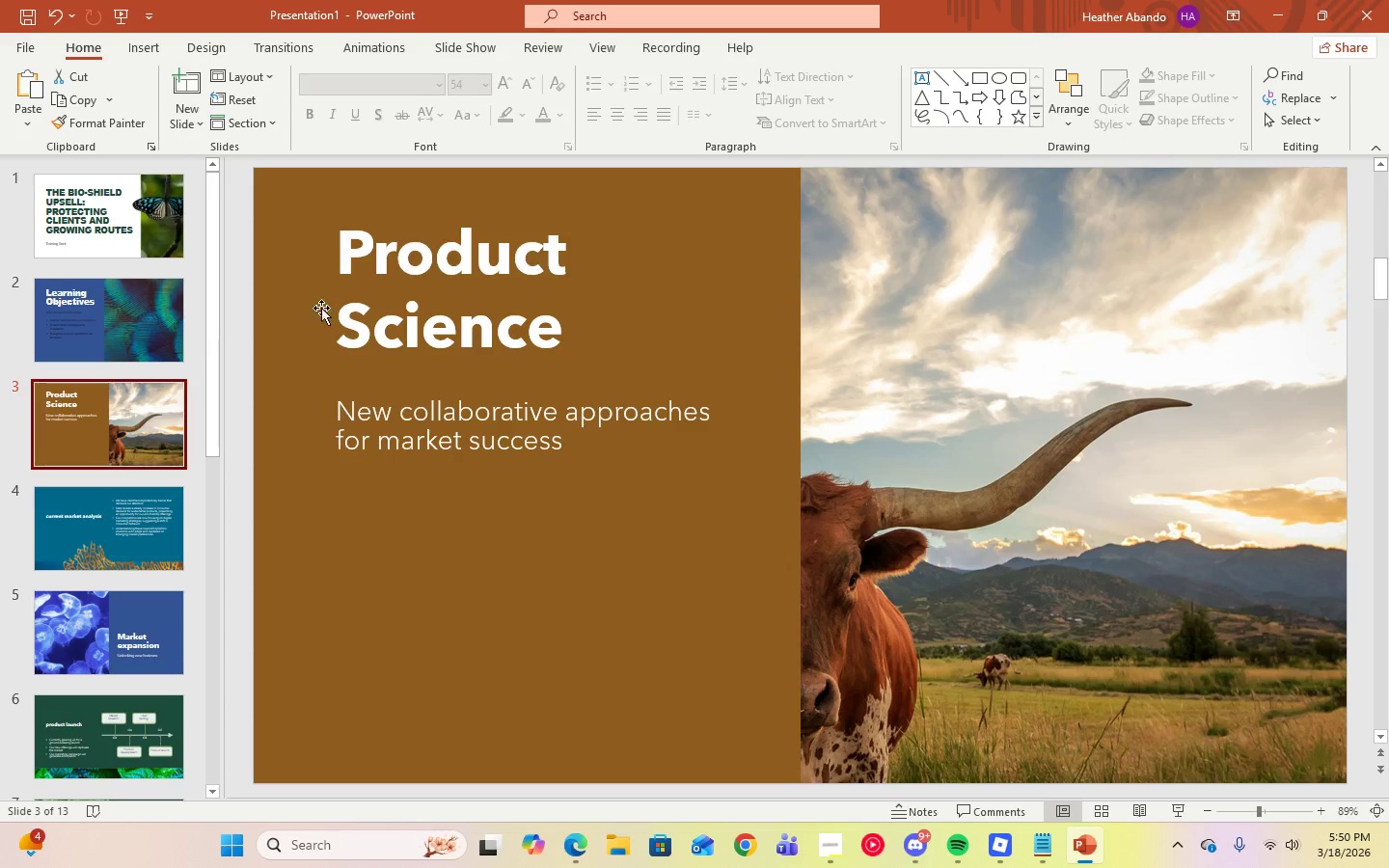 
left_click([354, 304])
 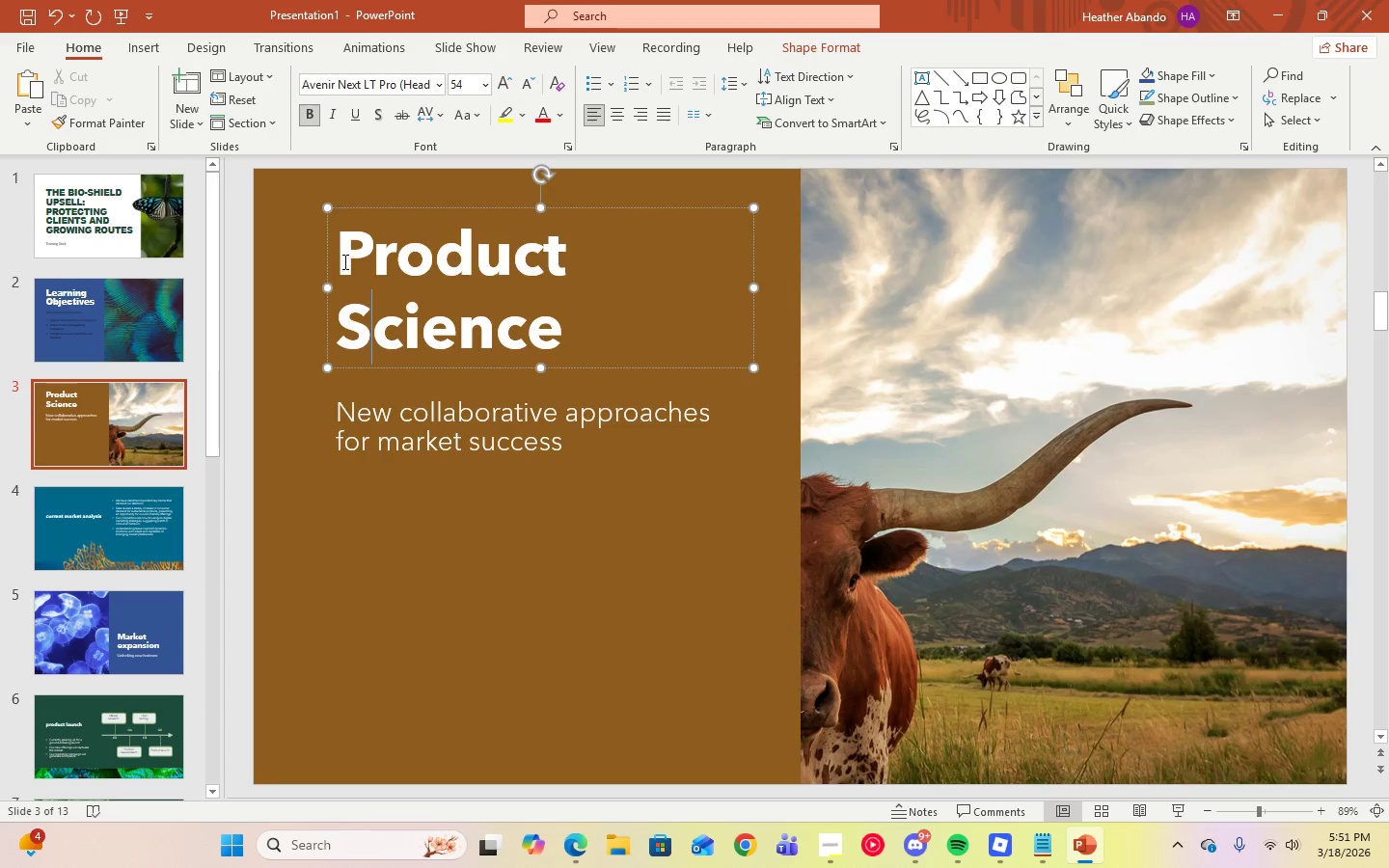 
left_click_drag(start_coordinate=[348, 254], to_coordinate=[542, 342])
 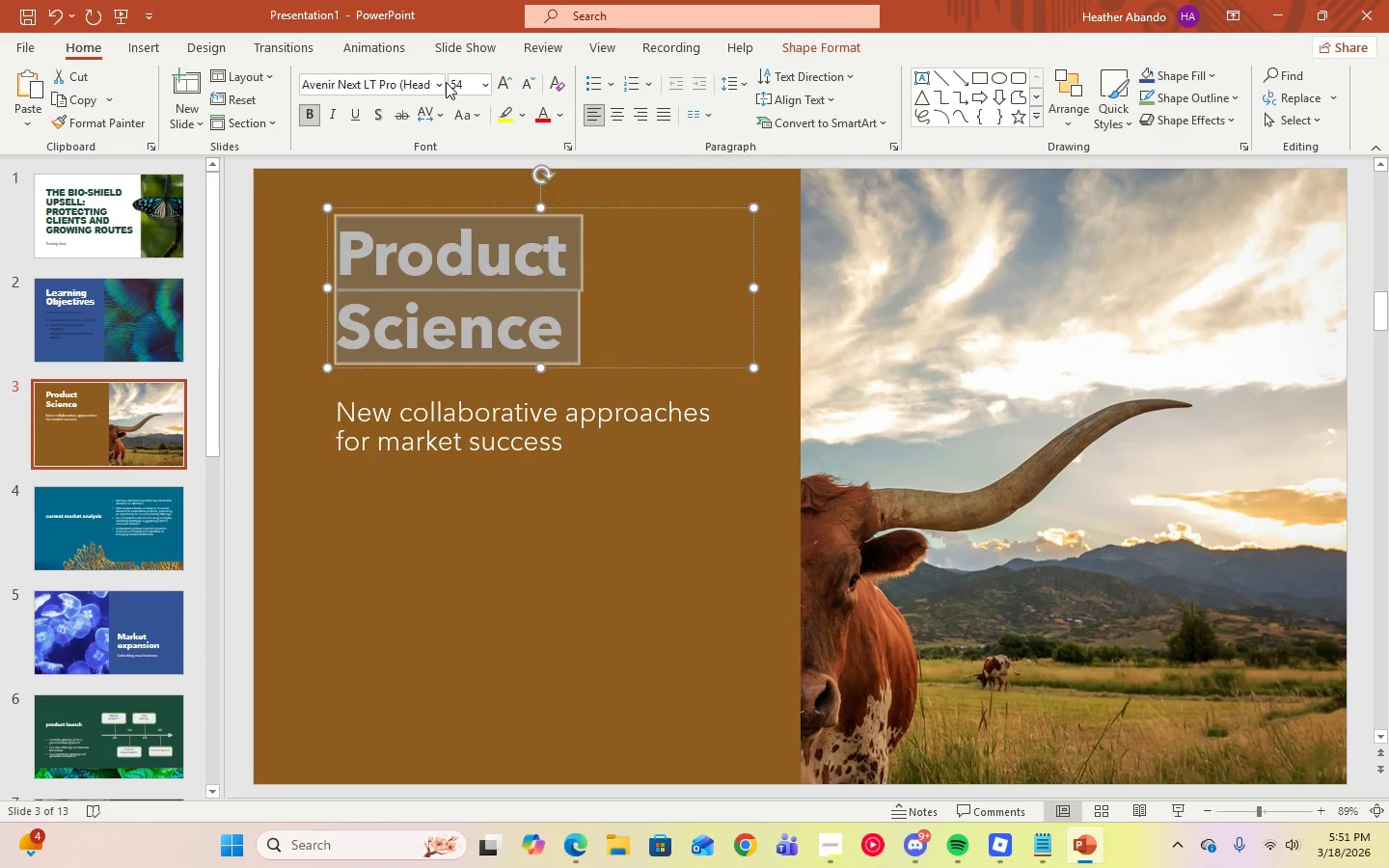 
double_click([440, 85])
 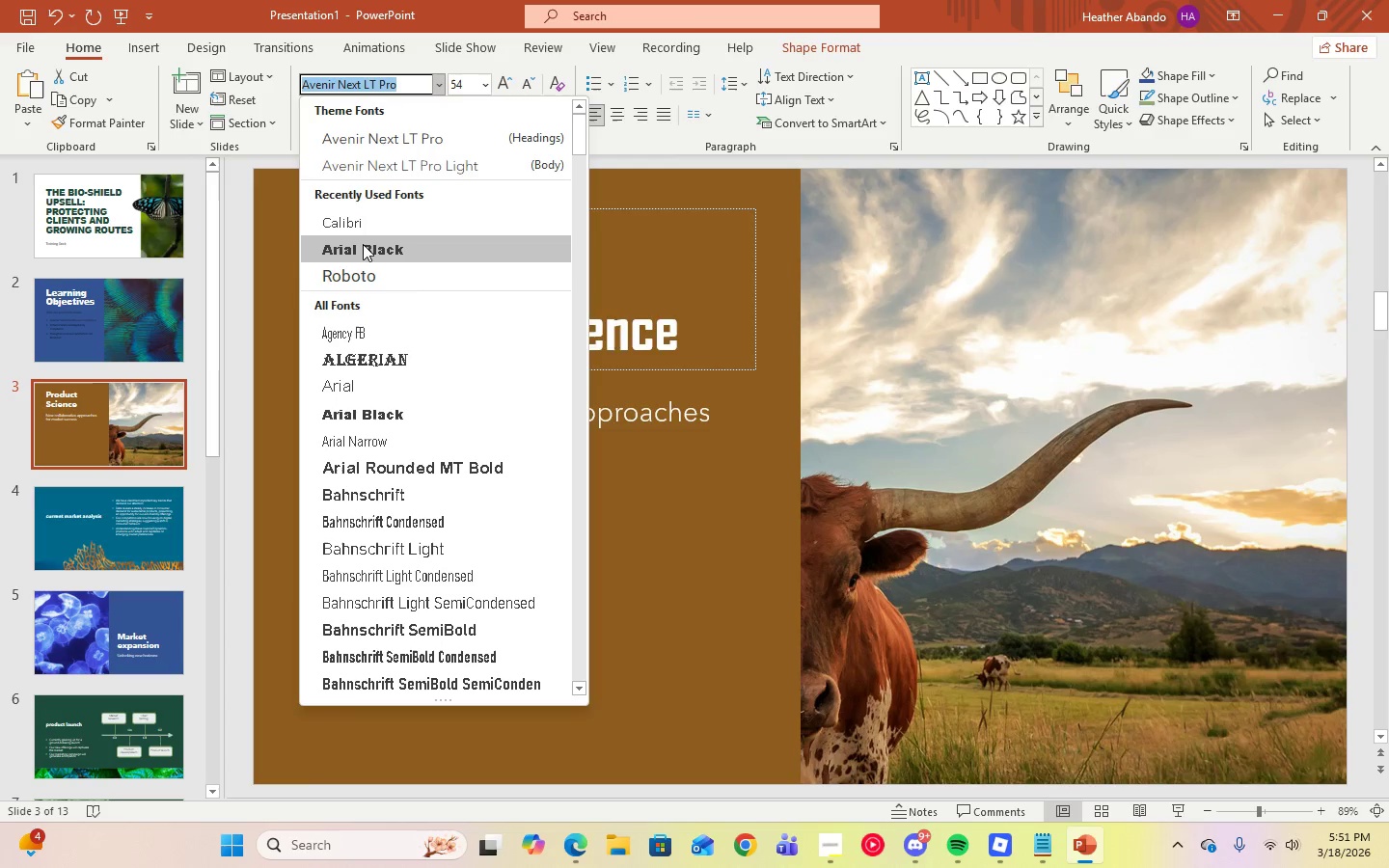 
left_click([363, 240])
 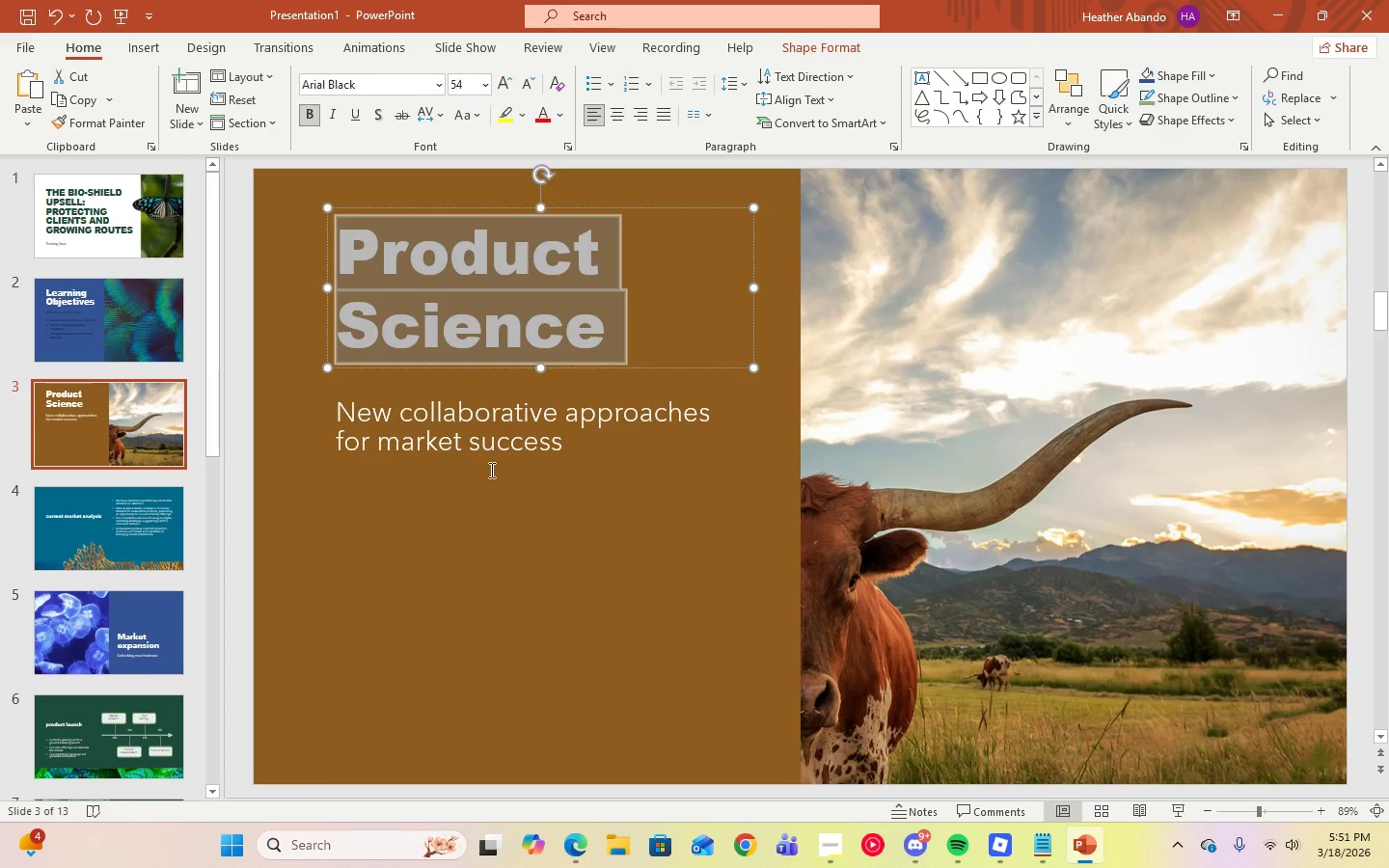 
left_click([532, 531])
 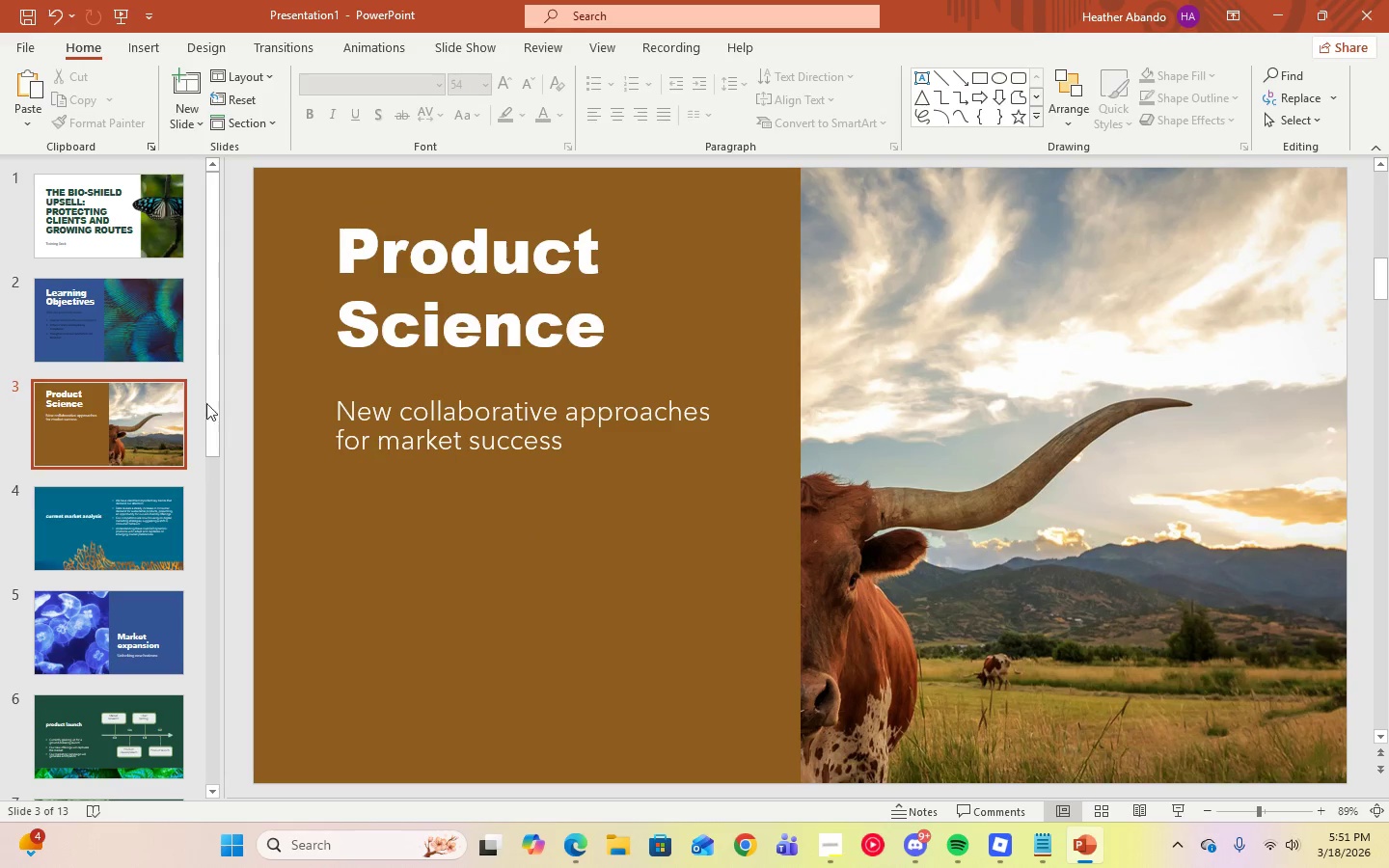 
left_click([117, 349])
 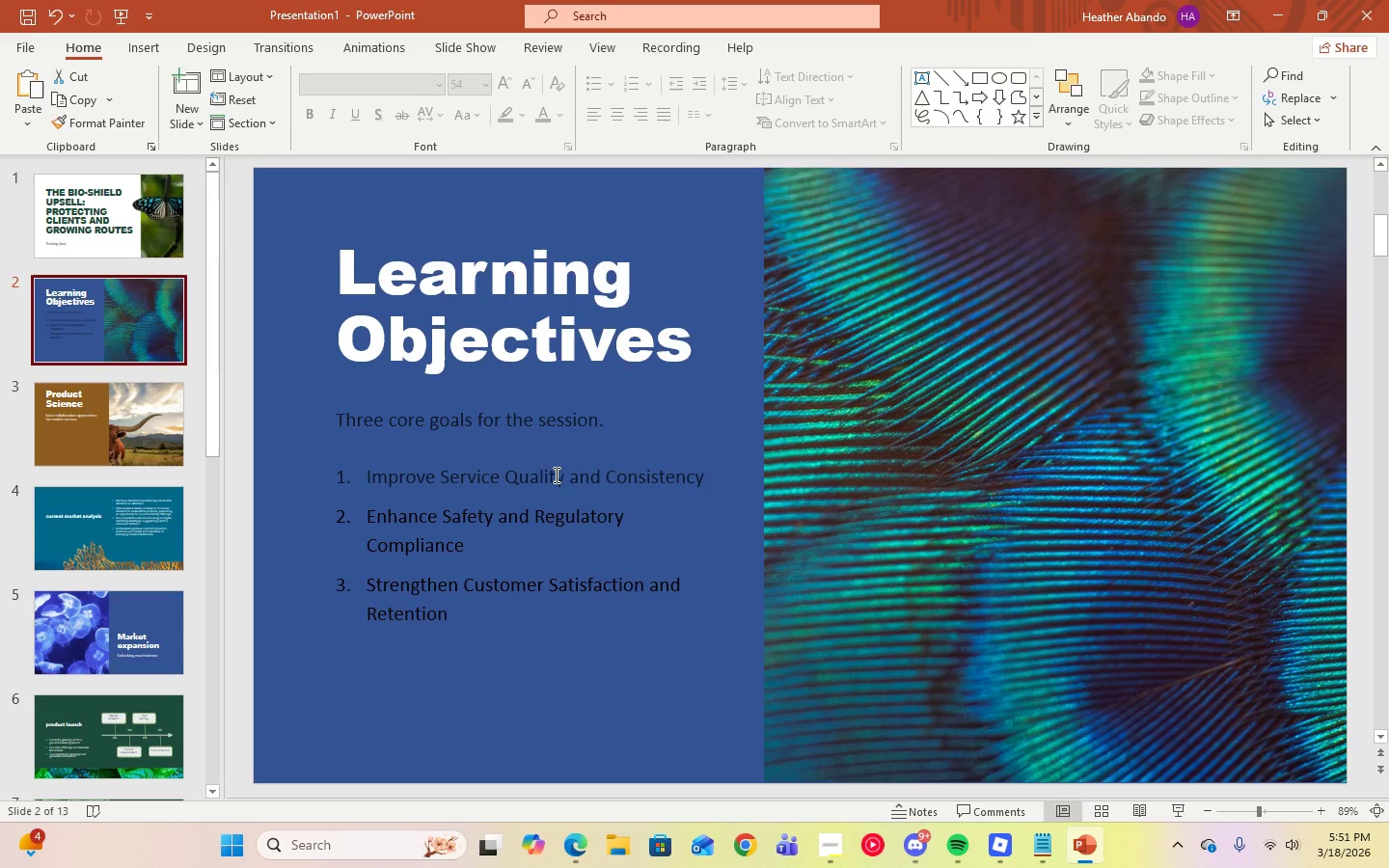 
left_click([531, 426])
 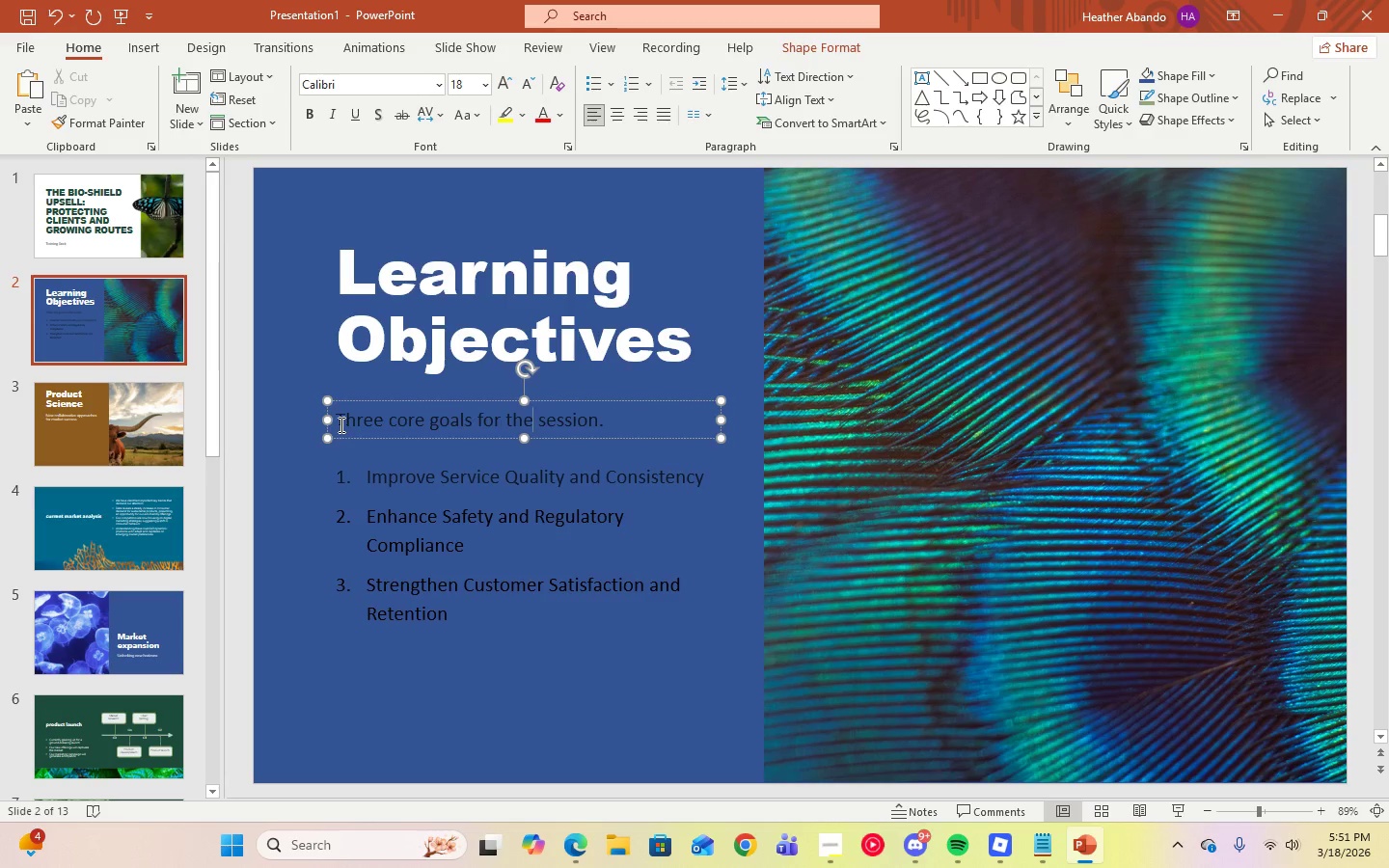 
left_click_drag(start_coordinate=[340, 424], to_coordinate=[623, 431])
 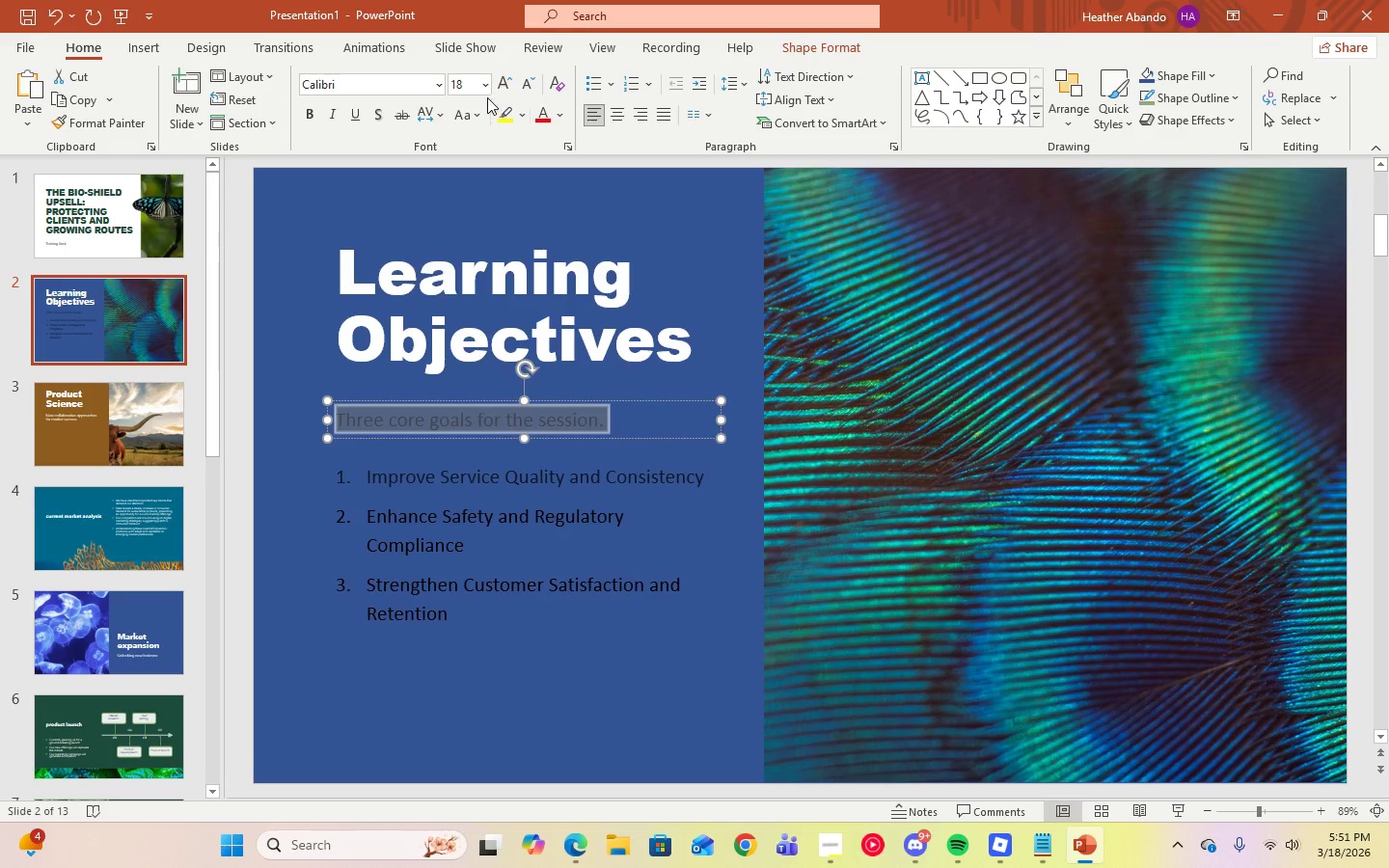 
left_click([485, 88])
 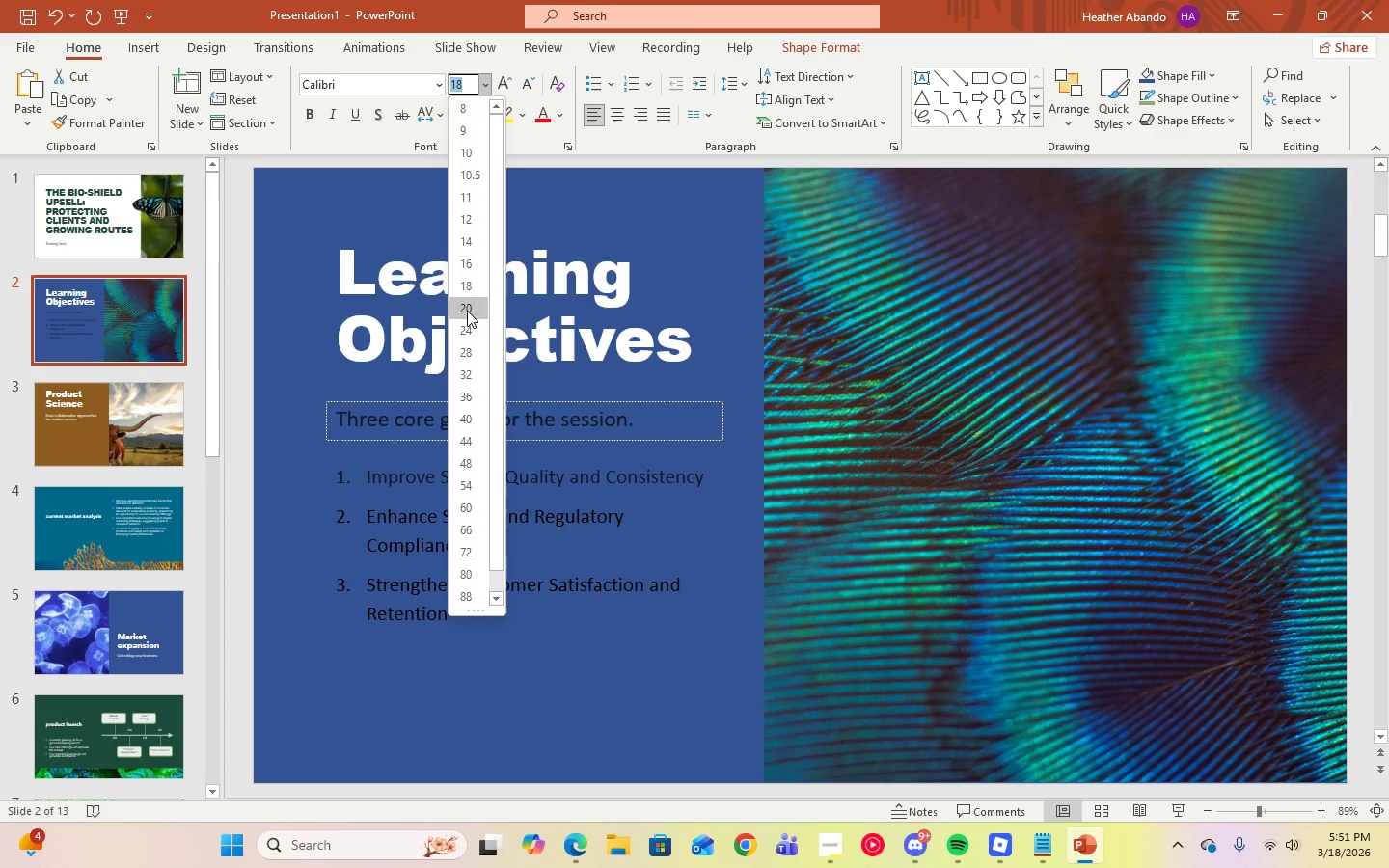 
wait(9.22)
 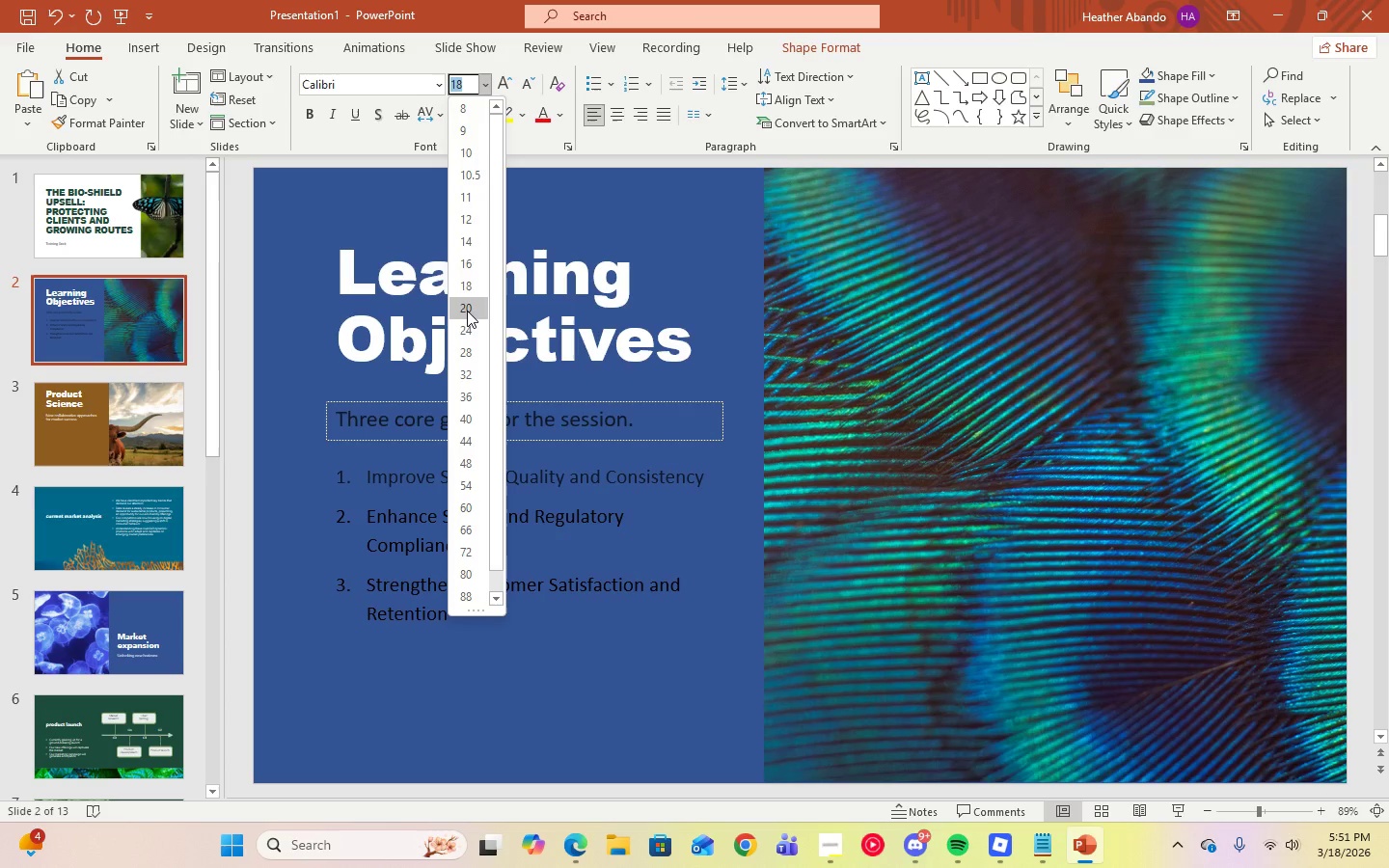 
left_click([466, 328])
 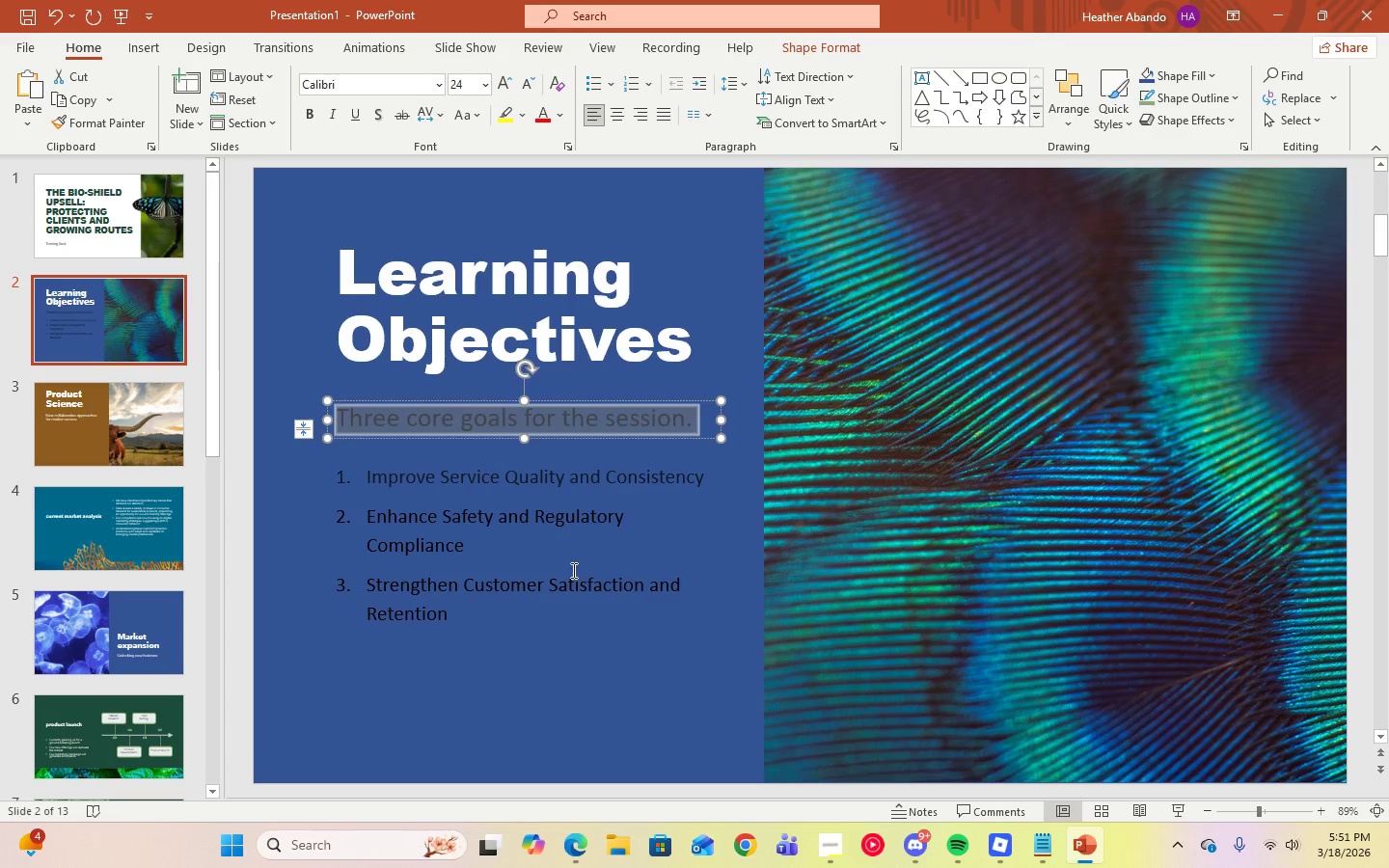 
left_click([576, 575])
 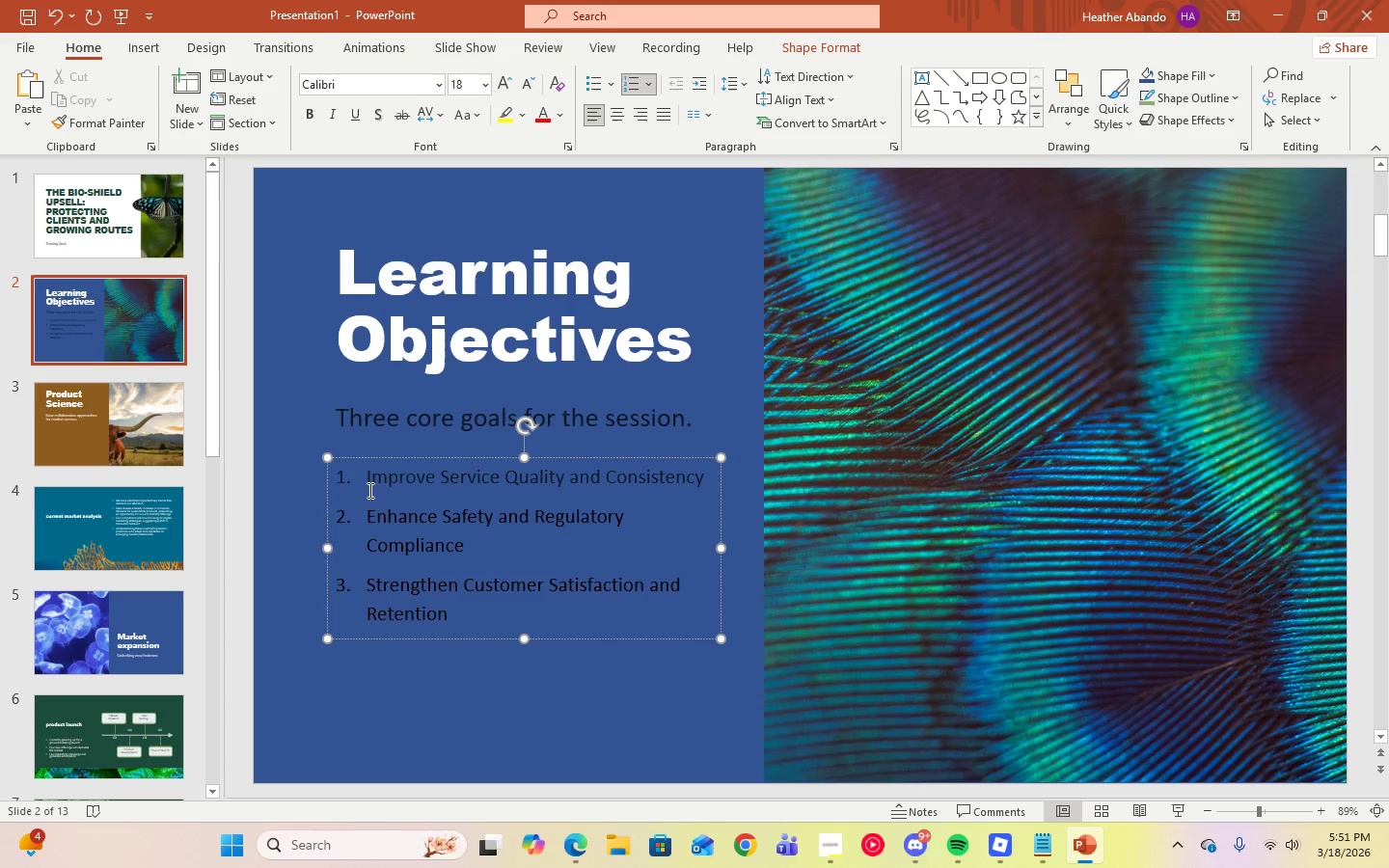 
left_click([558, 518])
 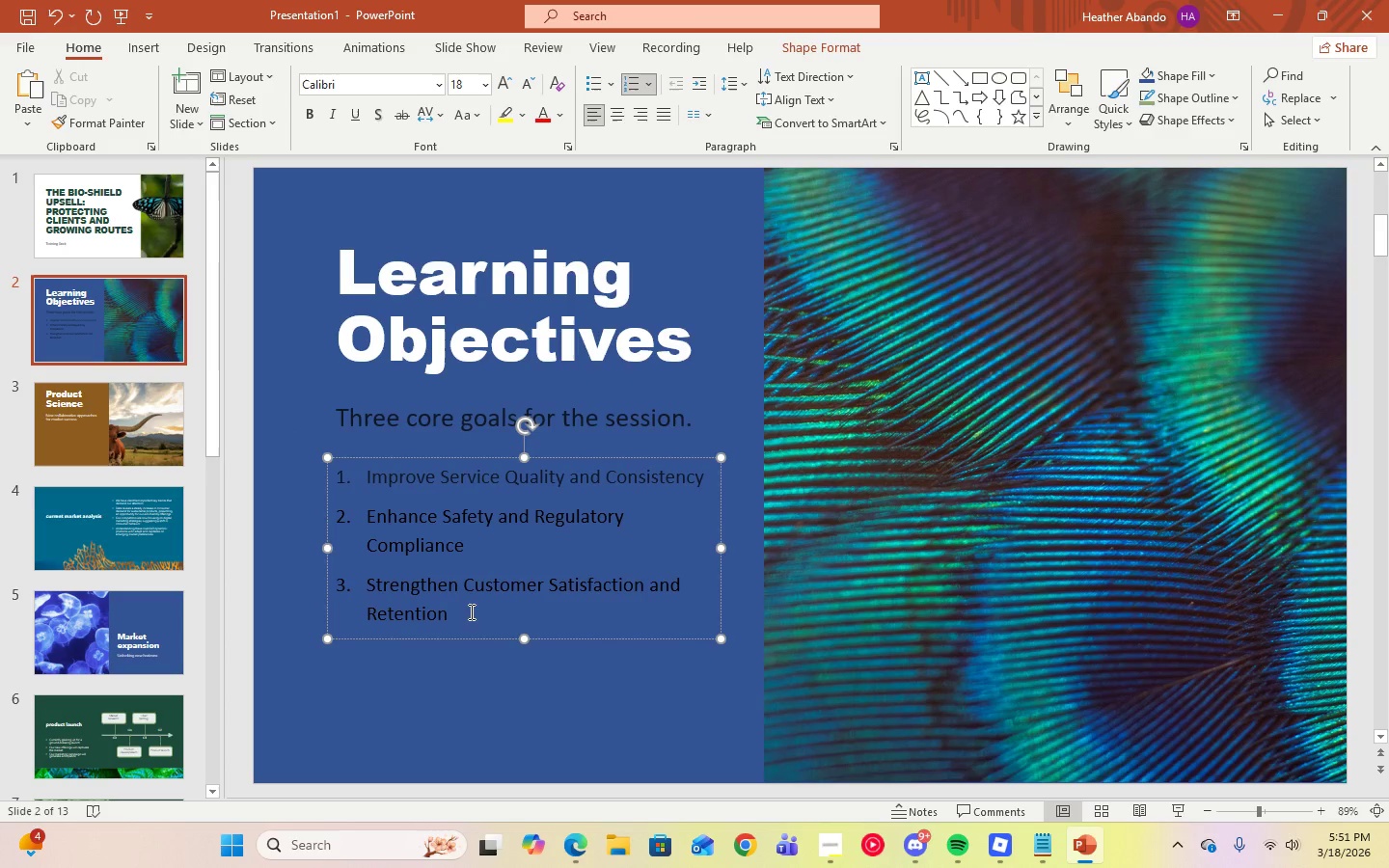 
left_click([469, 615])
 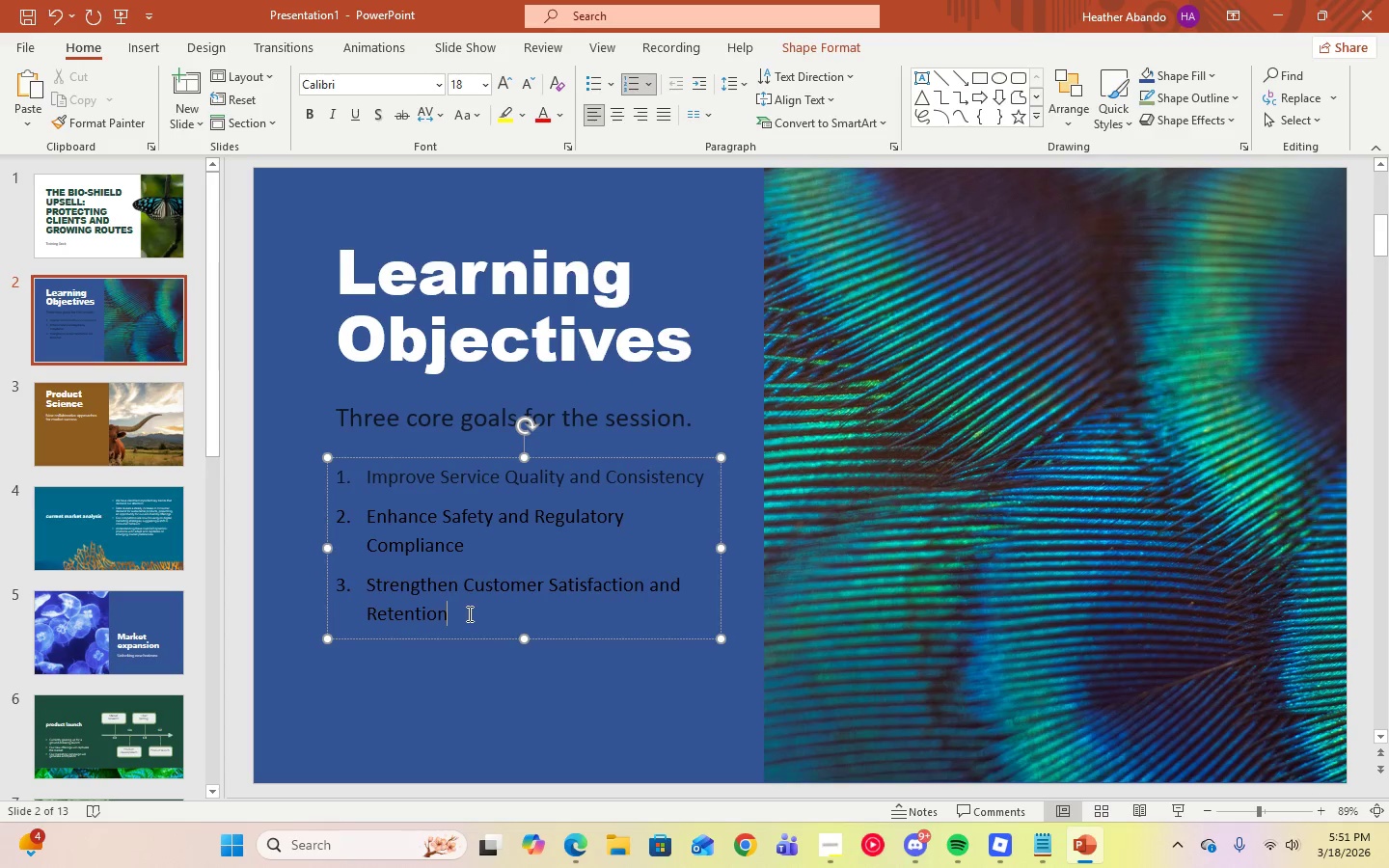 
left_click_drag(start_coordinate=[468, 614], to_coordinate=[353, 481])
 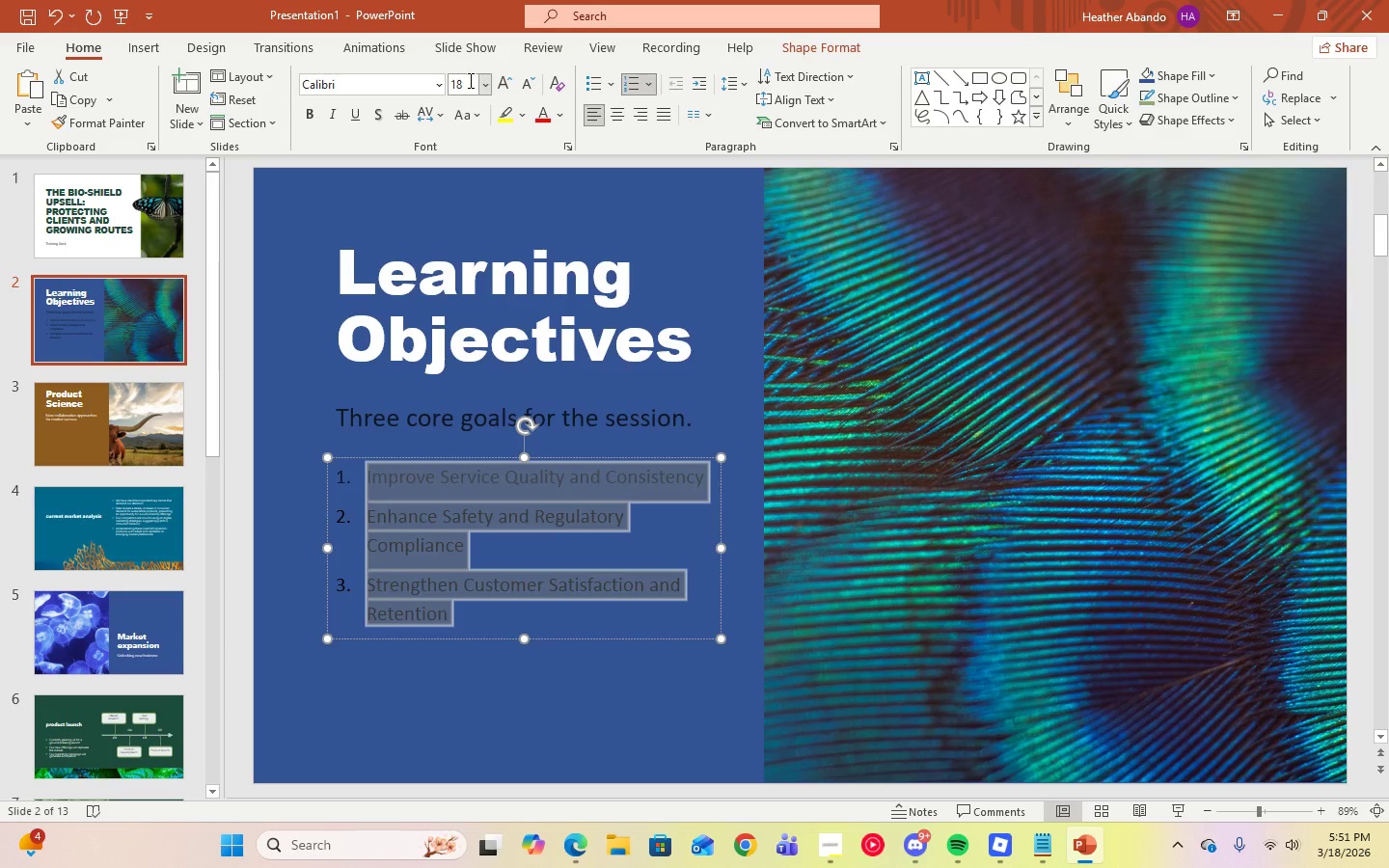 
left_click([464, 81])
 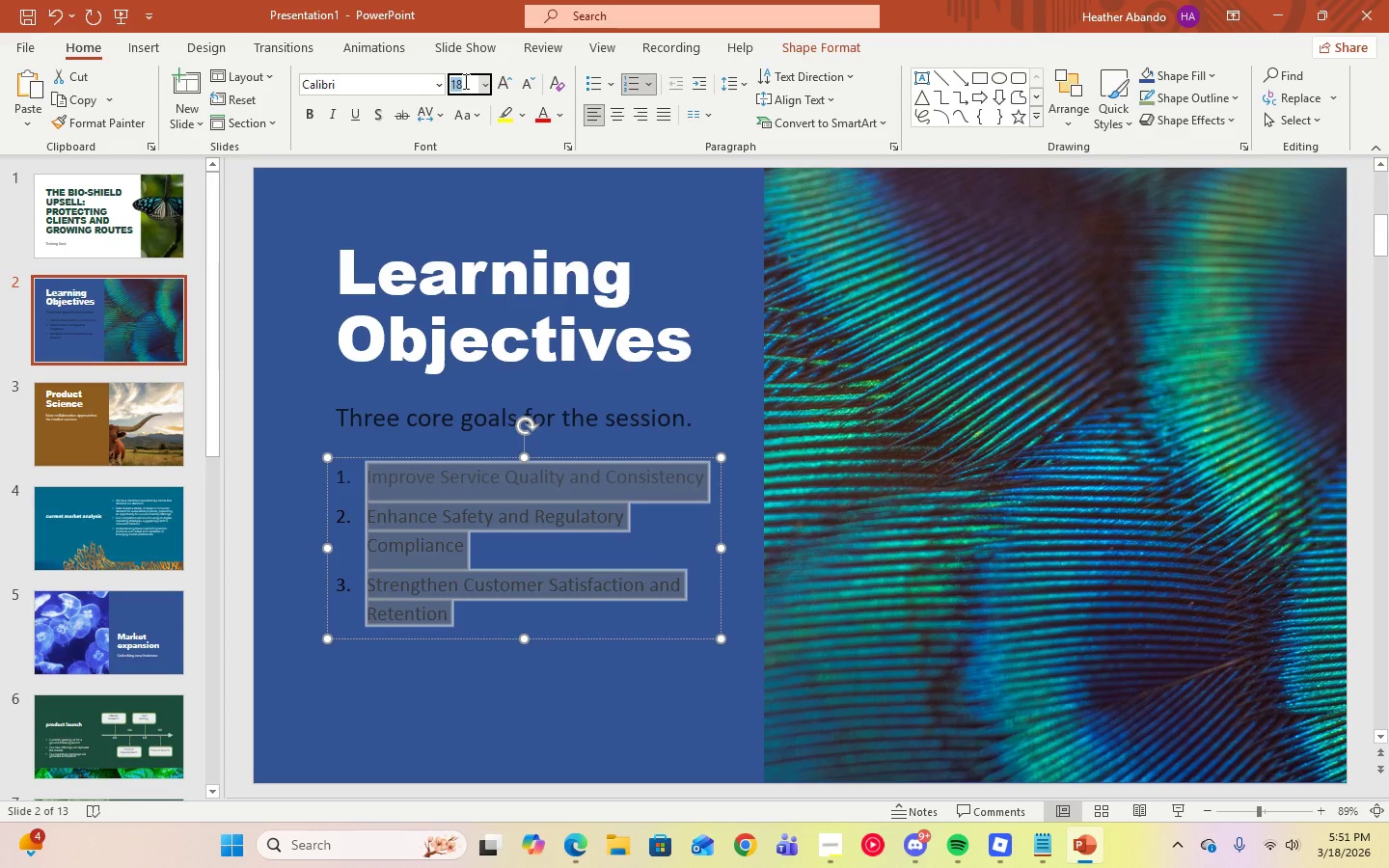 
key(Numpad2)
 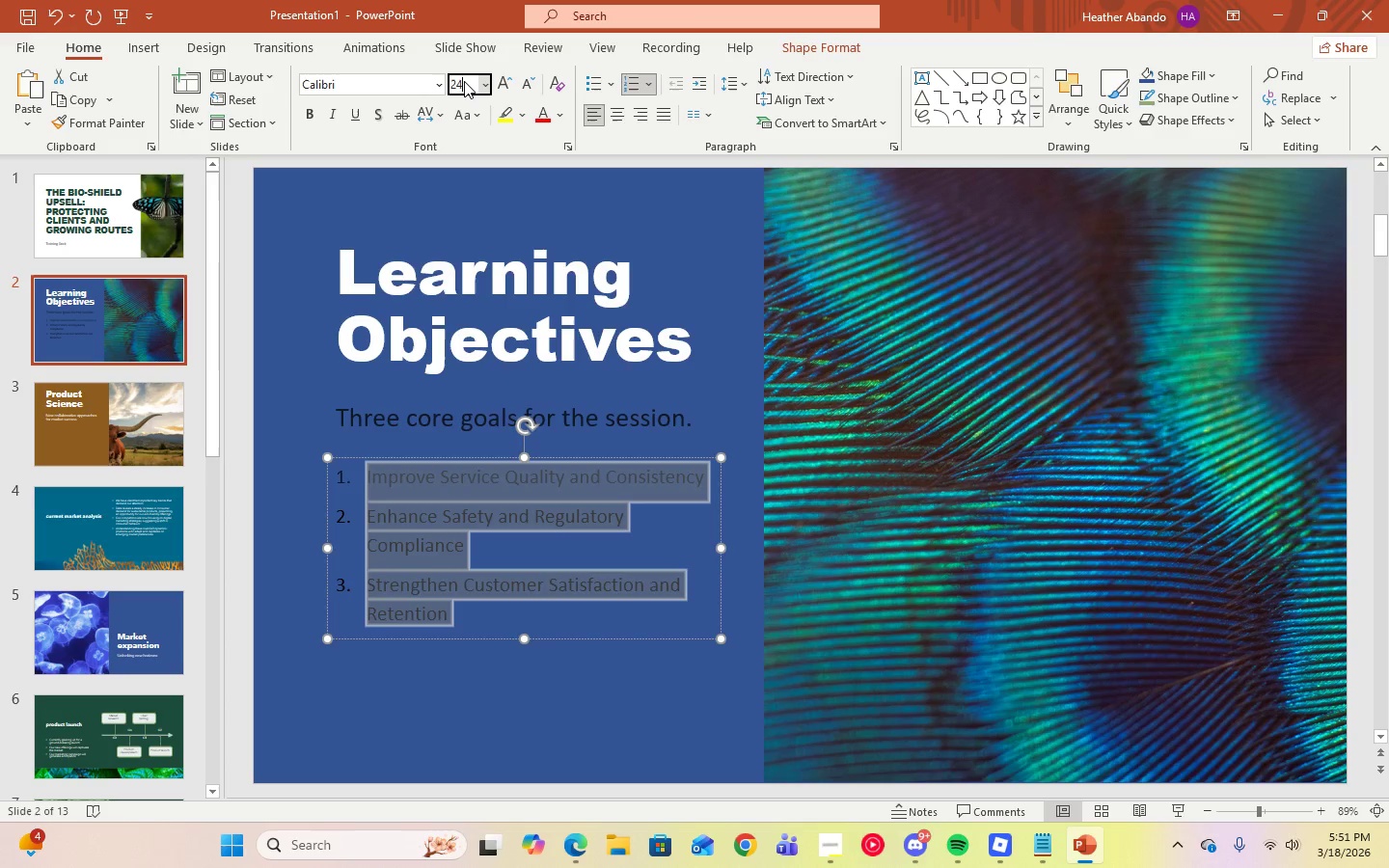 
key(Numpad4)
 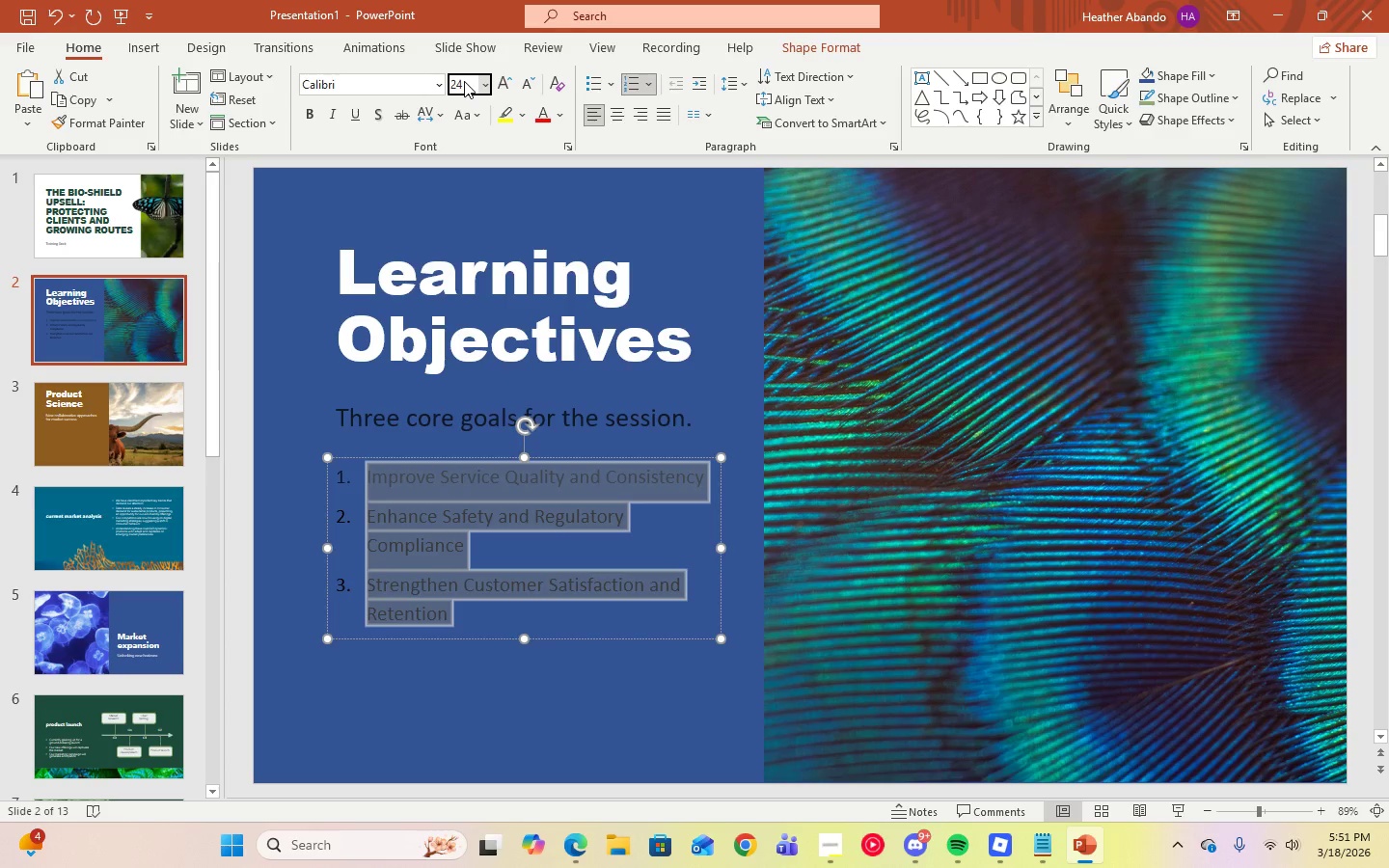 
key(Enter)
 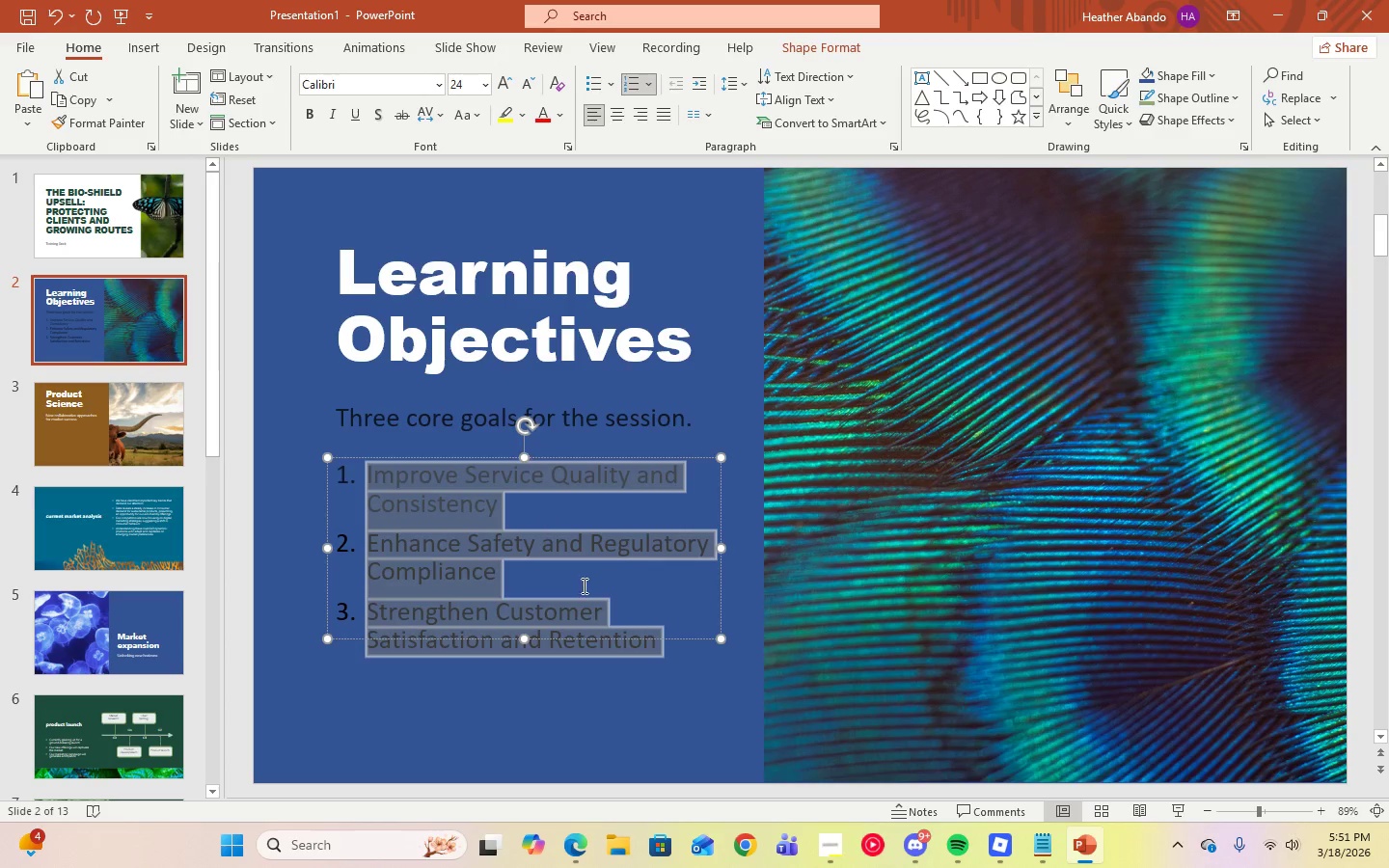 
left_click([618, 692])
 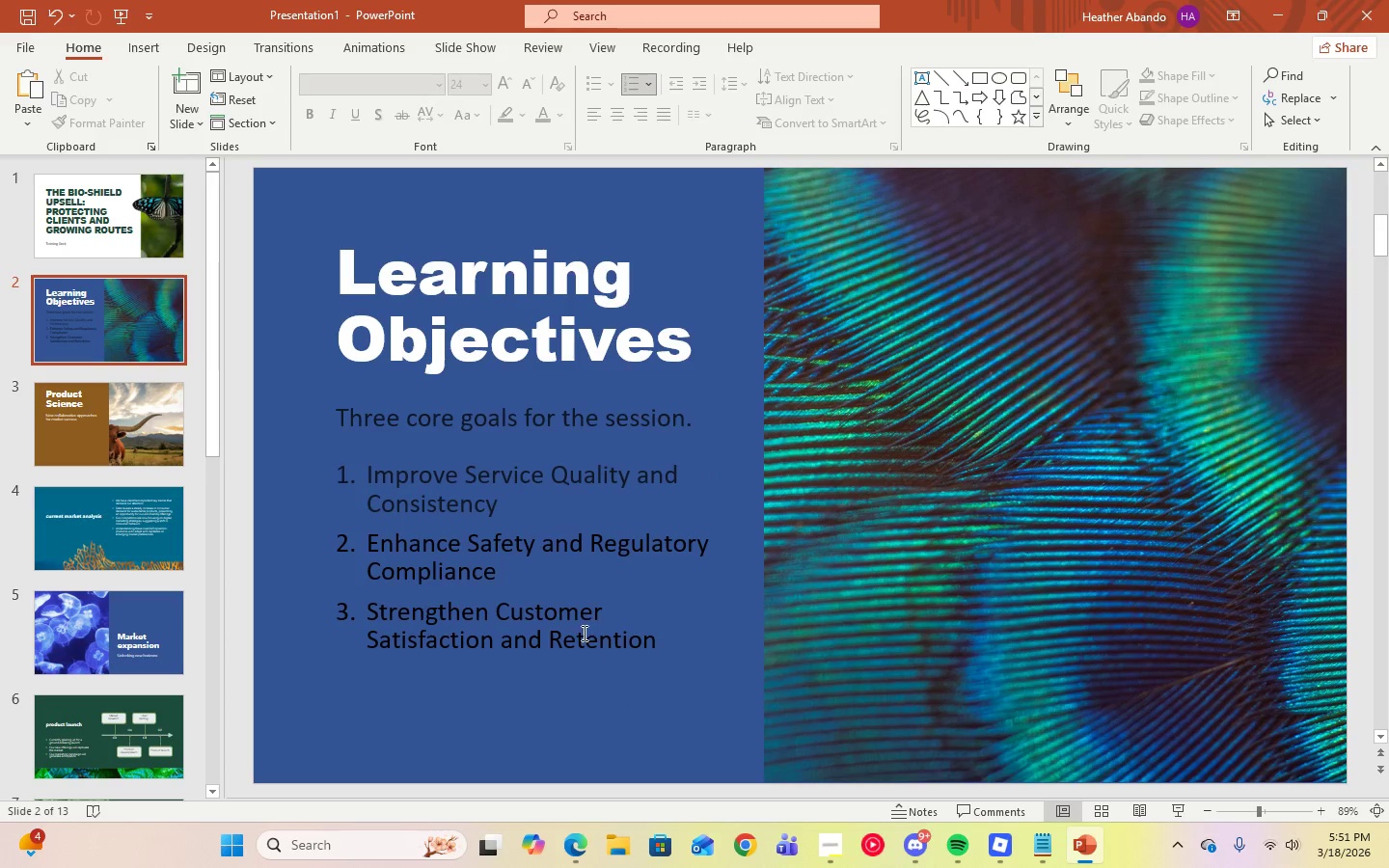 
left_click([577, 612])
 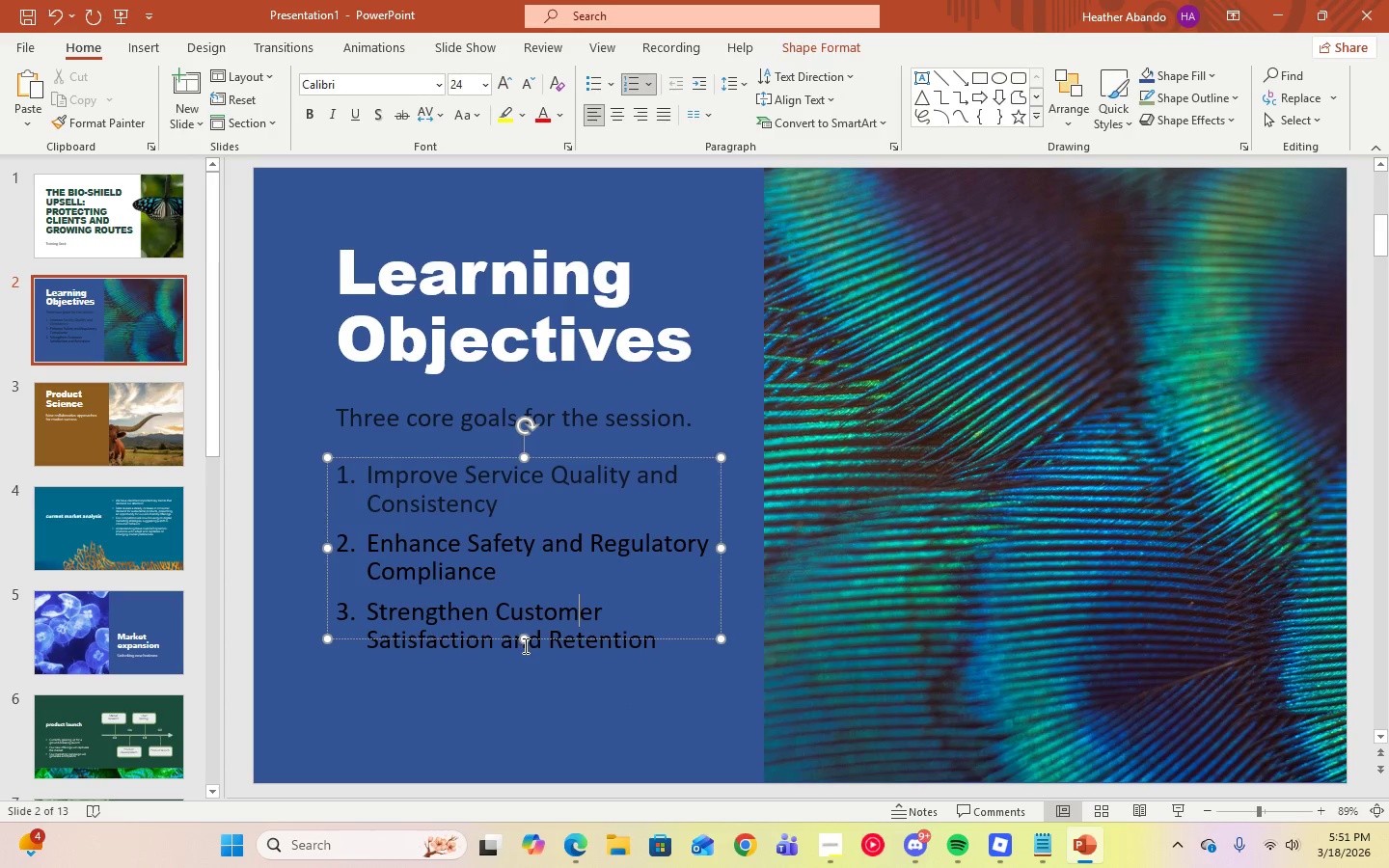 
left_click_drag(start_coordinate=[523, 645], to_coordinate=[525, 657])
 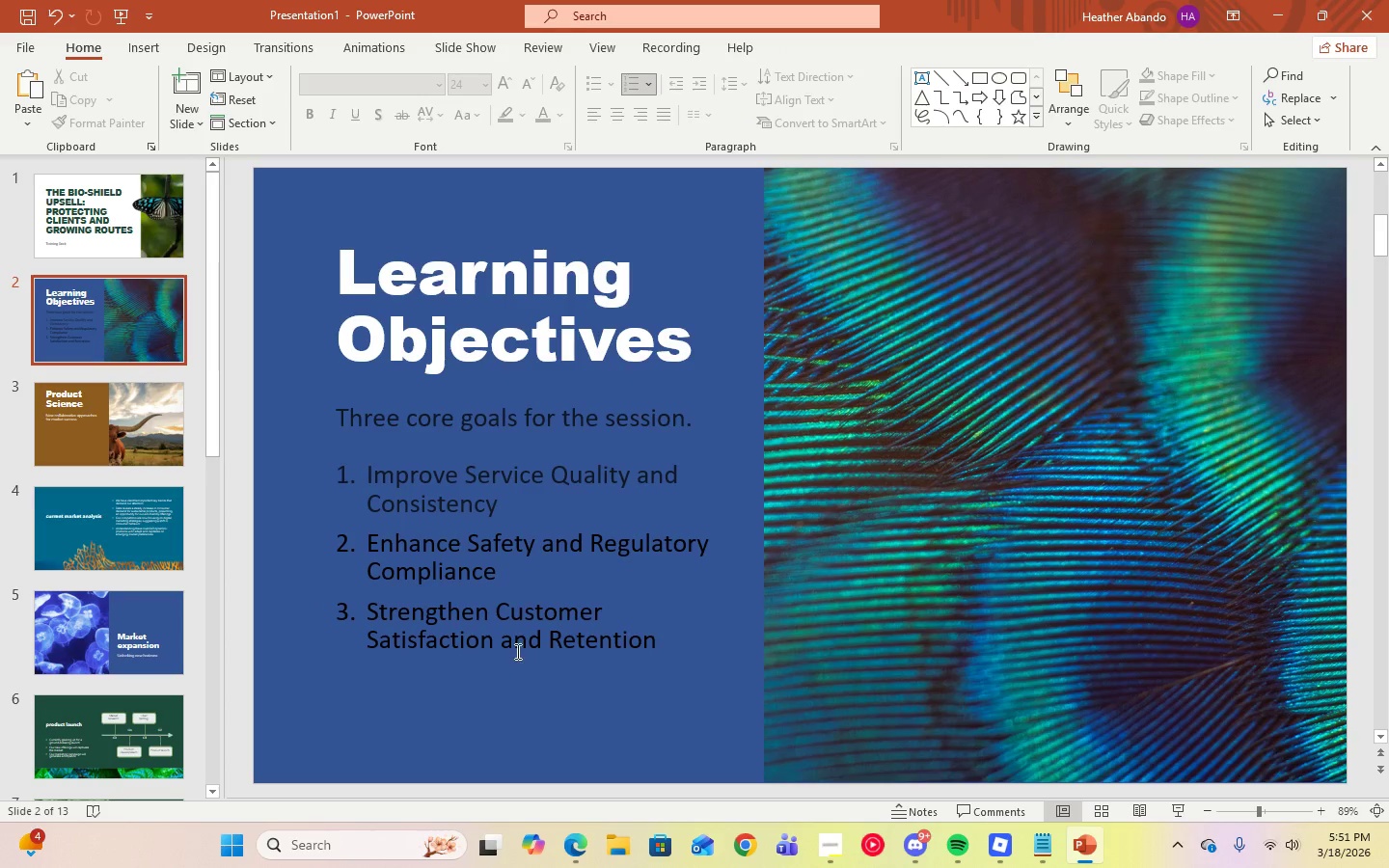 
double_click([520, 642])
 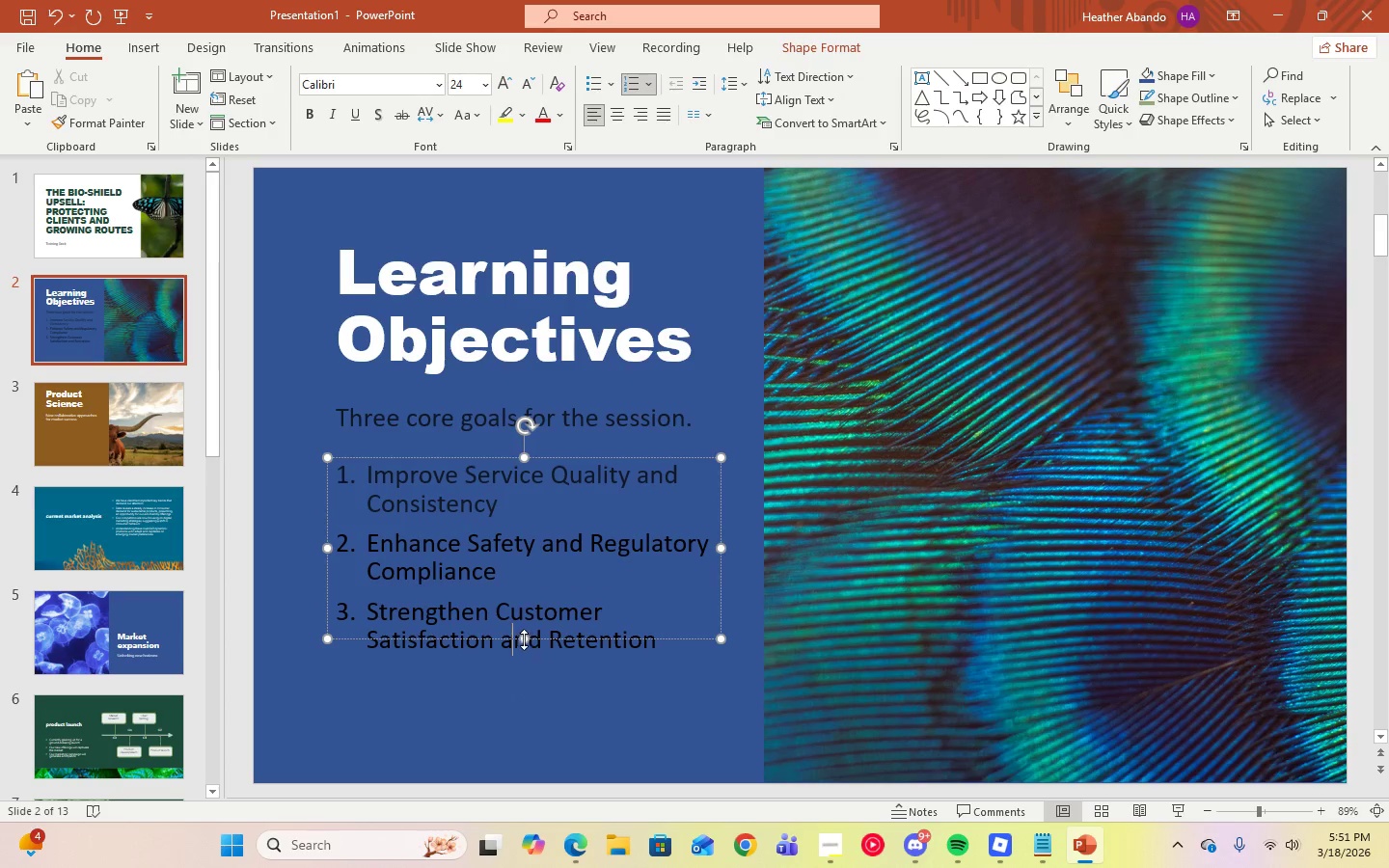 
left_click_drag(start_coordinate=[524, 639], to_coordinate=[526, 658])
 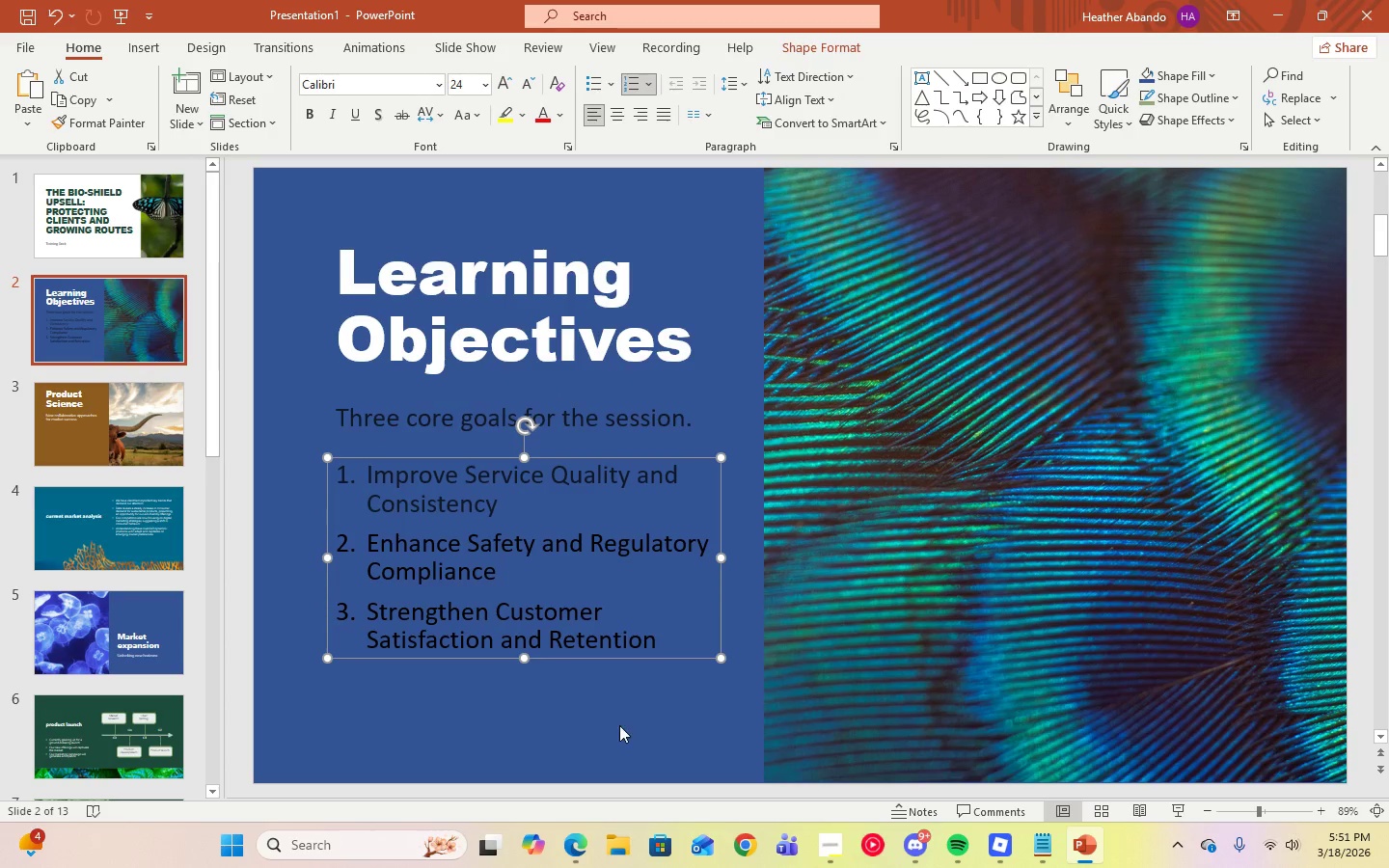 
left_click([619, 725])
 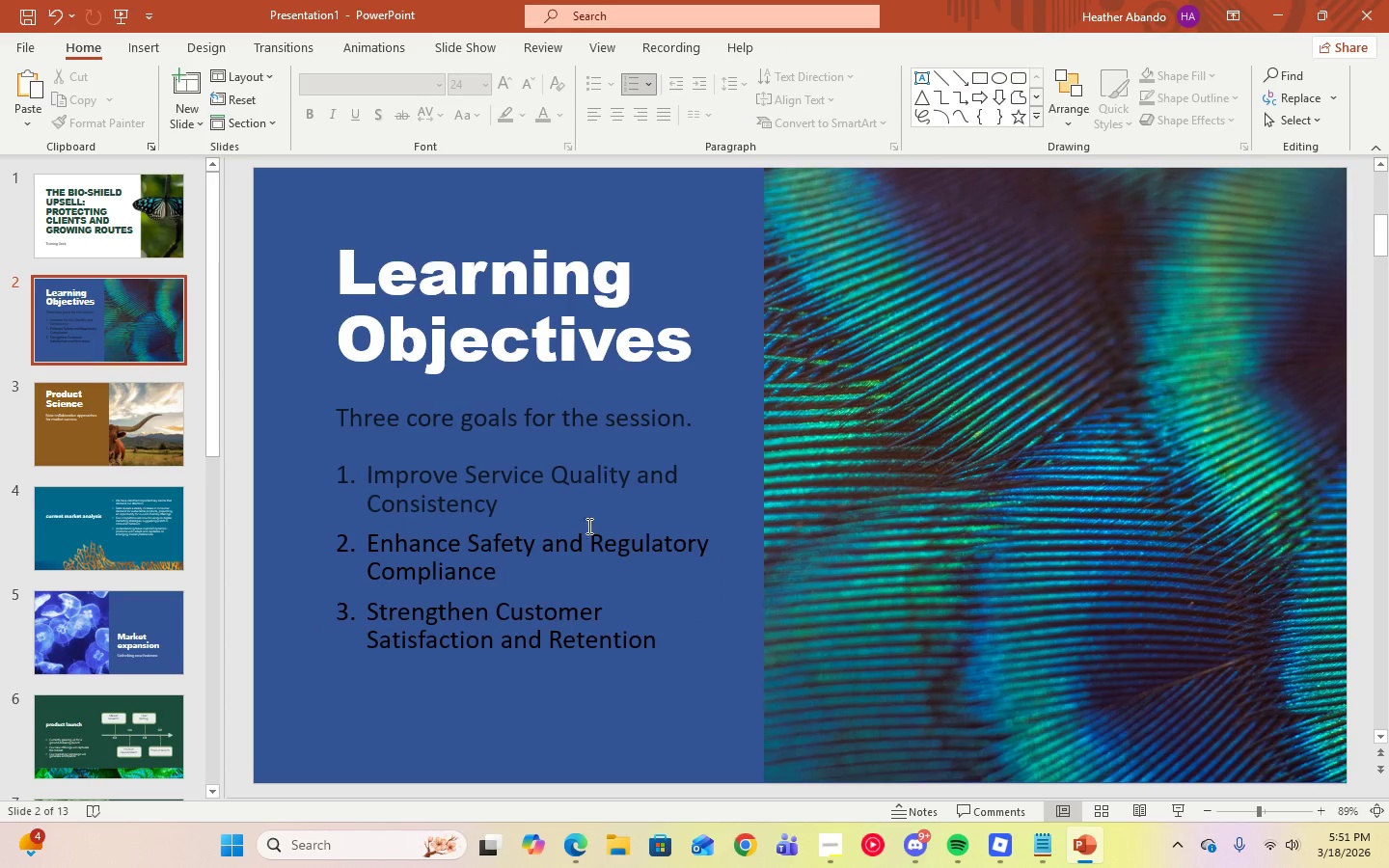 
left_click([587, 531])
 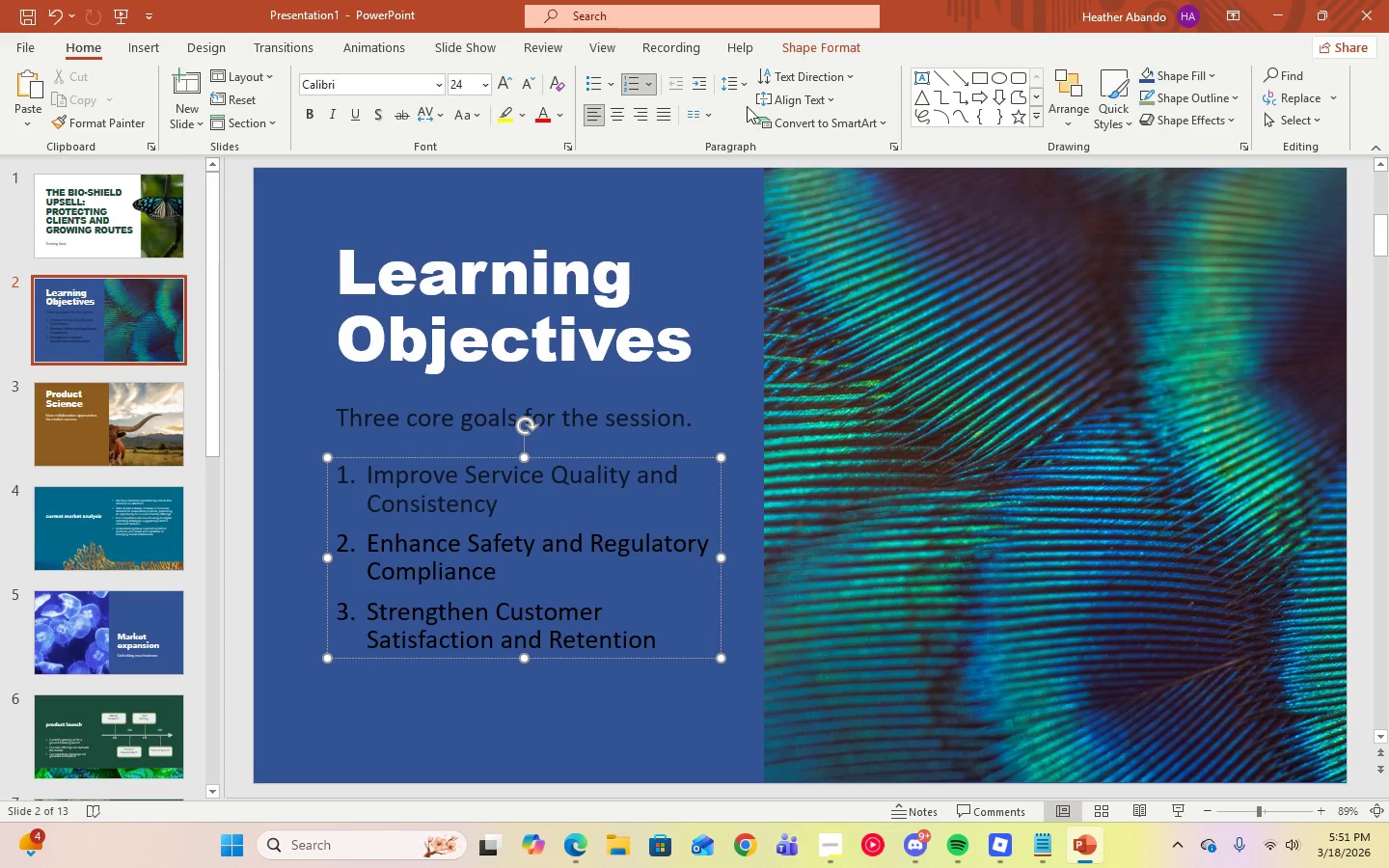 
left_click([739, 92])
 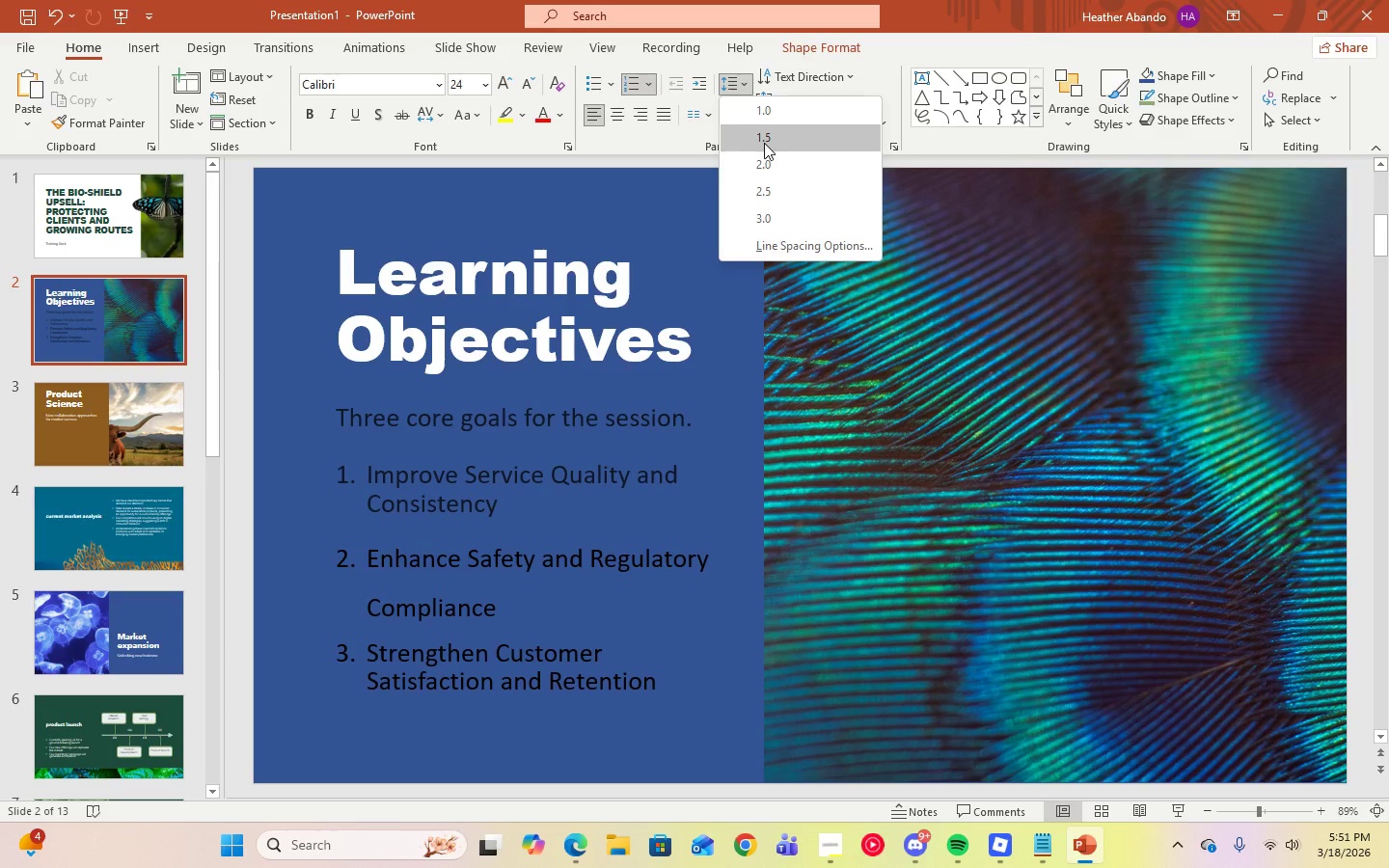 
wait(6.16)
 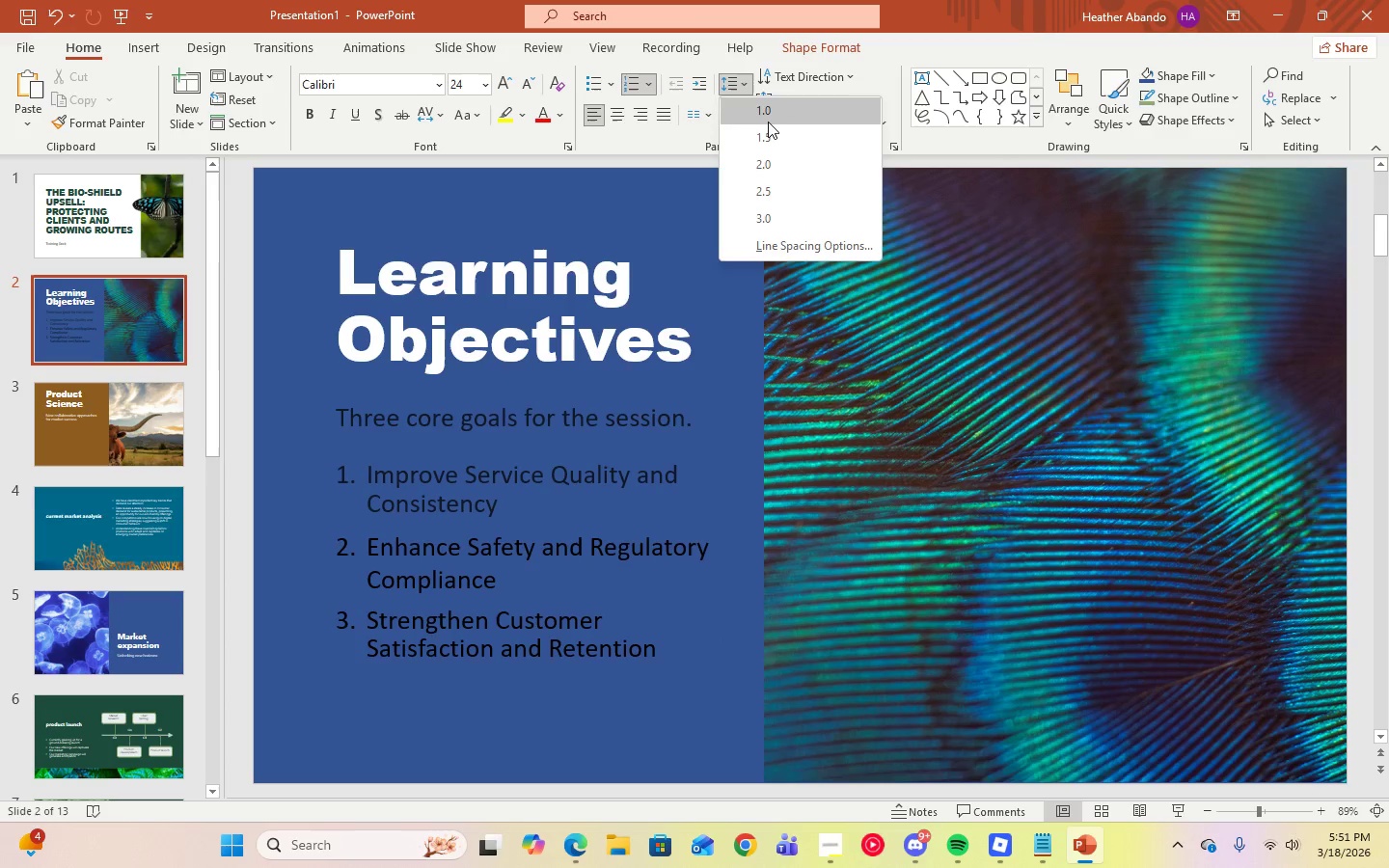 
double_click([399, 413])
 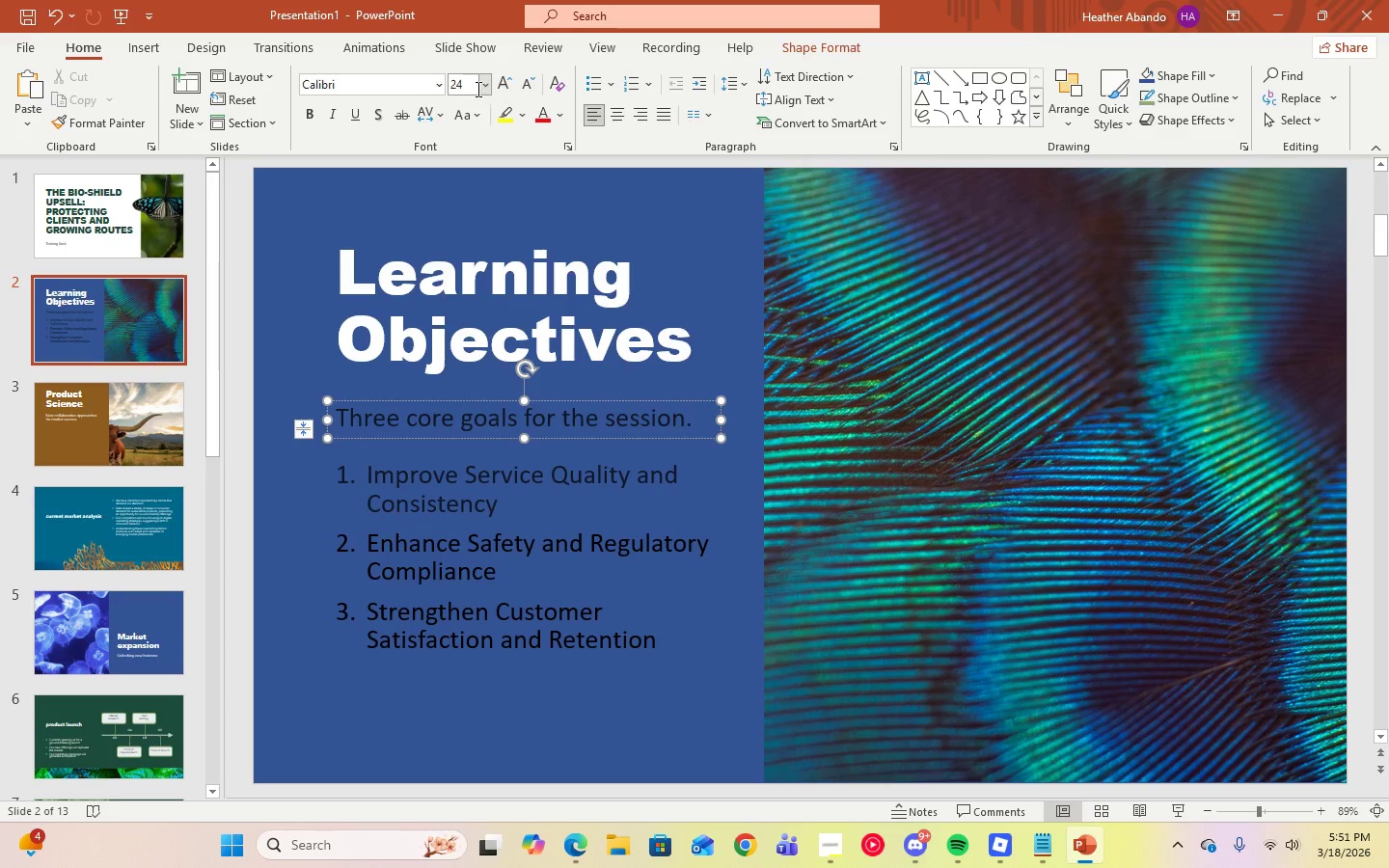 
left_click([457, 87])
 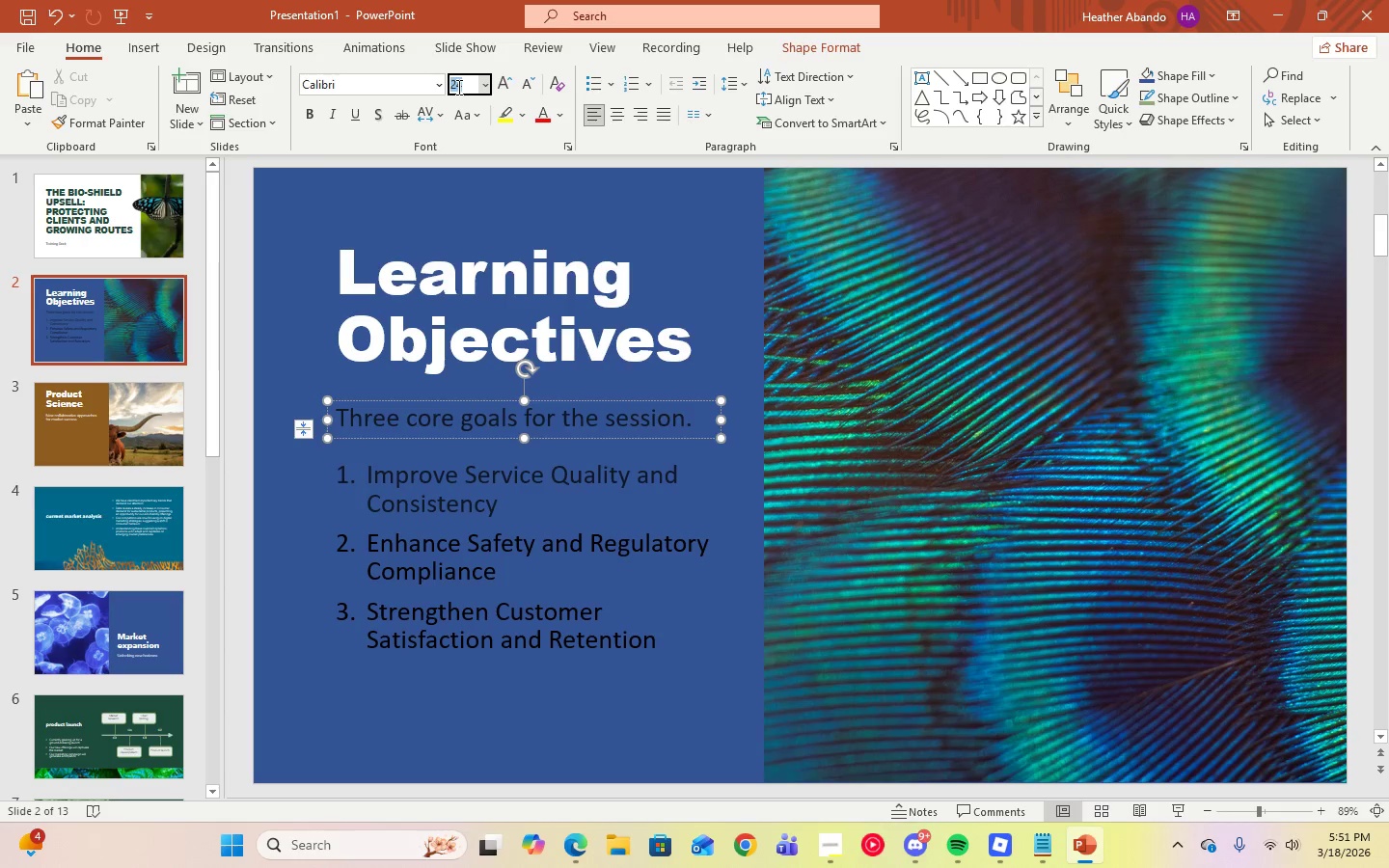 
key(Numpad2)
 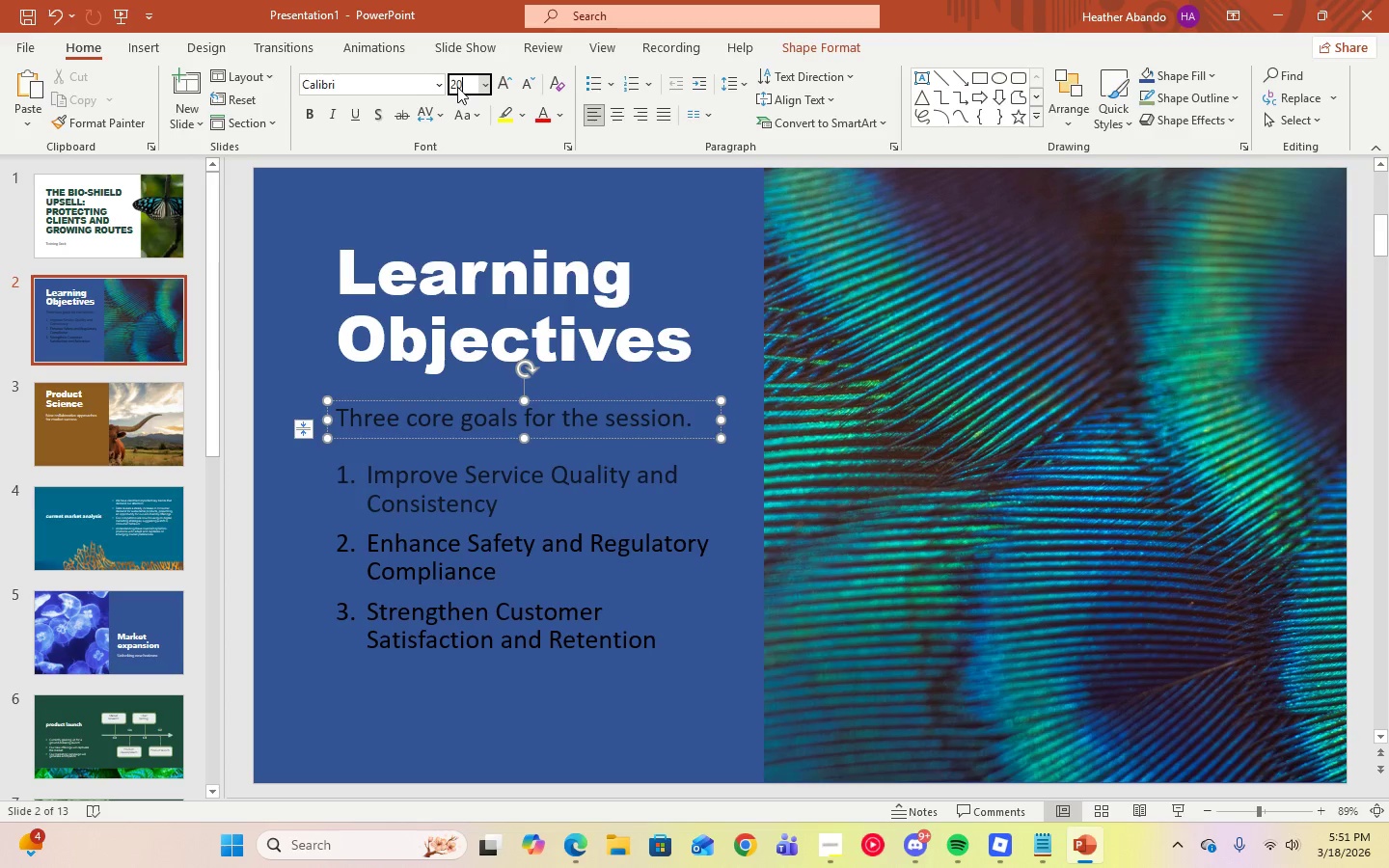 
key(Numpad0)
 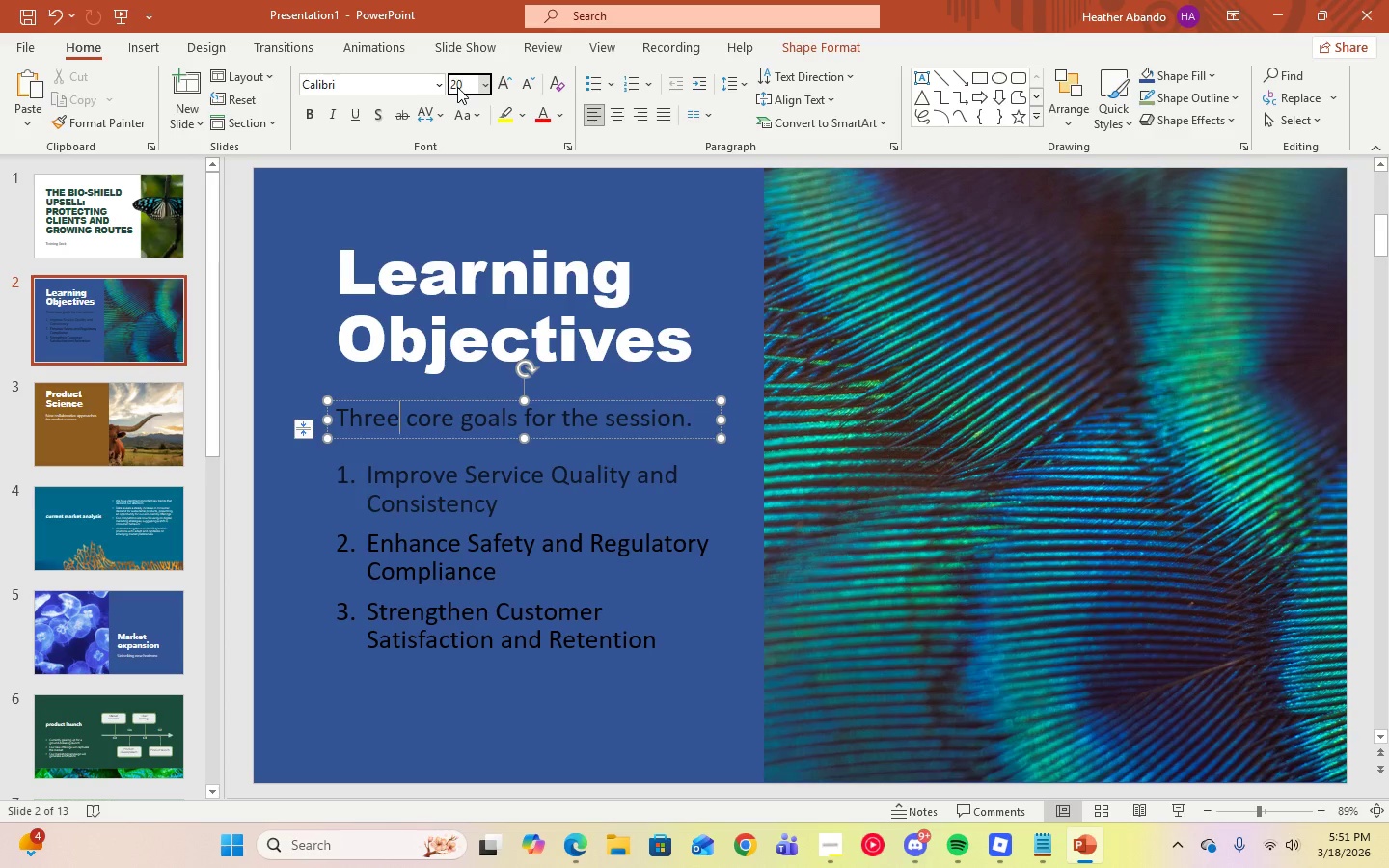 
key(Enter)
 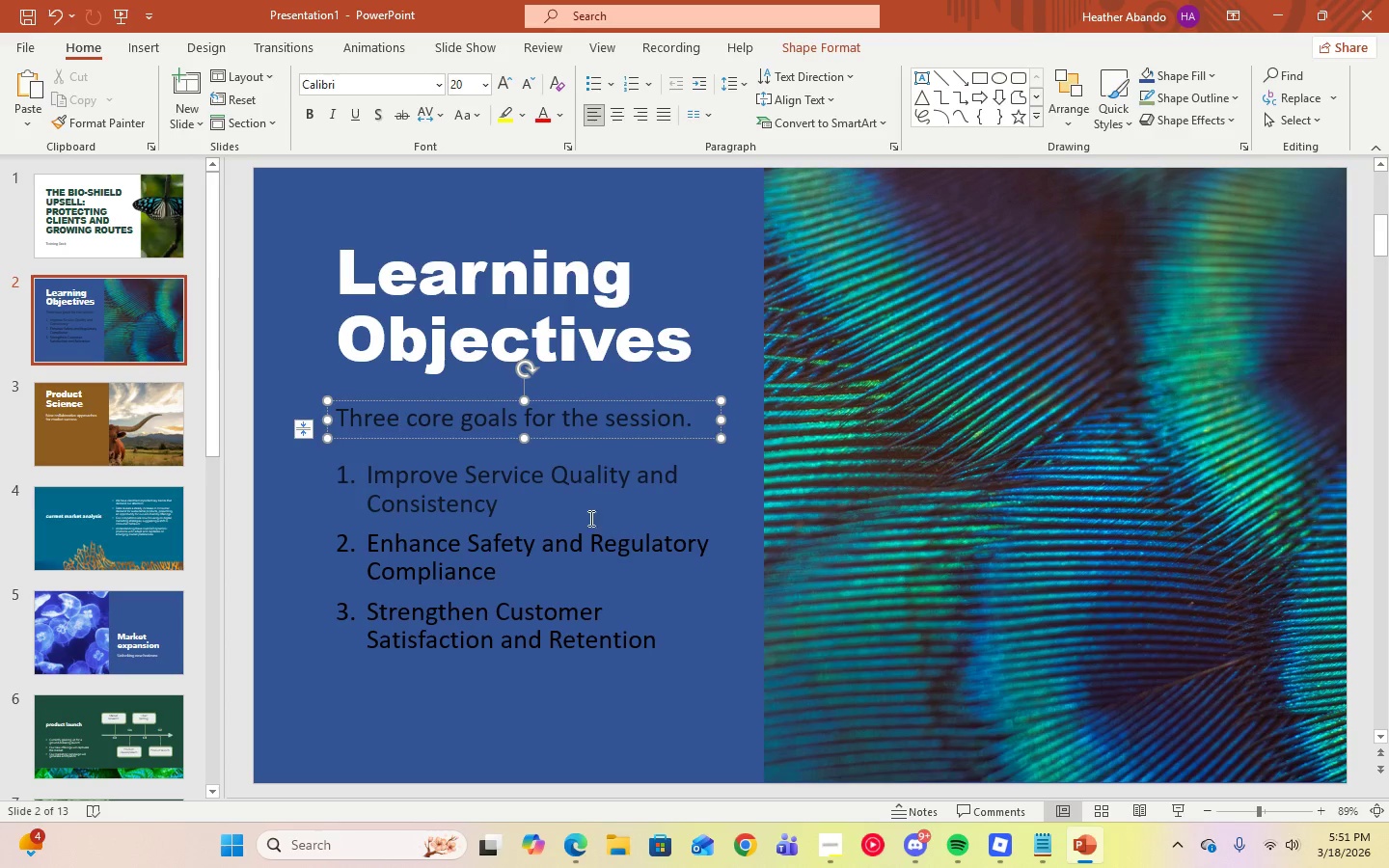 
left_click([629, 629])
 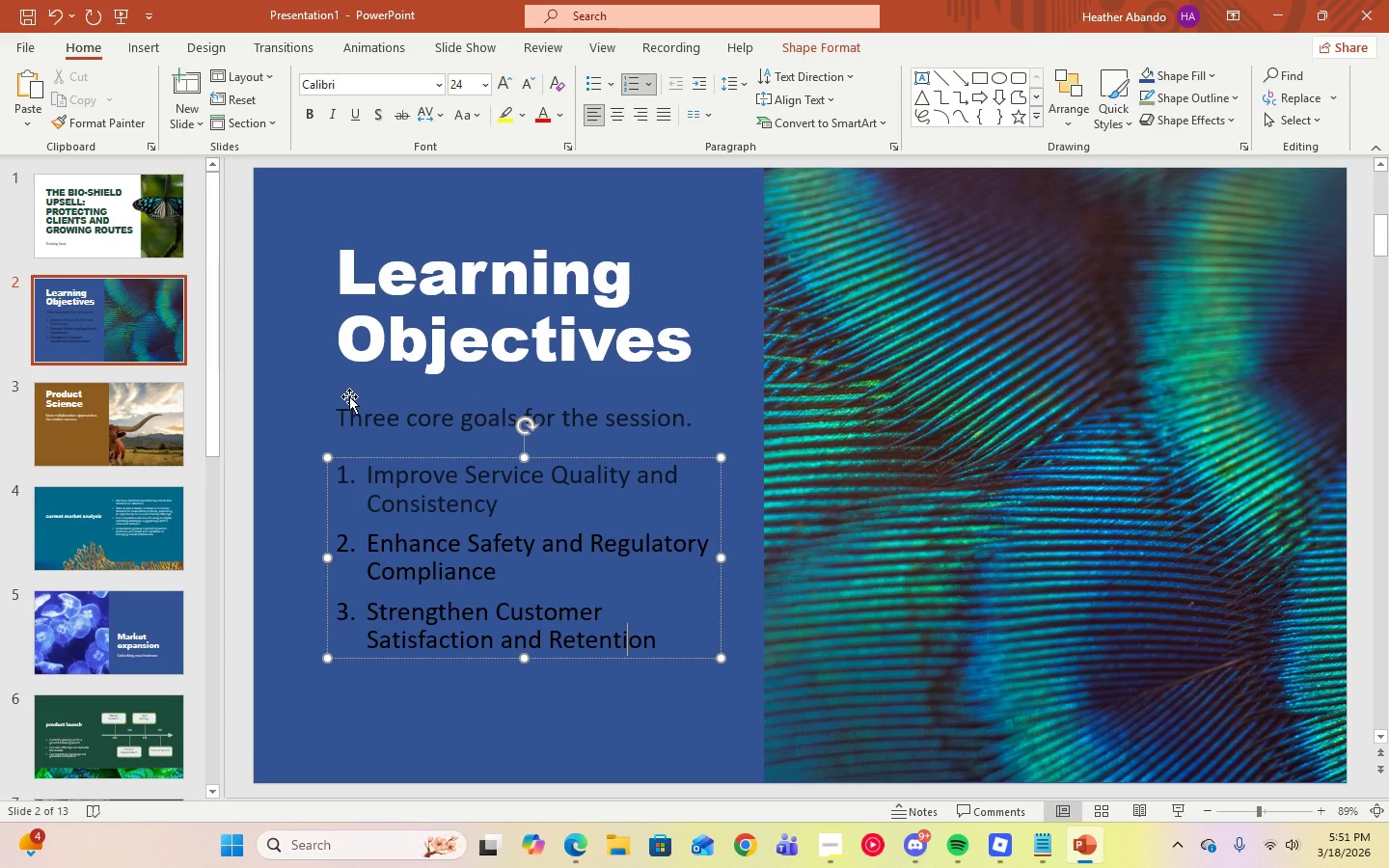 
left_click([361, 416])
 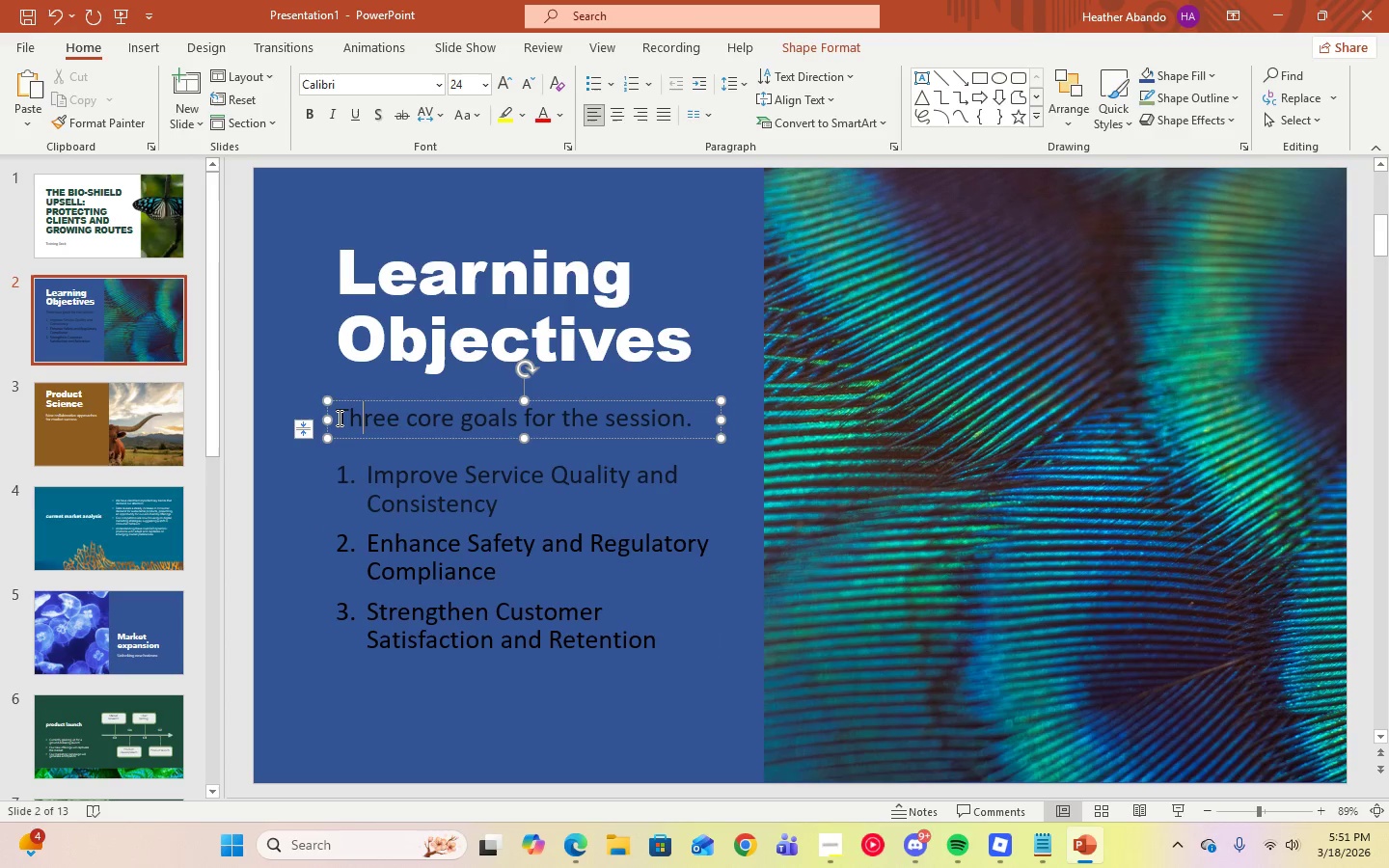 
left_click_drag(start_coordinate=[339, 418], to_coordinate=[692, 427])
 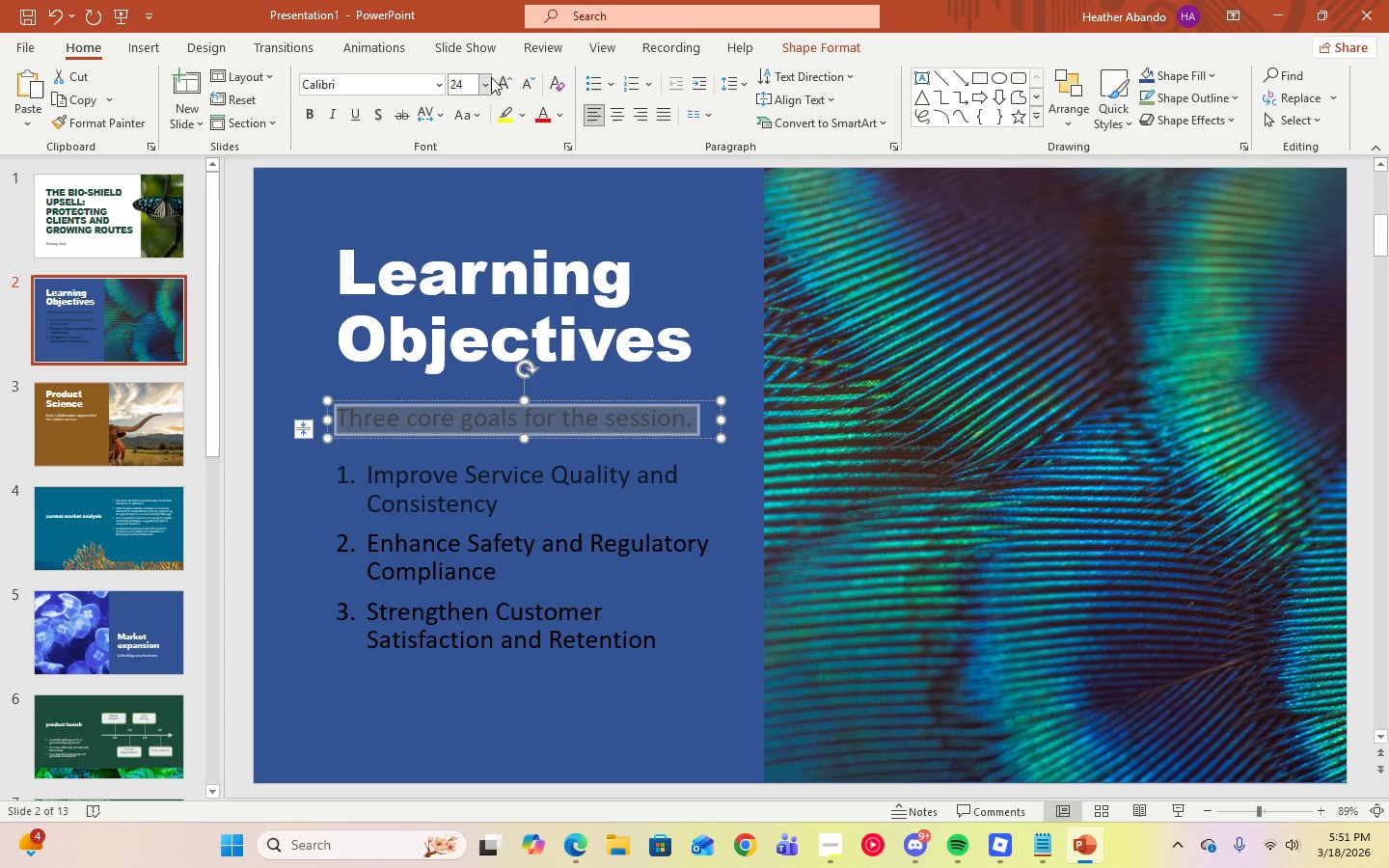 
left_click([490, 82])
 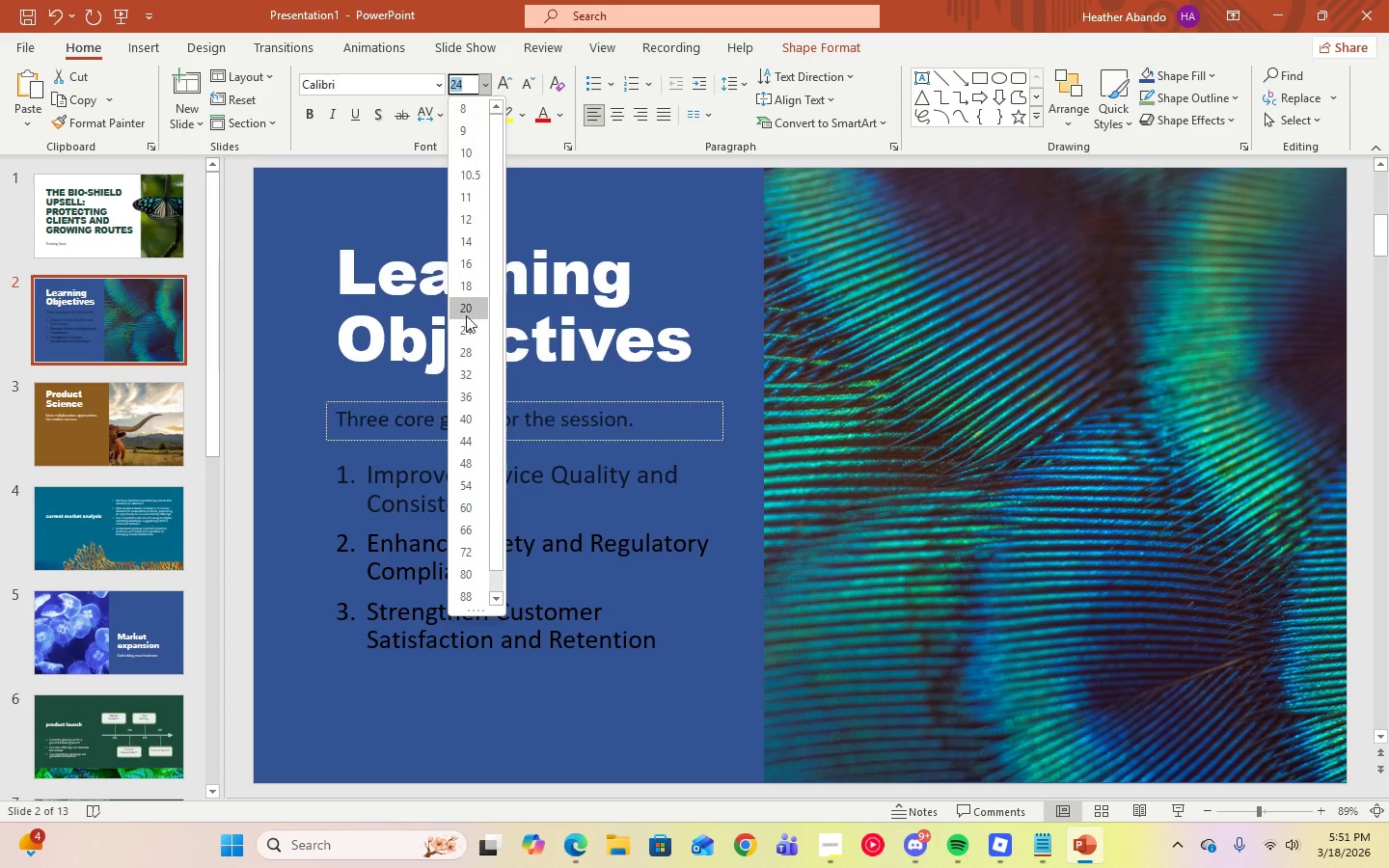 
left_click([466, 312])
 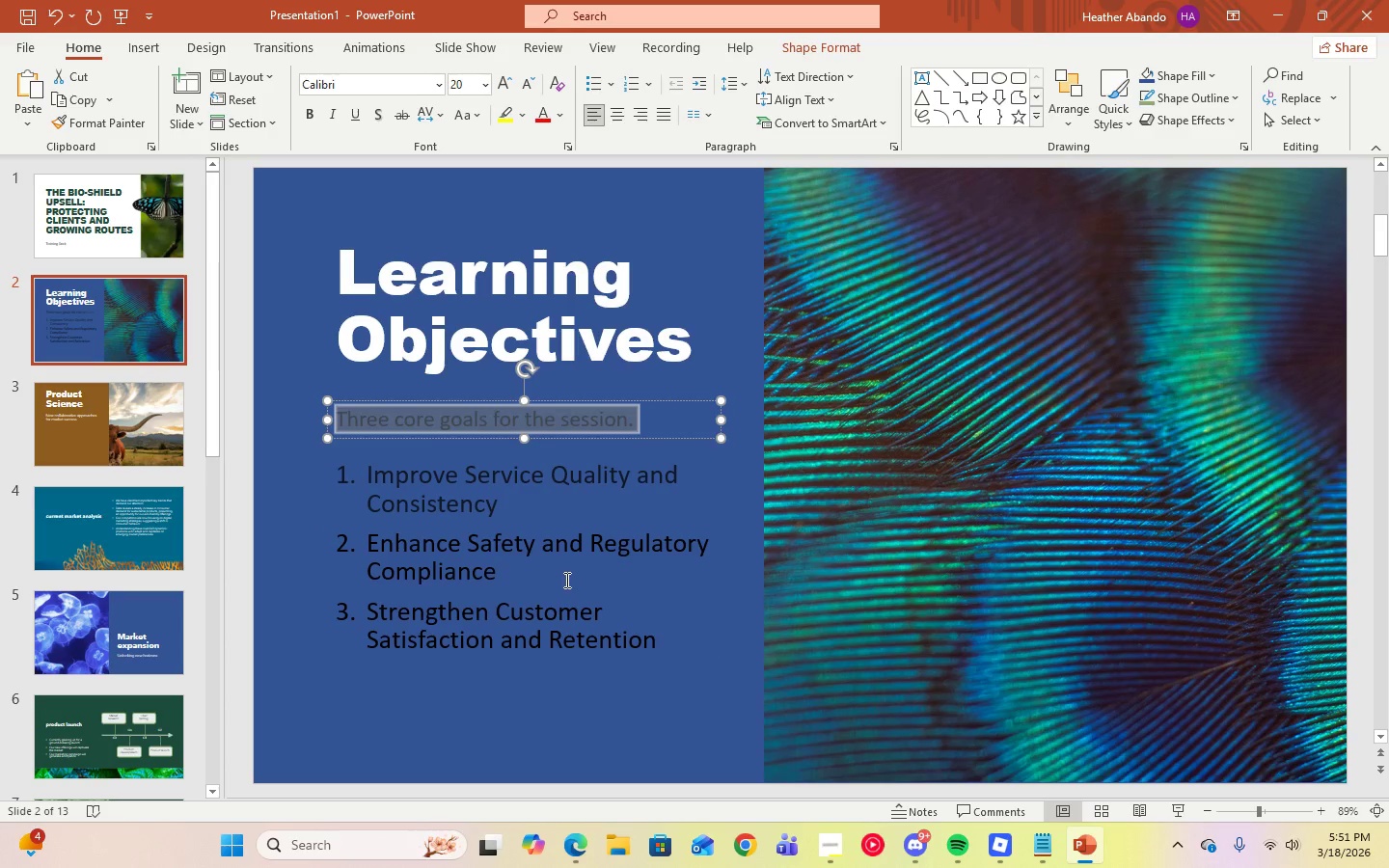 
left_click([565, 580])
 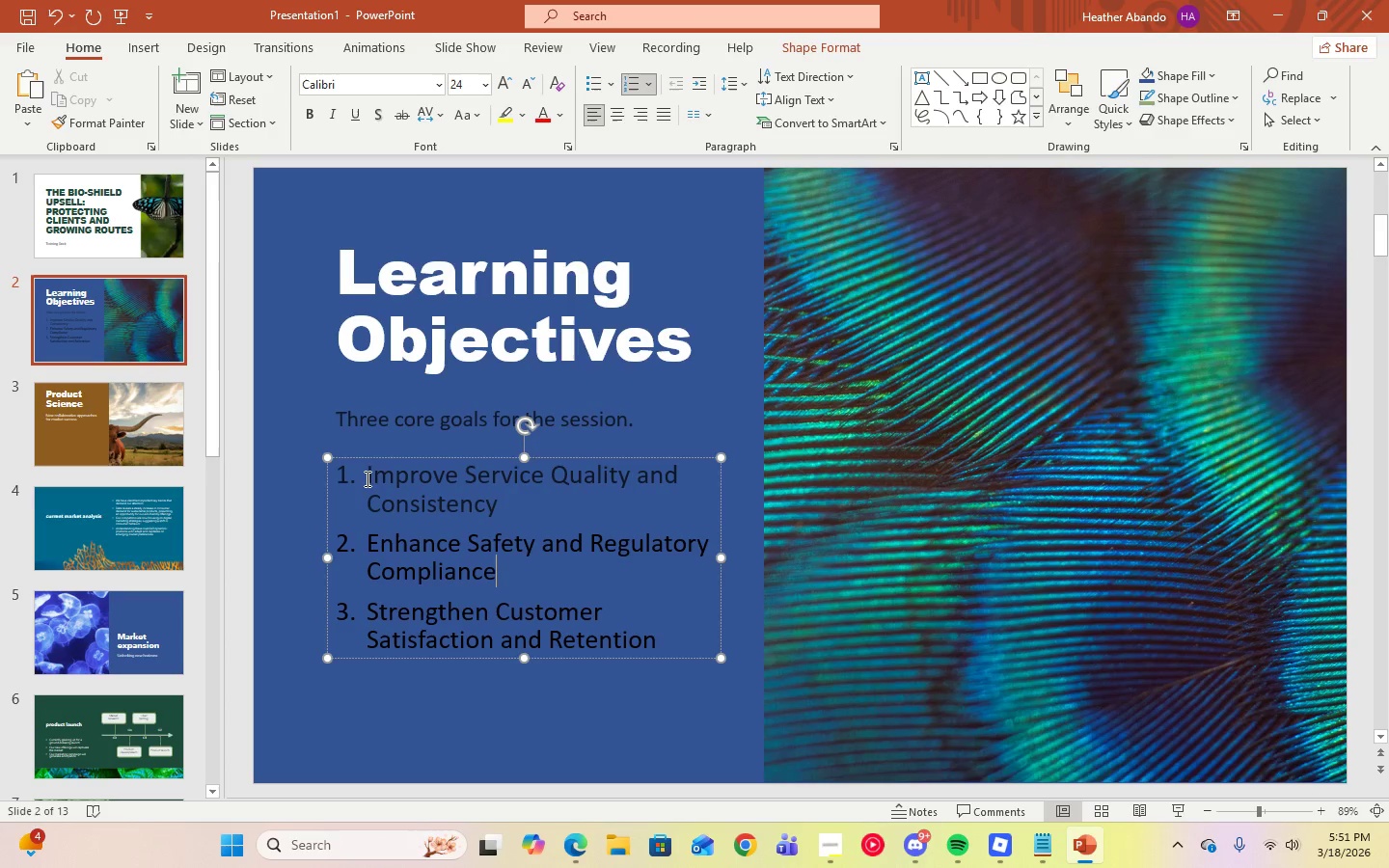 
left_click_drag(start_coordinate=[365, 476], to_coordinate=[665, 639])
 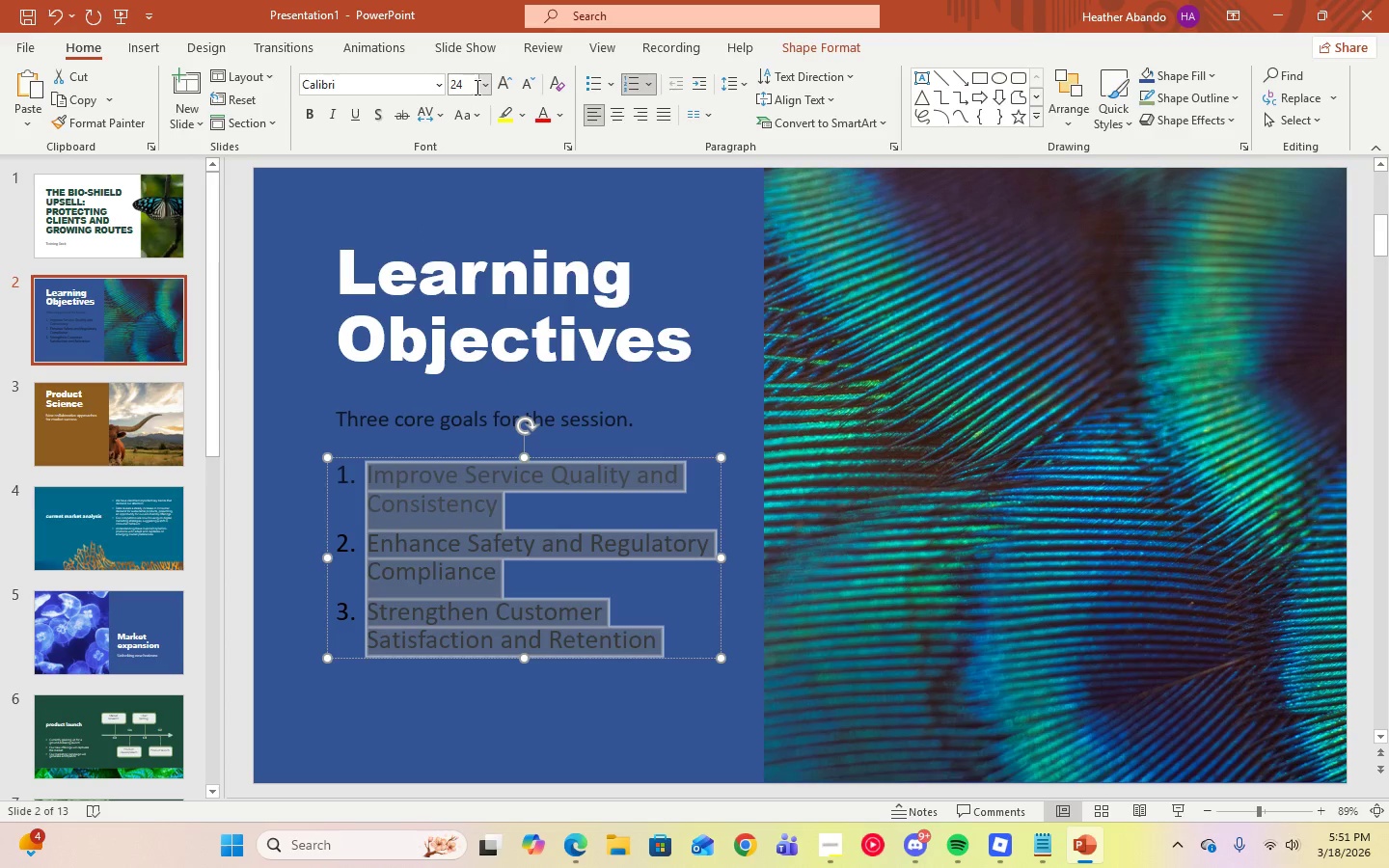 
left_click([483, 89])
 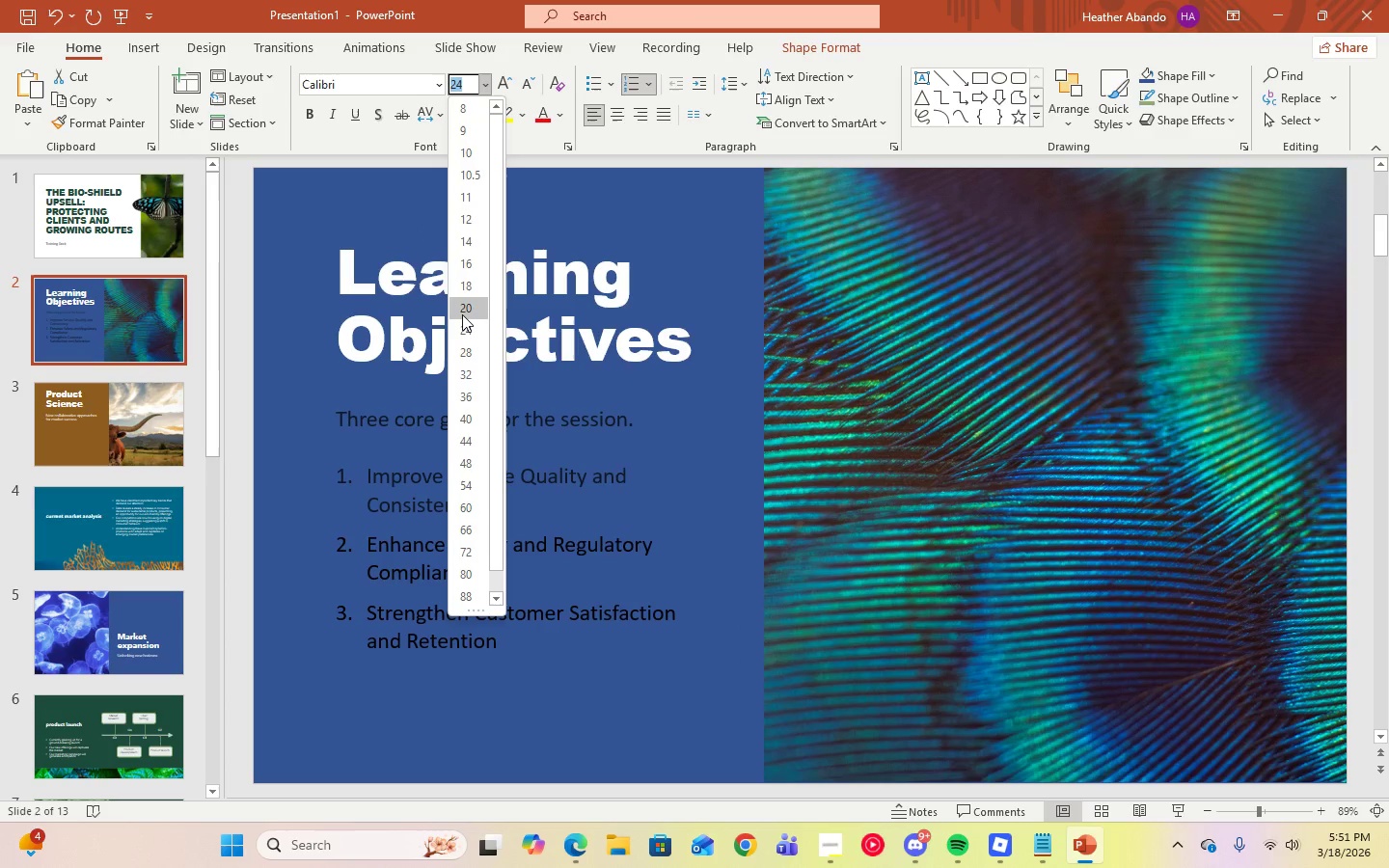 
left_click([462, 314])
 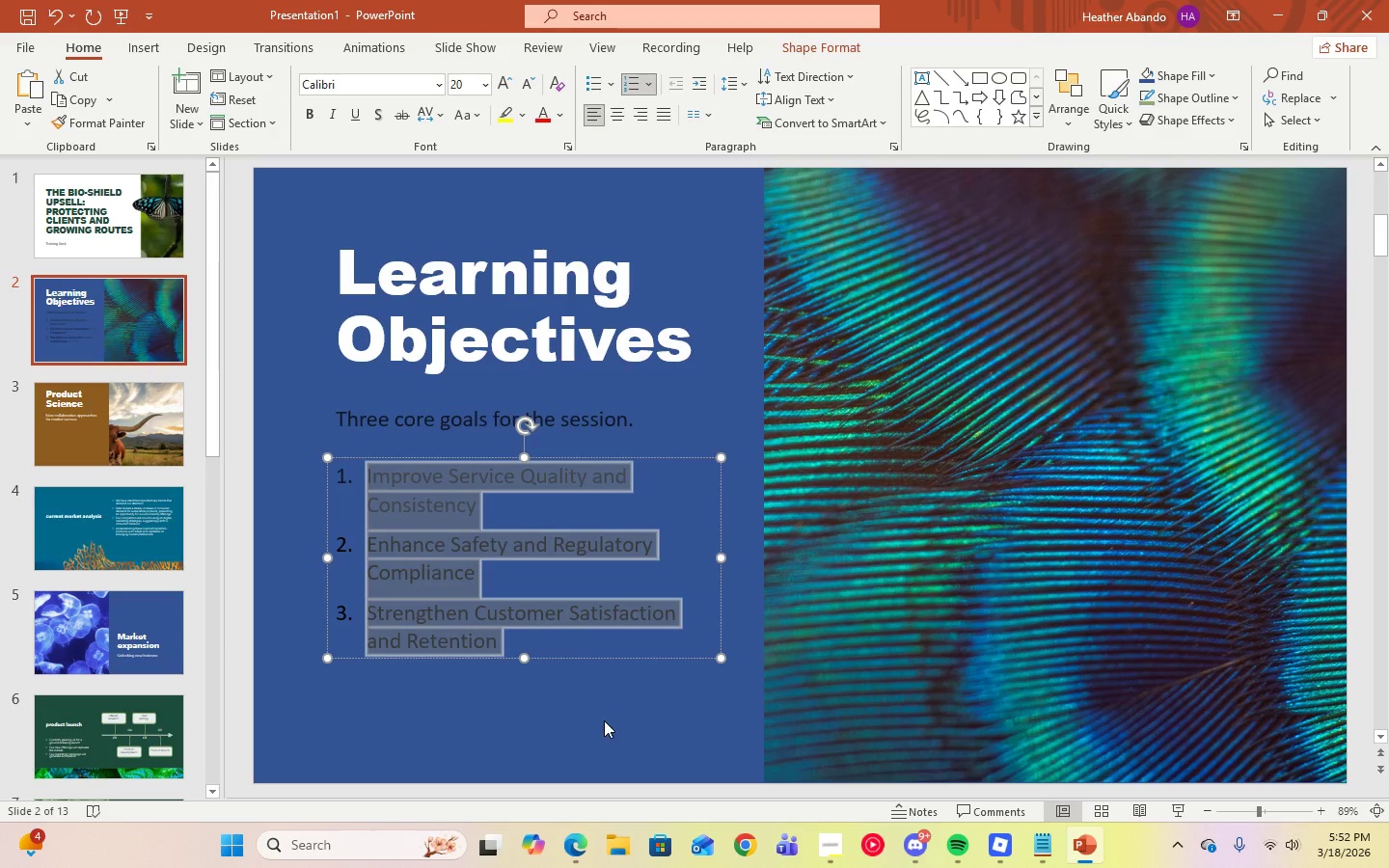 
left_click([604, 720])
 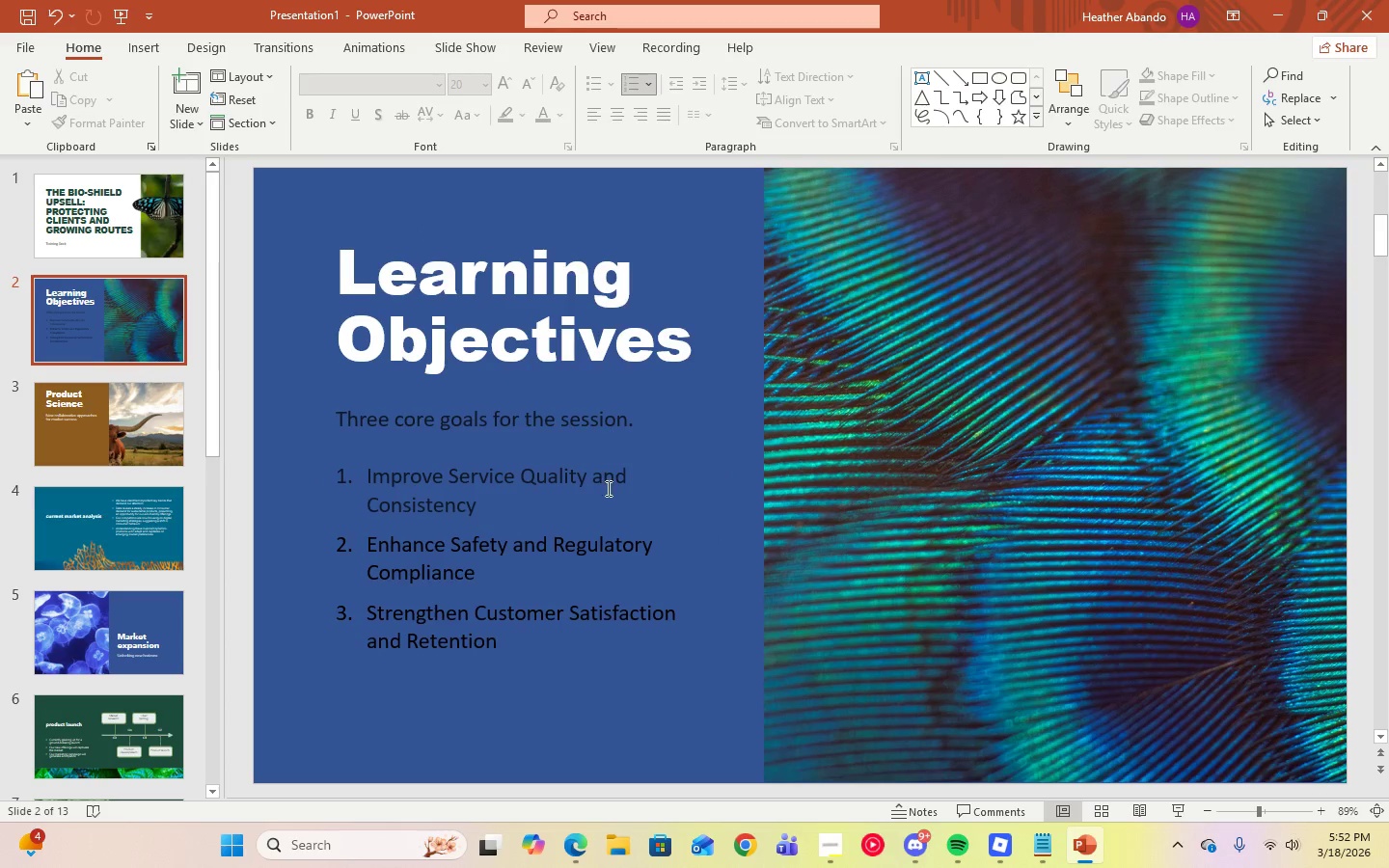 
left_click([607, 505])
 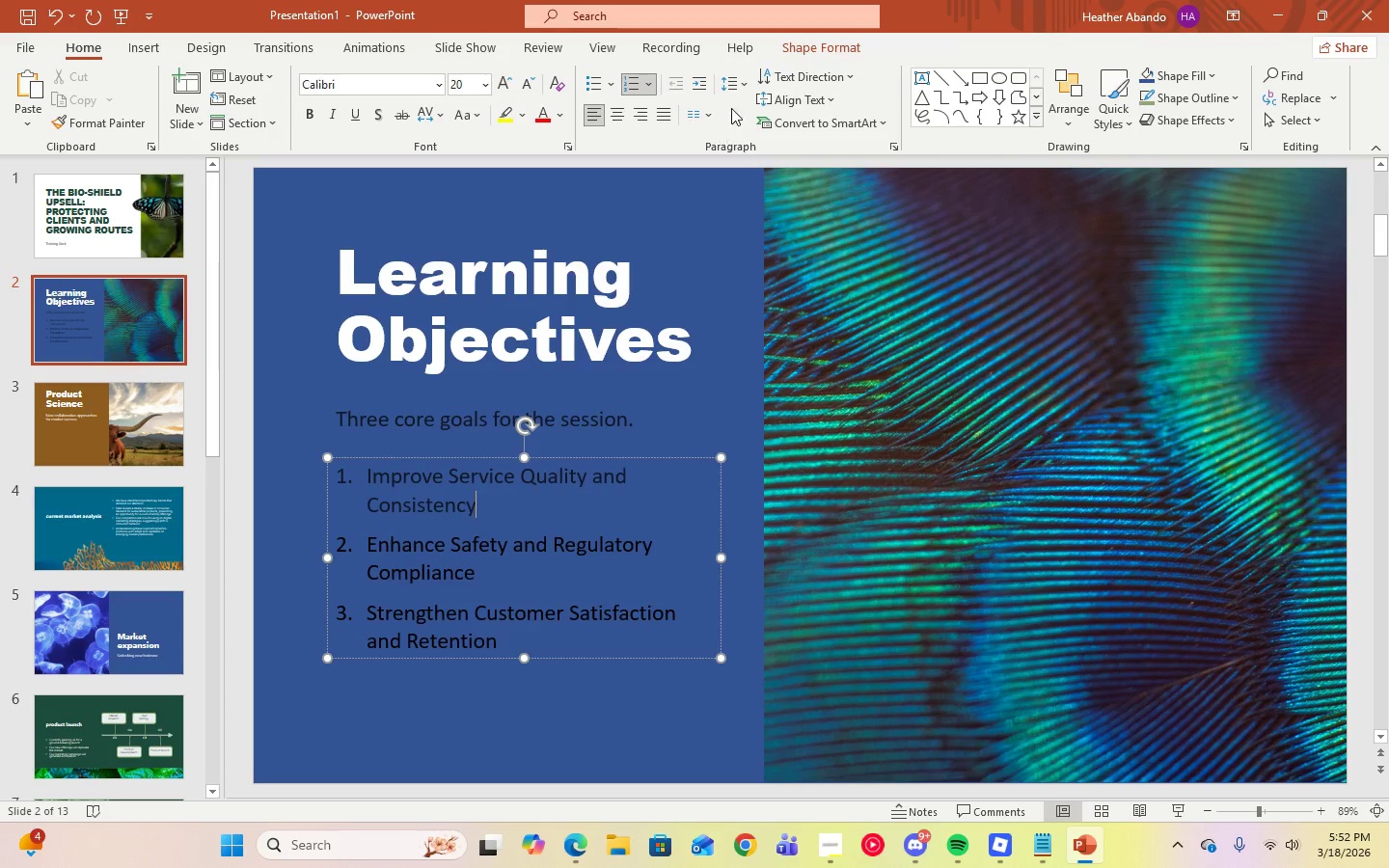 
left_click([745, 86])
 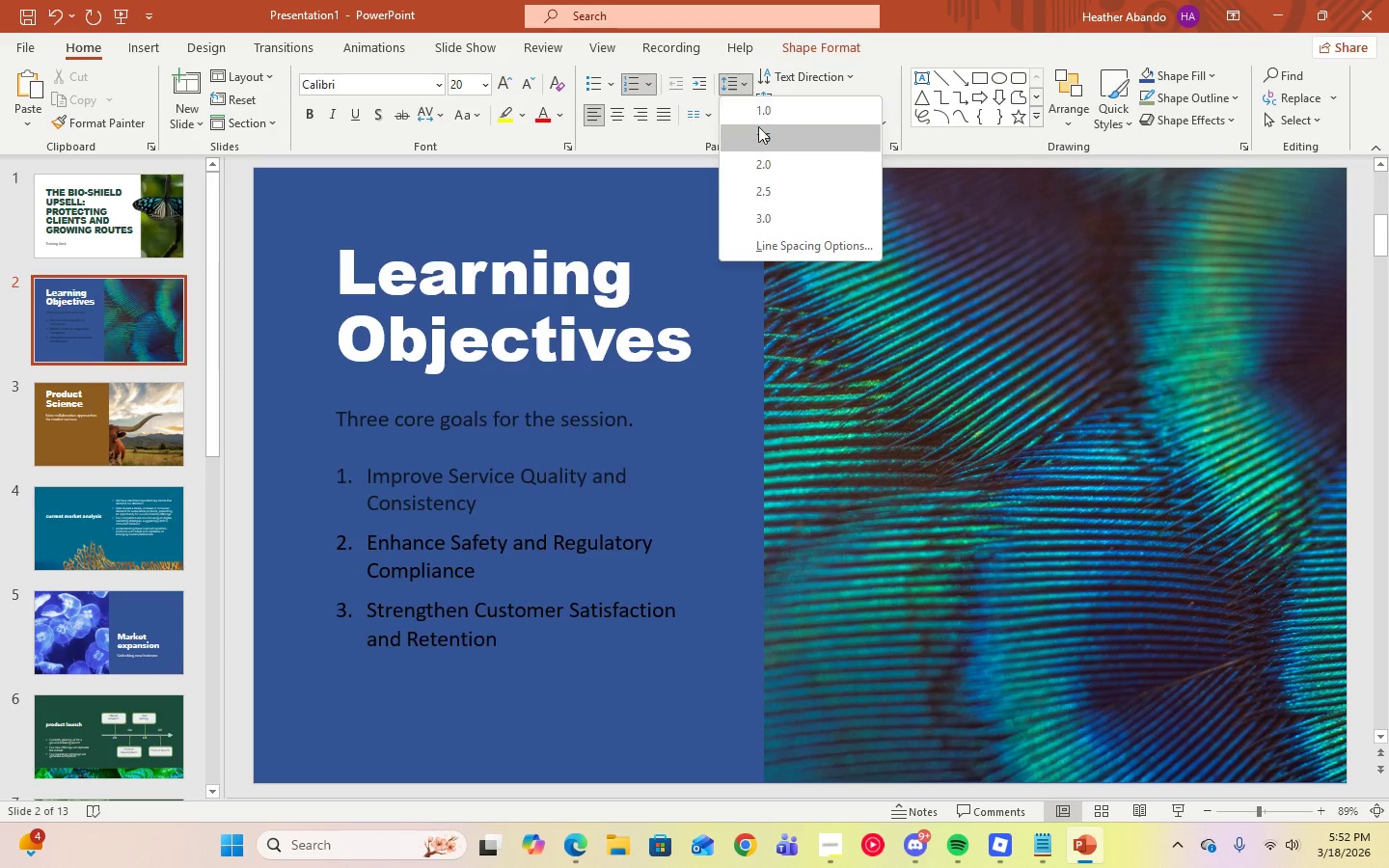 
left_click([758, 129])
 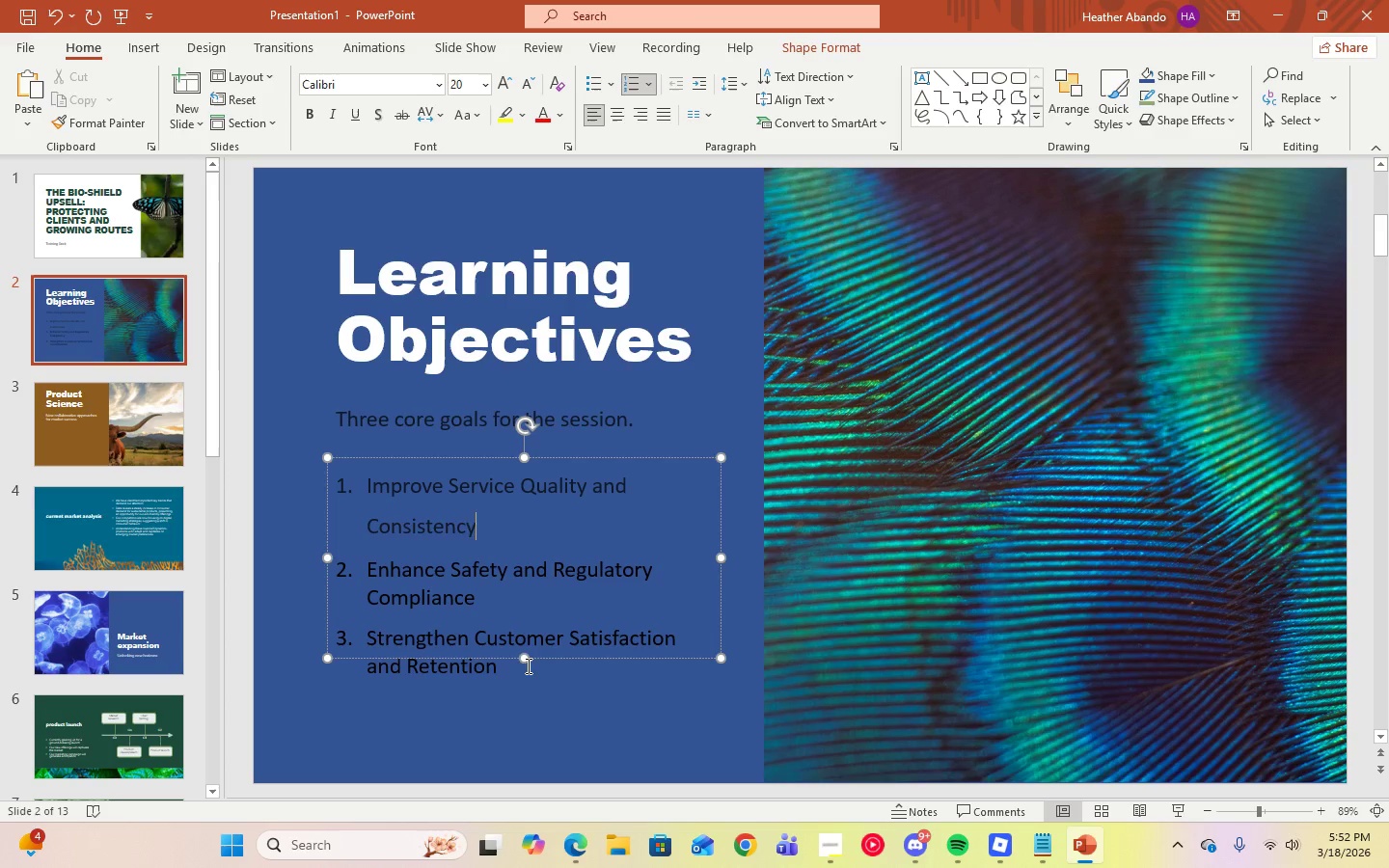 
left_click_drag(start_coordinate=[526, 662], to_coordinate=[528, 684])
 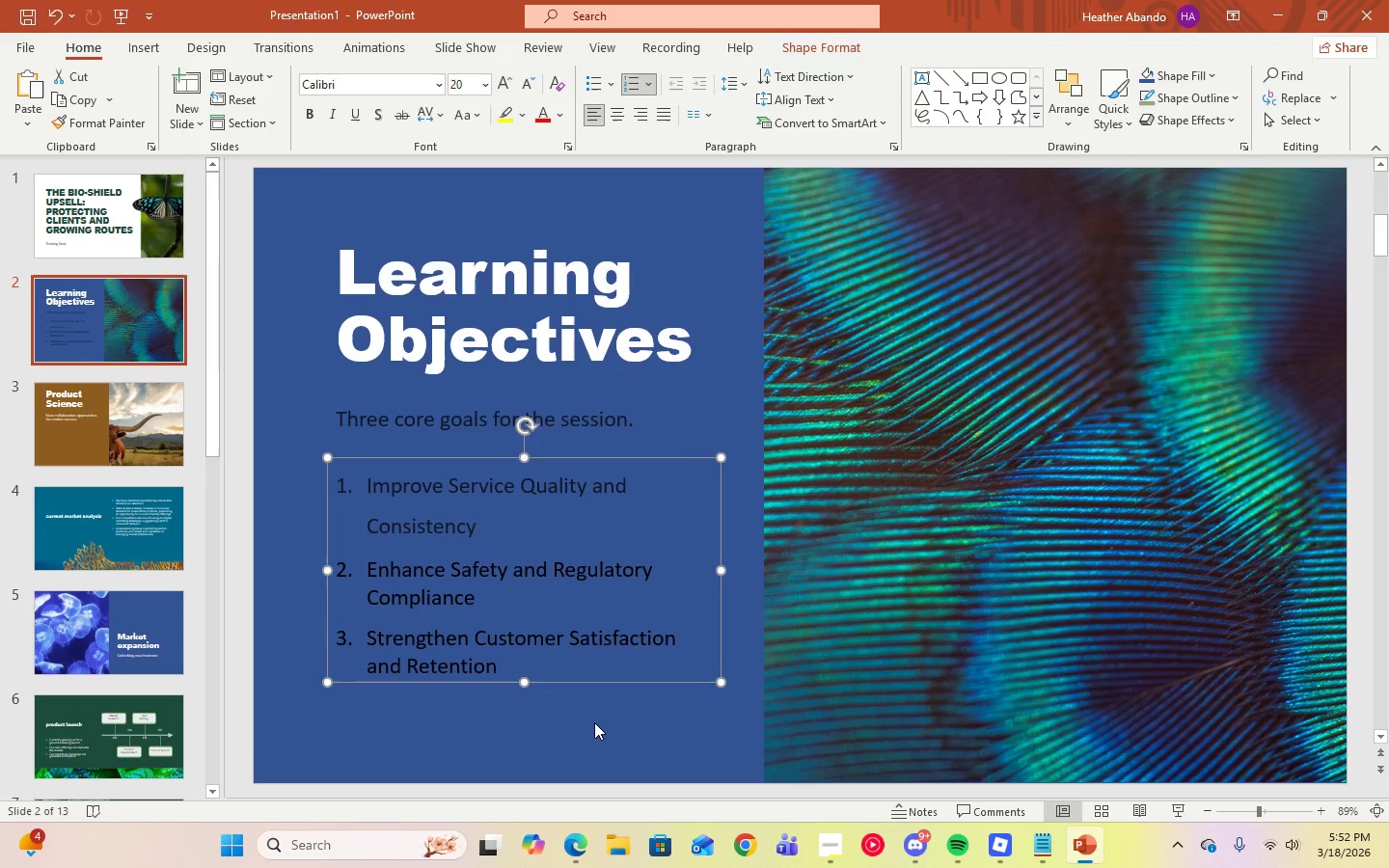 
left_click([594, 722])
 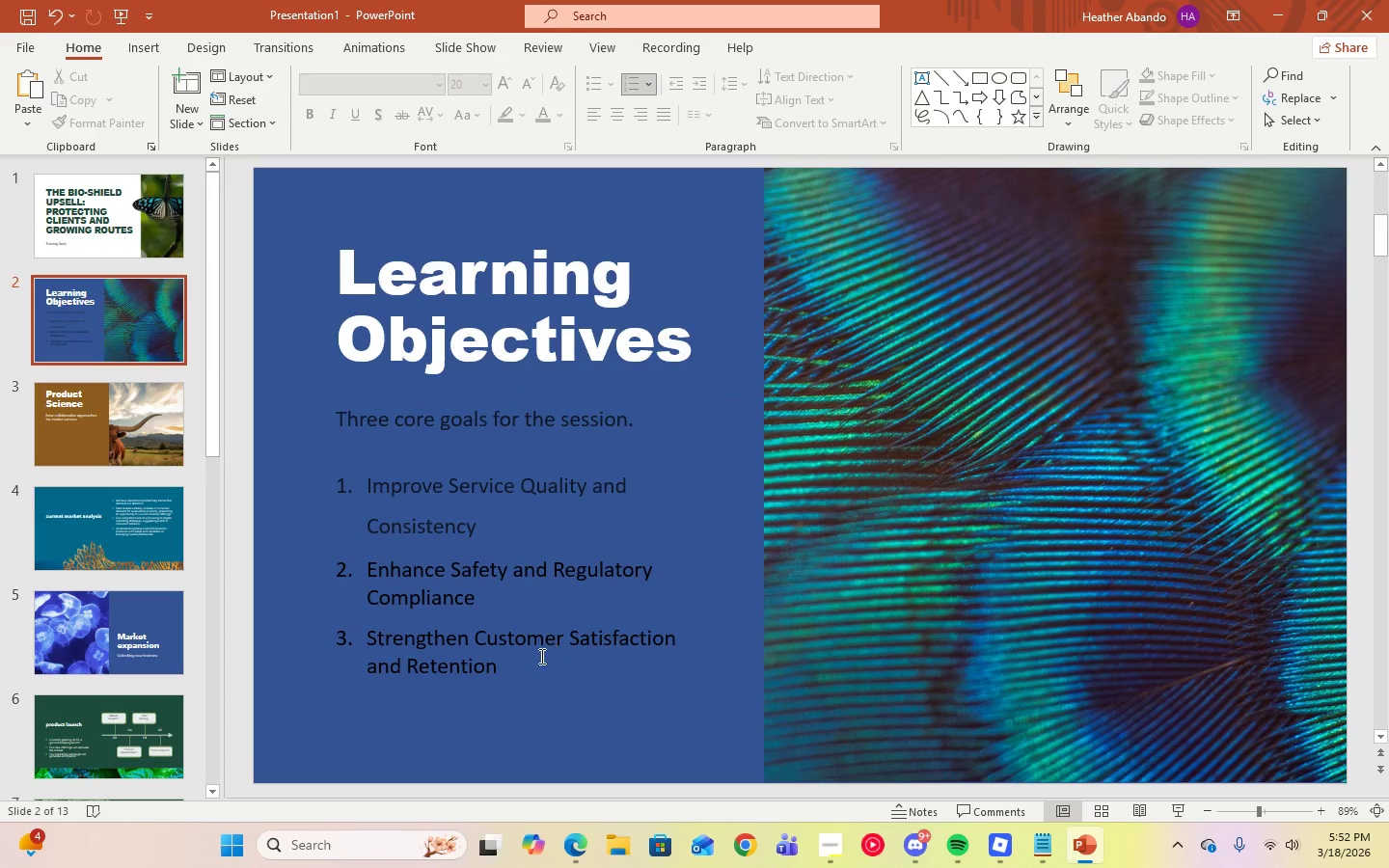 
left_click([106, 450])
 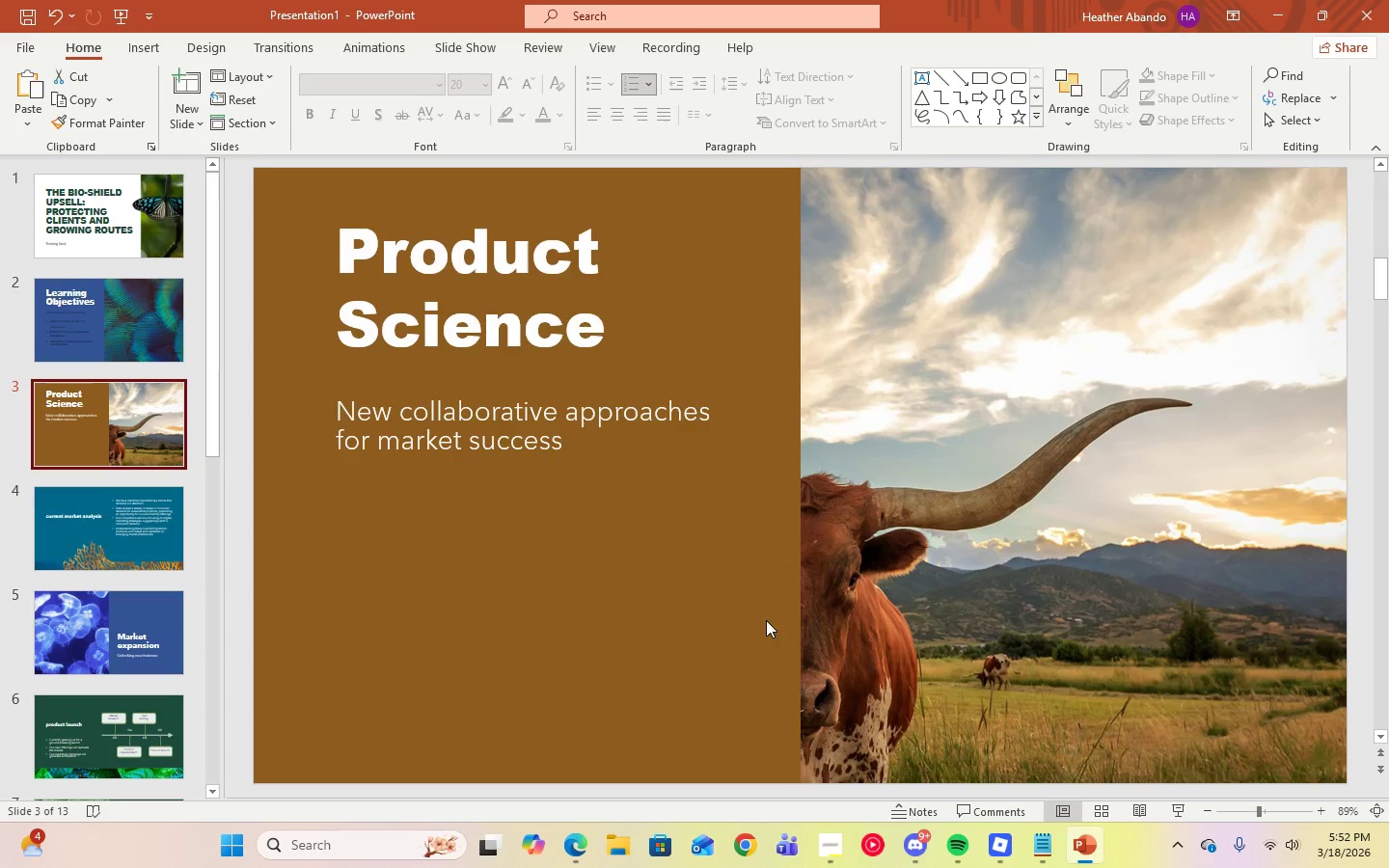 
left_click([395, 340])
 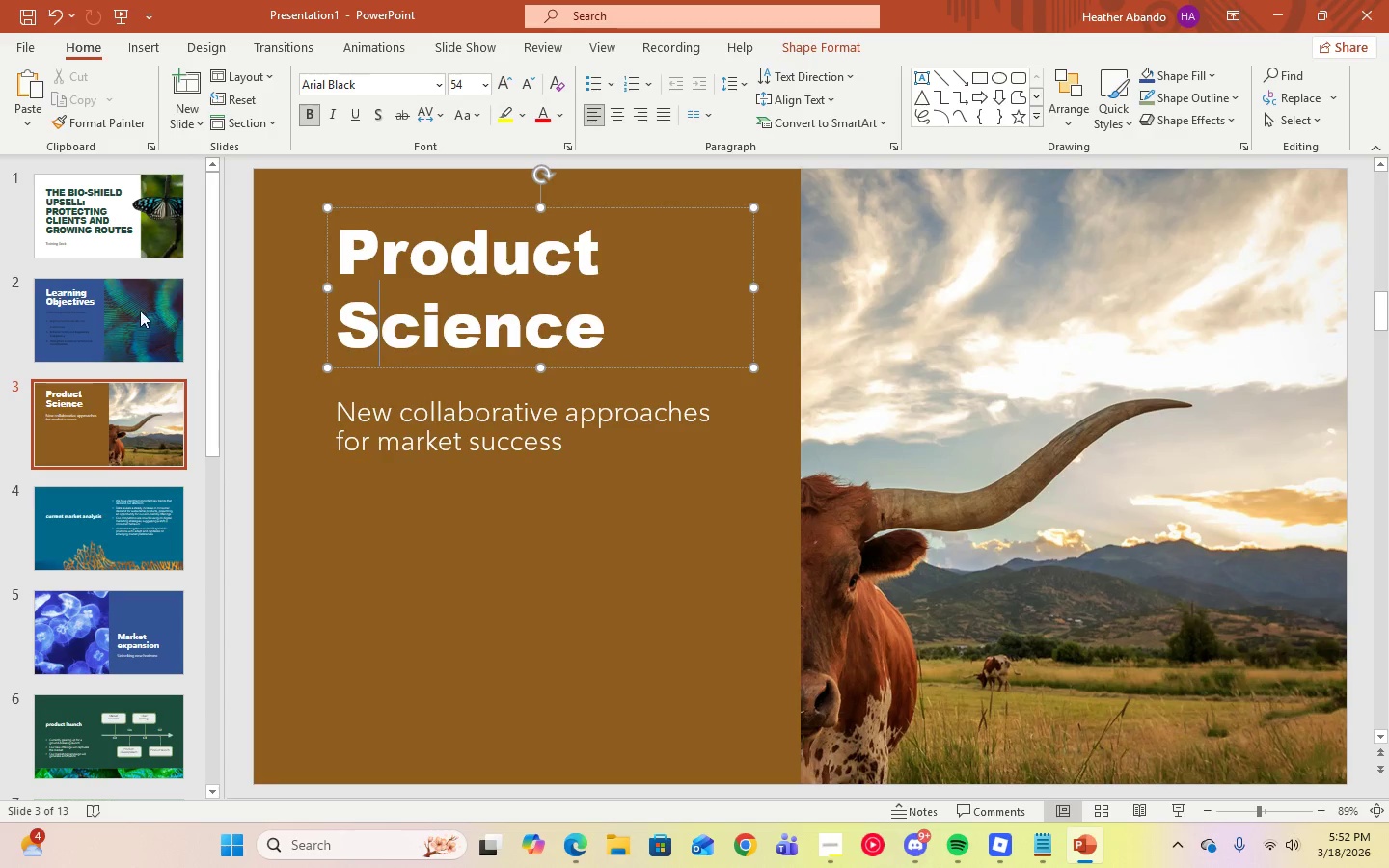 
left_click([65, 346])
 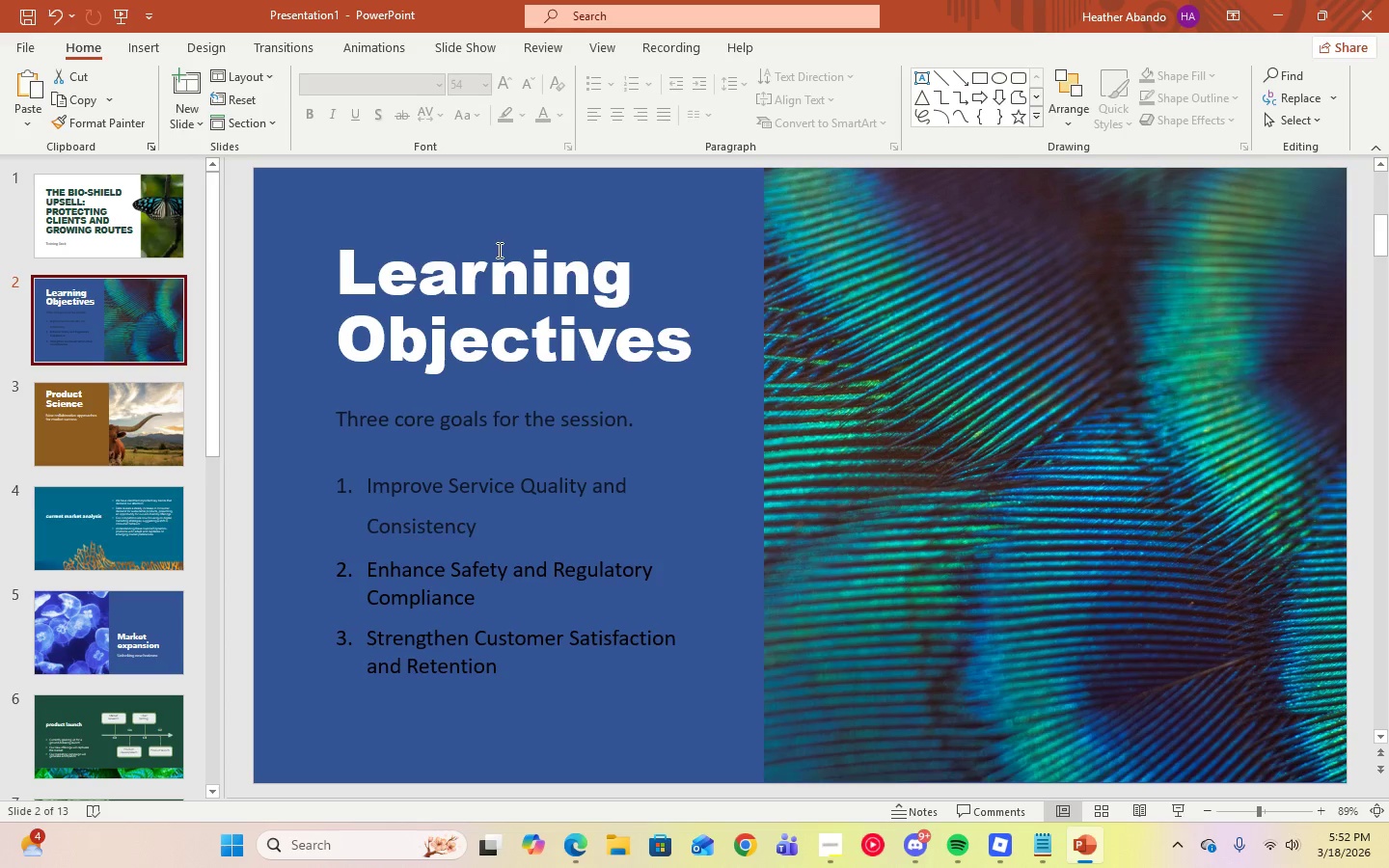 
left_click([498, 250])
 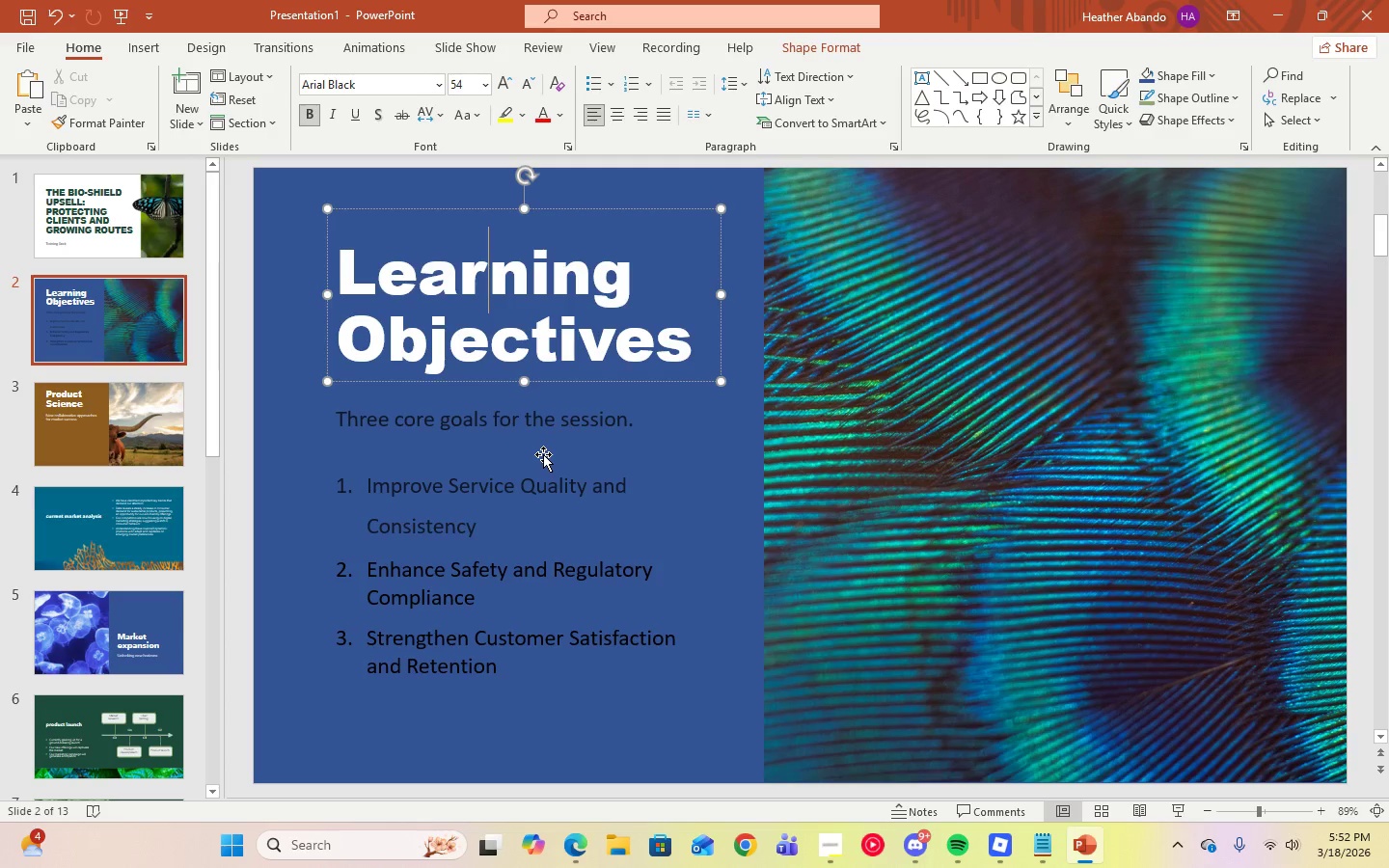 
left_click([543, 454])
 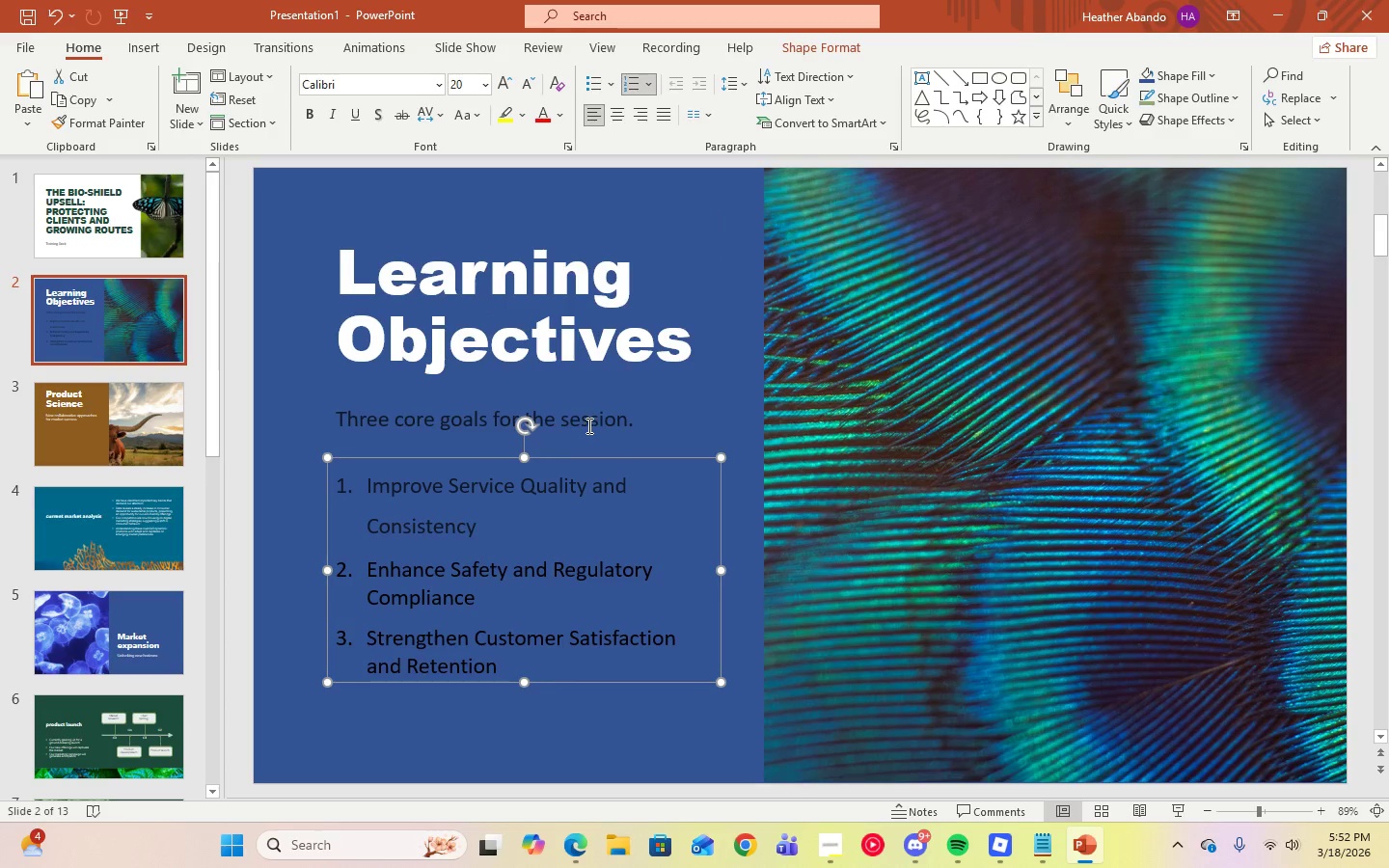 
left_click([588, 421])
 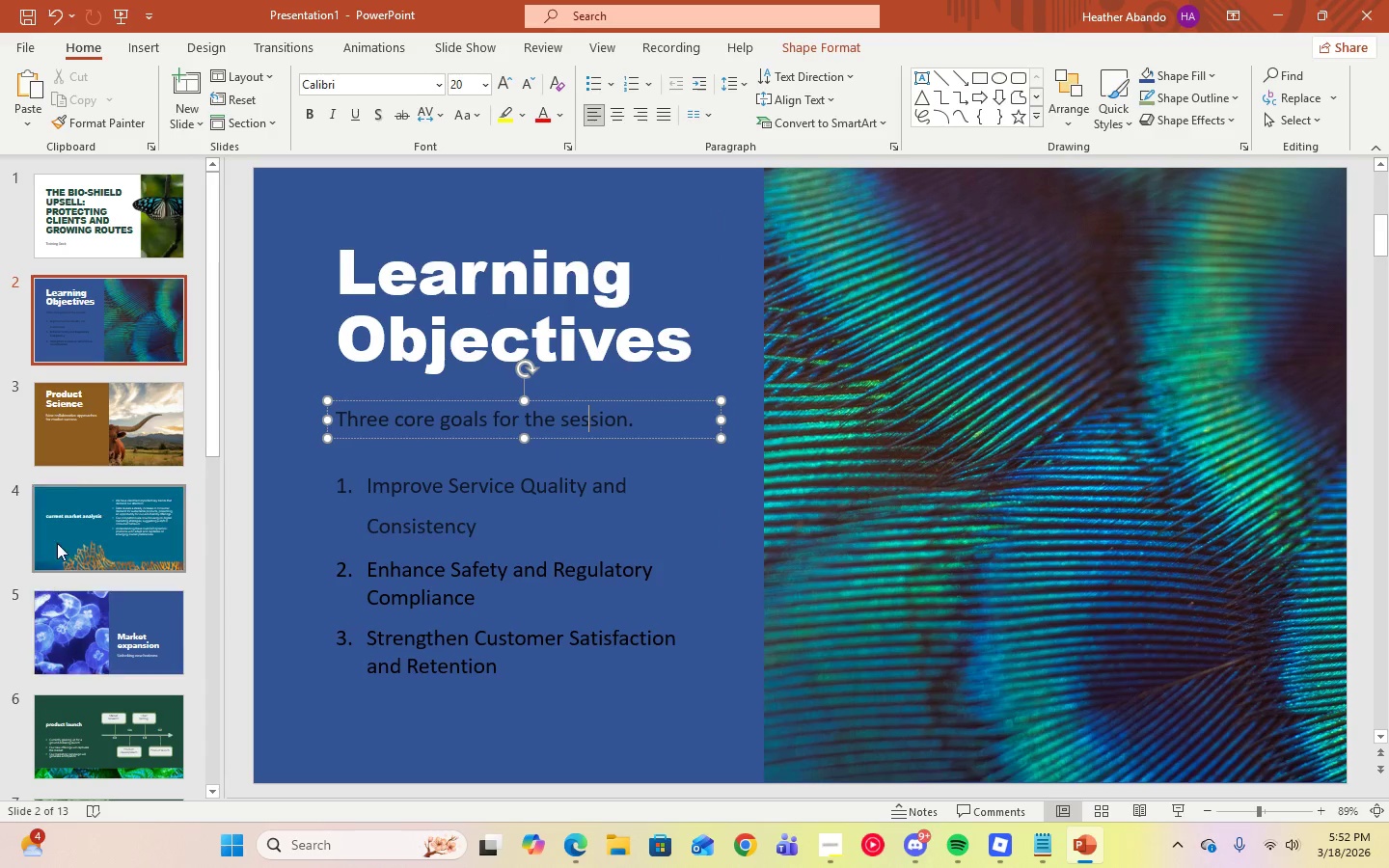 
left_click([71, 445])
 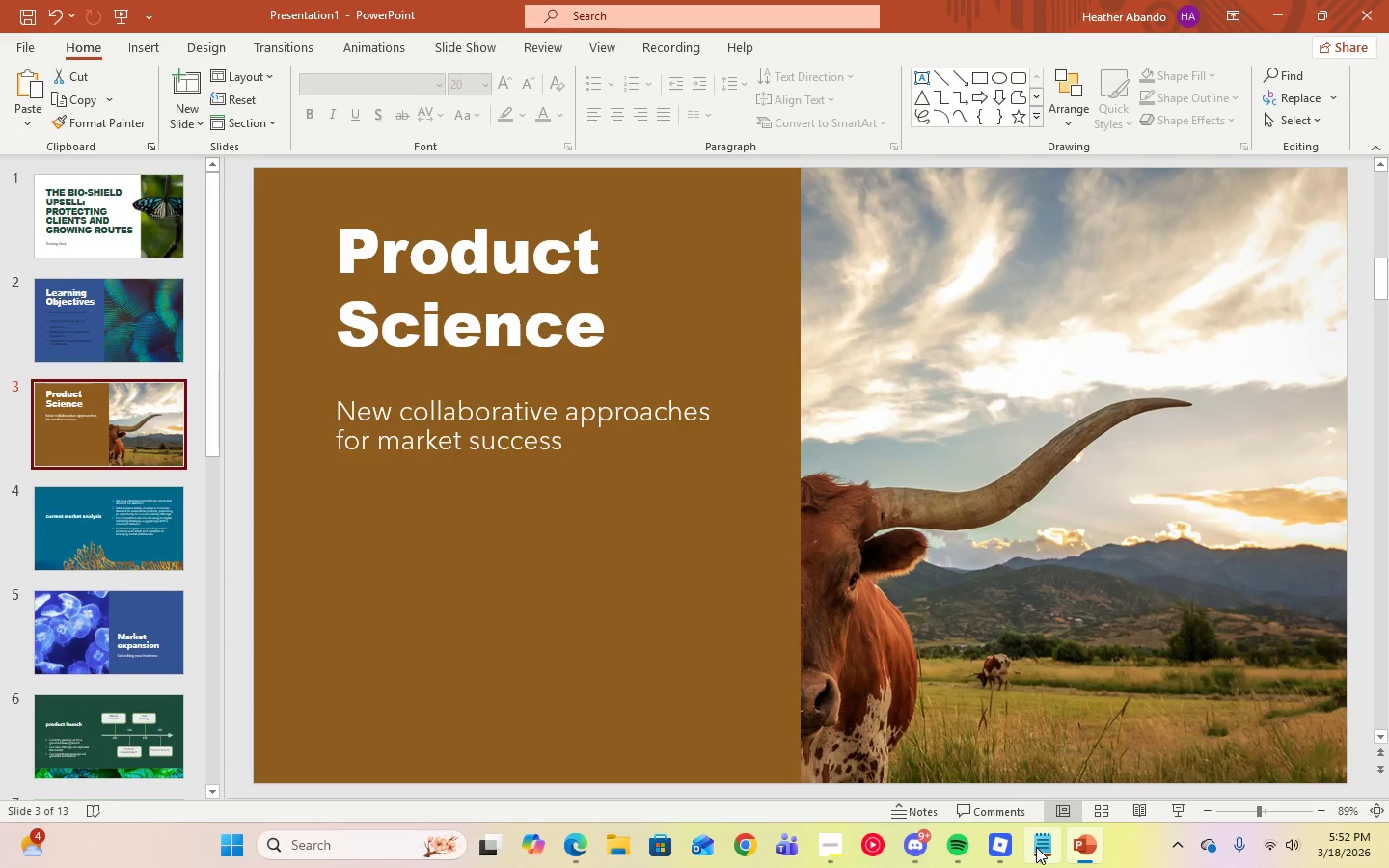 
left_click([1036, 847])
 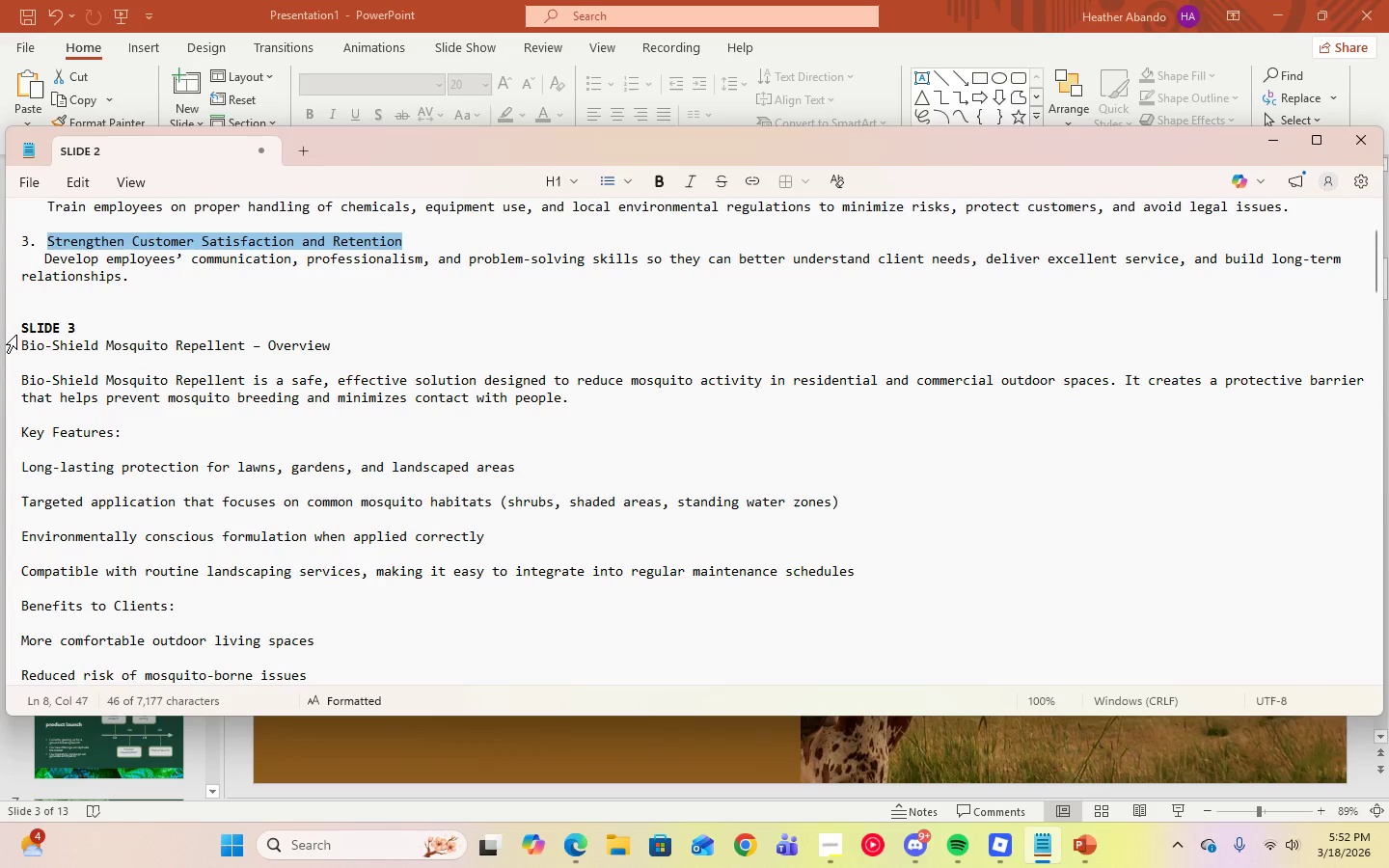 
double_click([25, 343])
 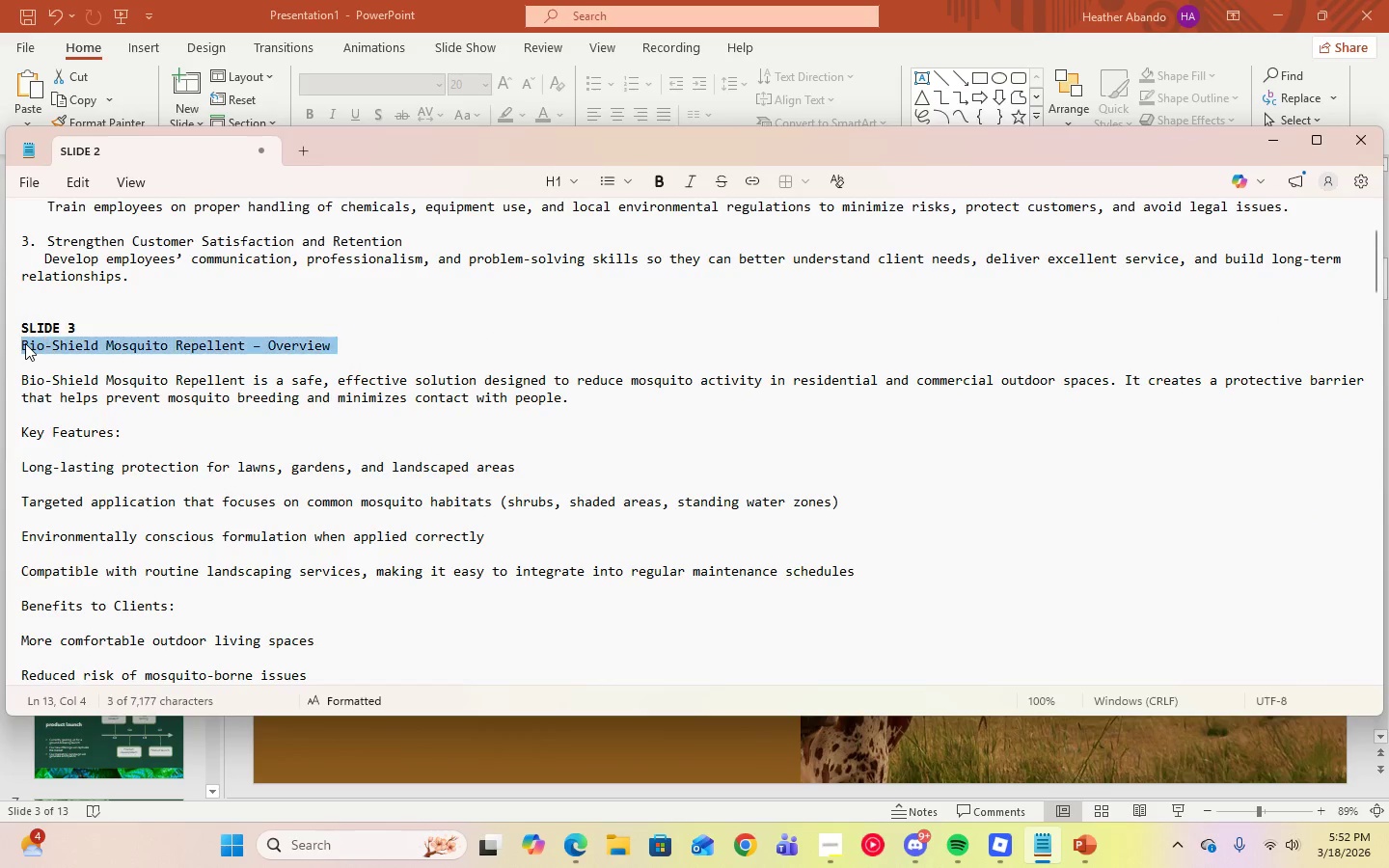 
triple_click([25, 343])
 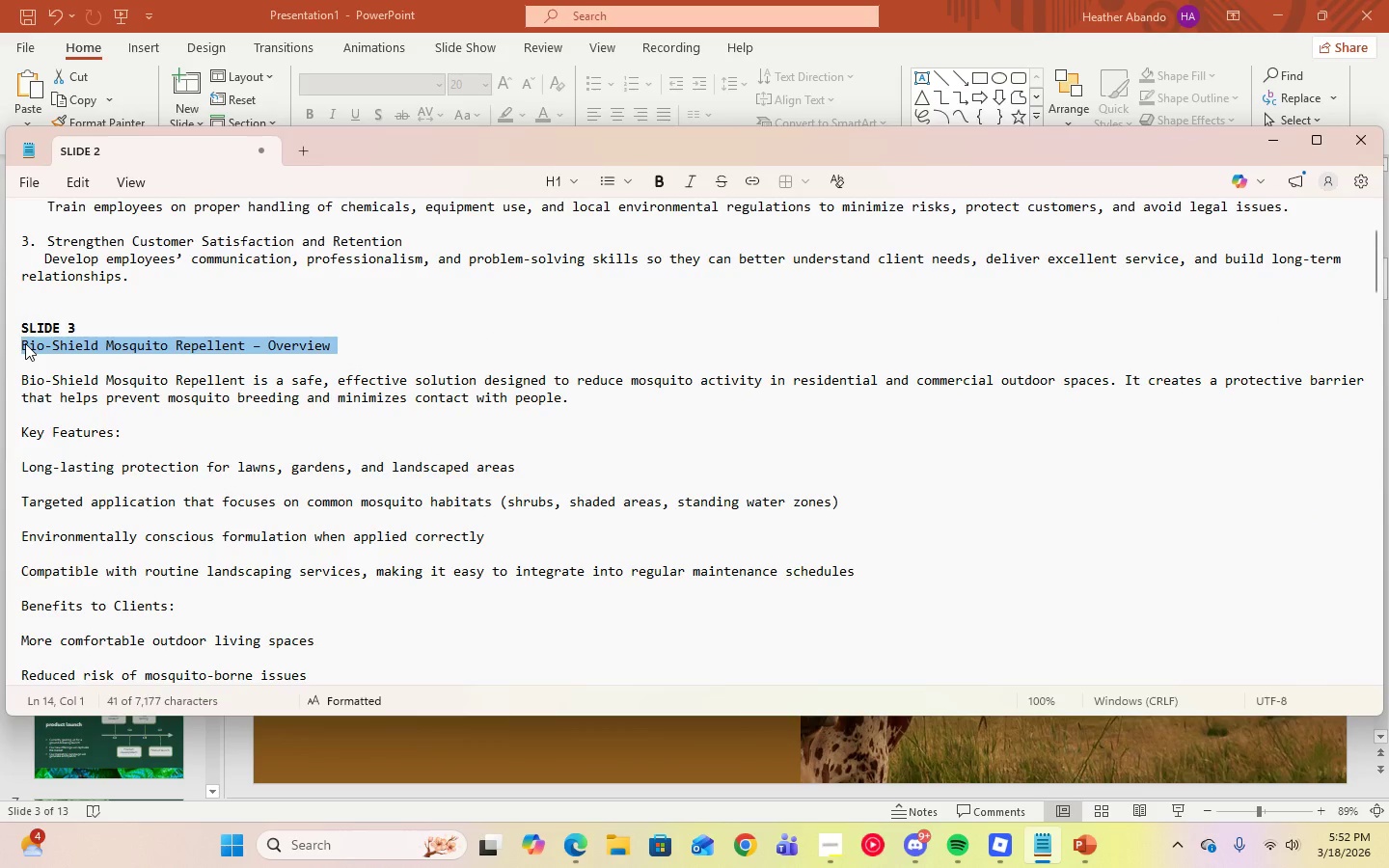 
right_click([25, 343])
 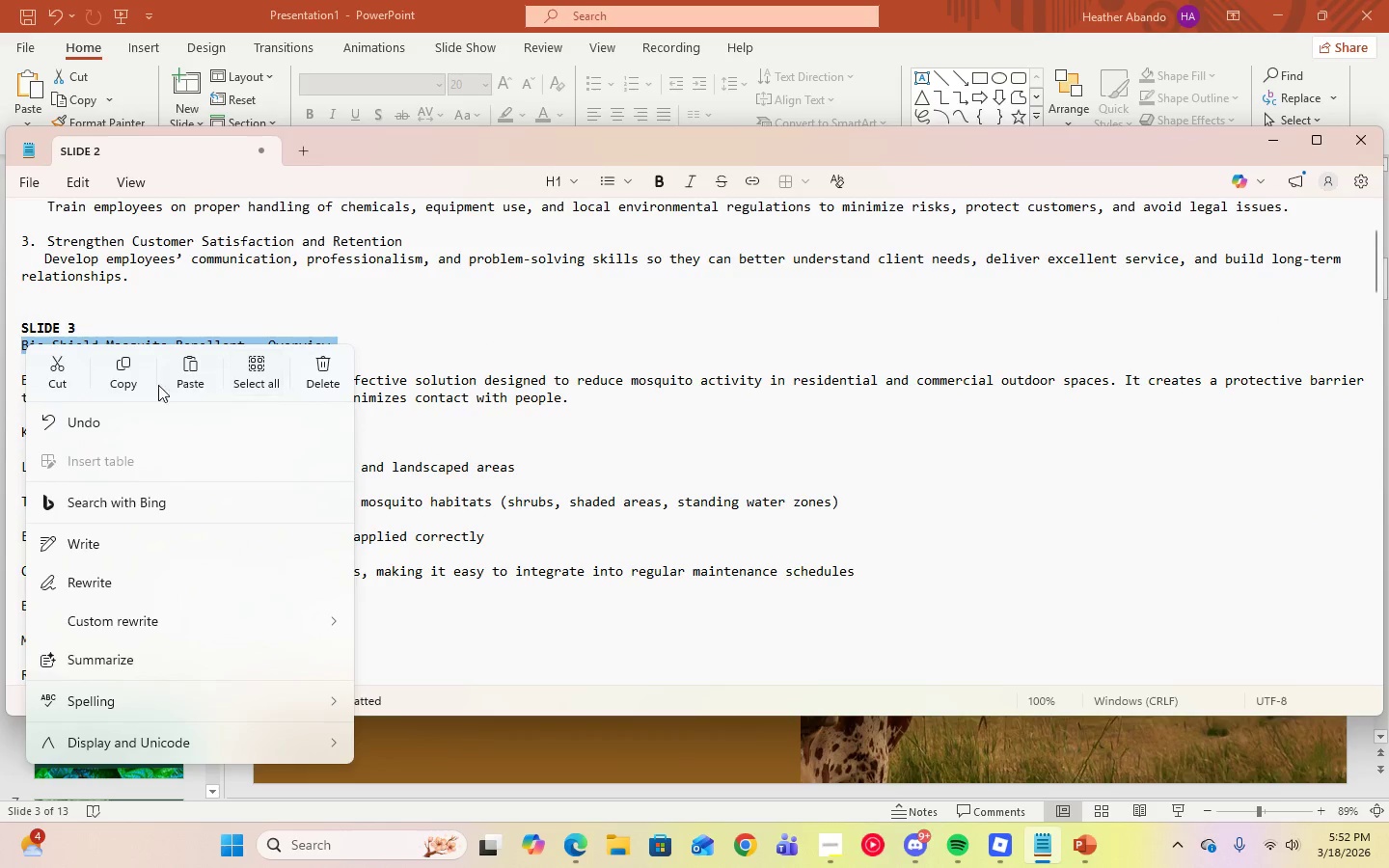 
left_click([126, 375])
 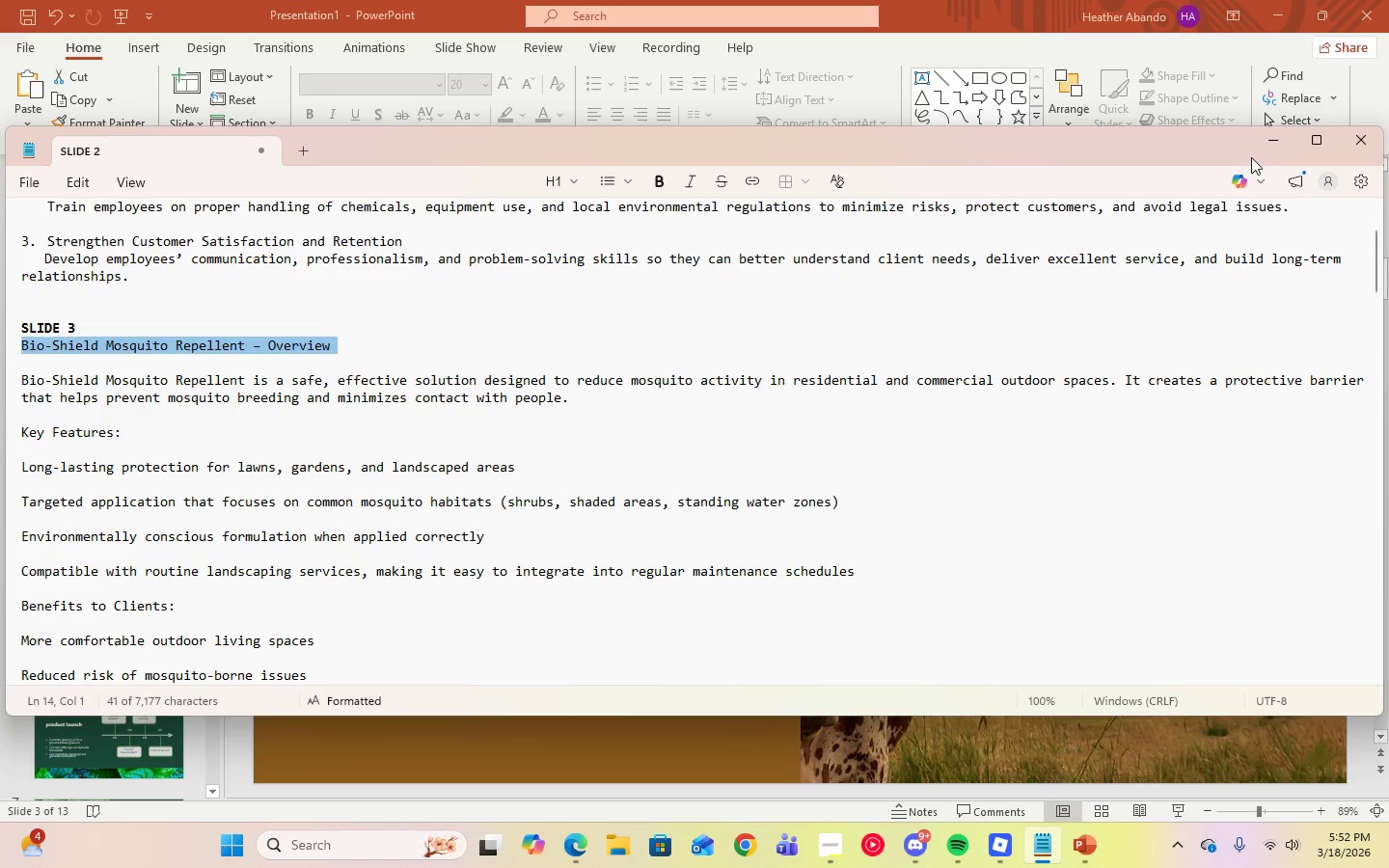 
left_click([1259, 150])
 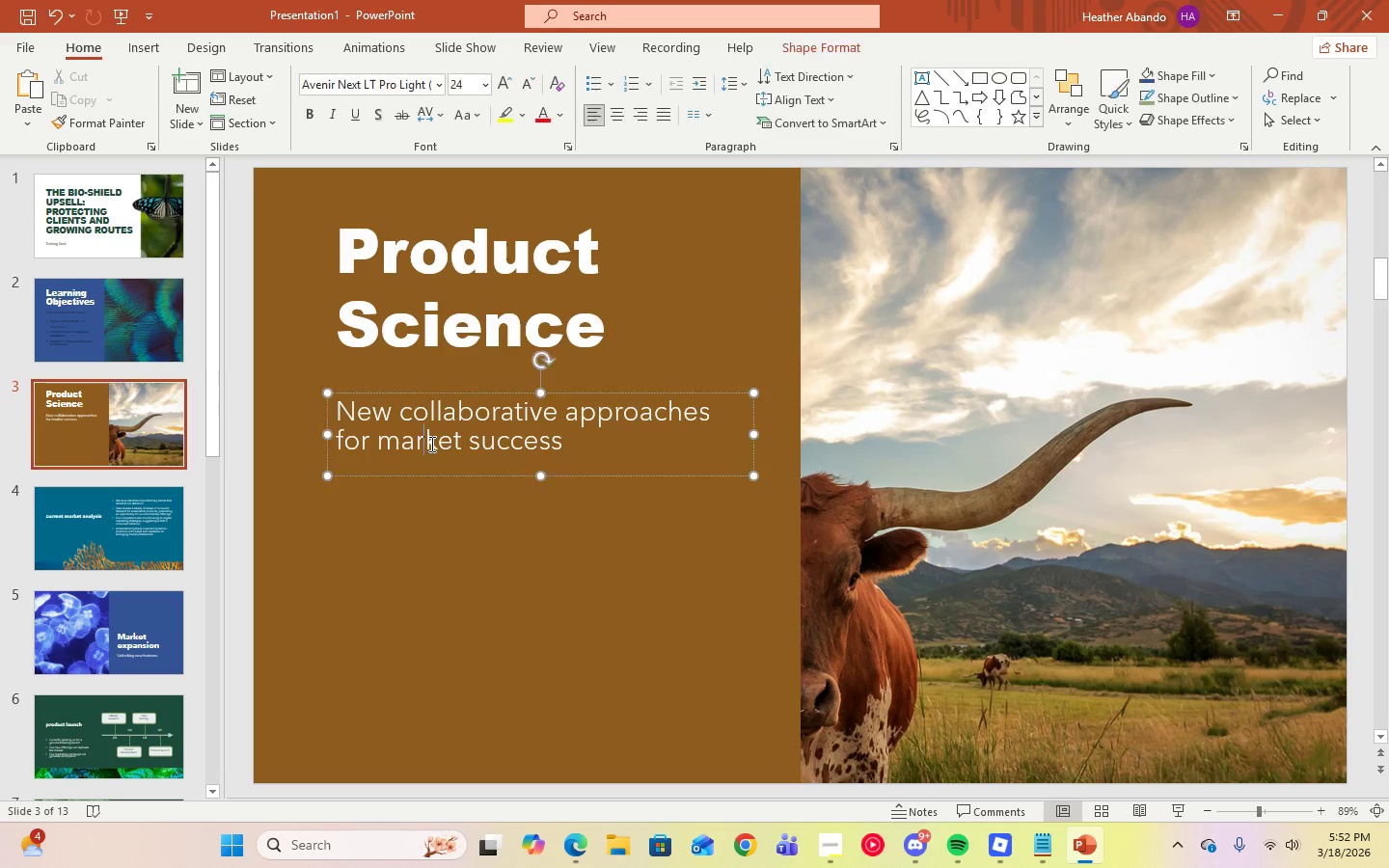 
double_click([566, 445])
 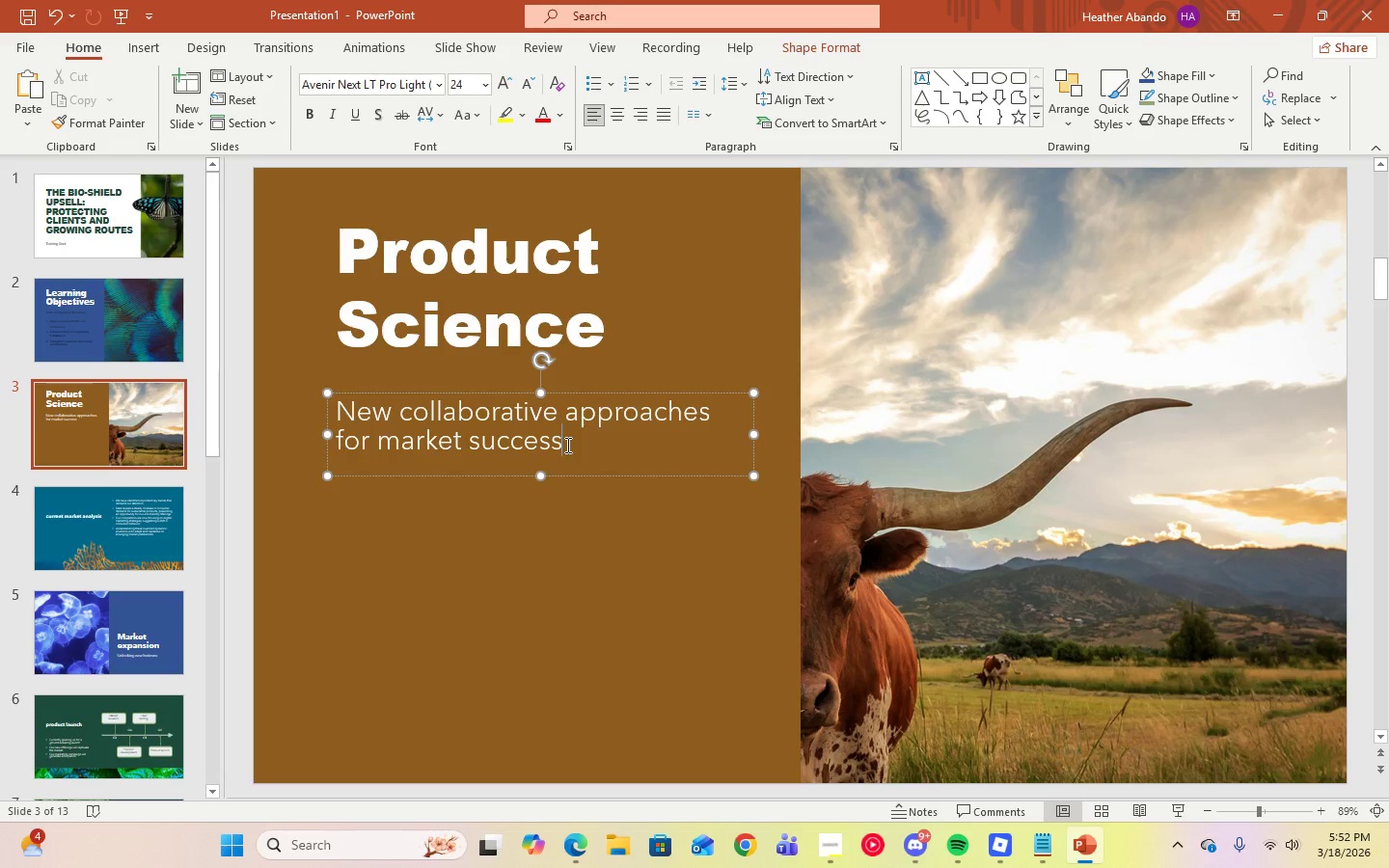 
left_click_drag(start_coordinate=[565, 443], to_coordinate=[331, 394])
 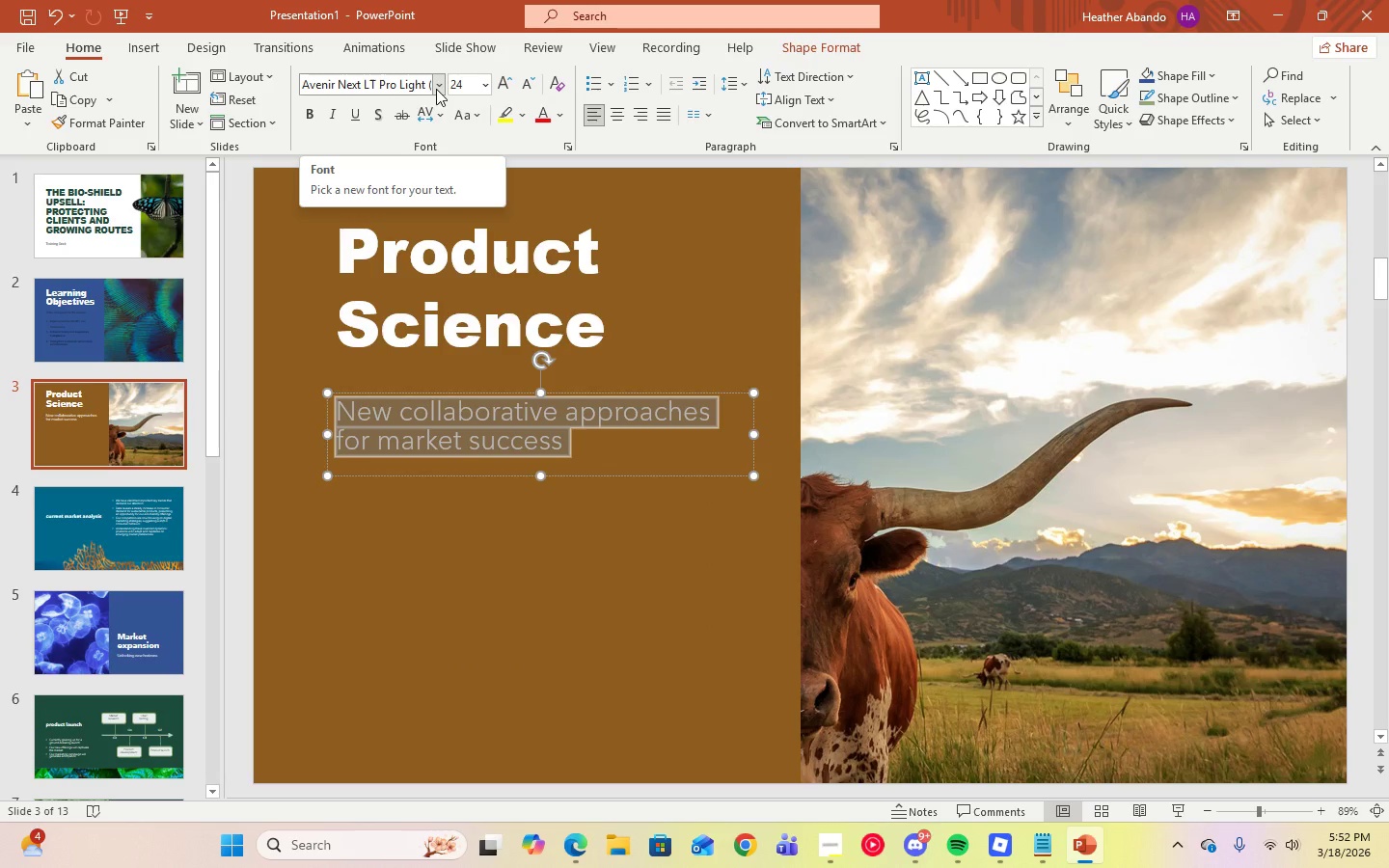 
left_click([436, 89])
 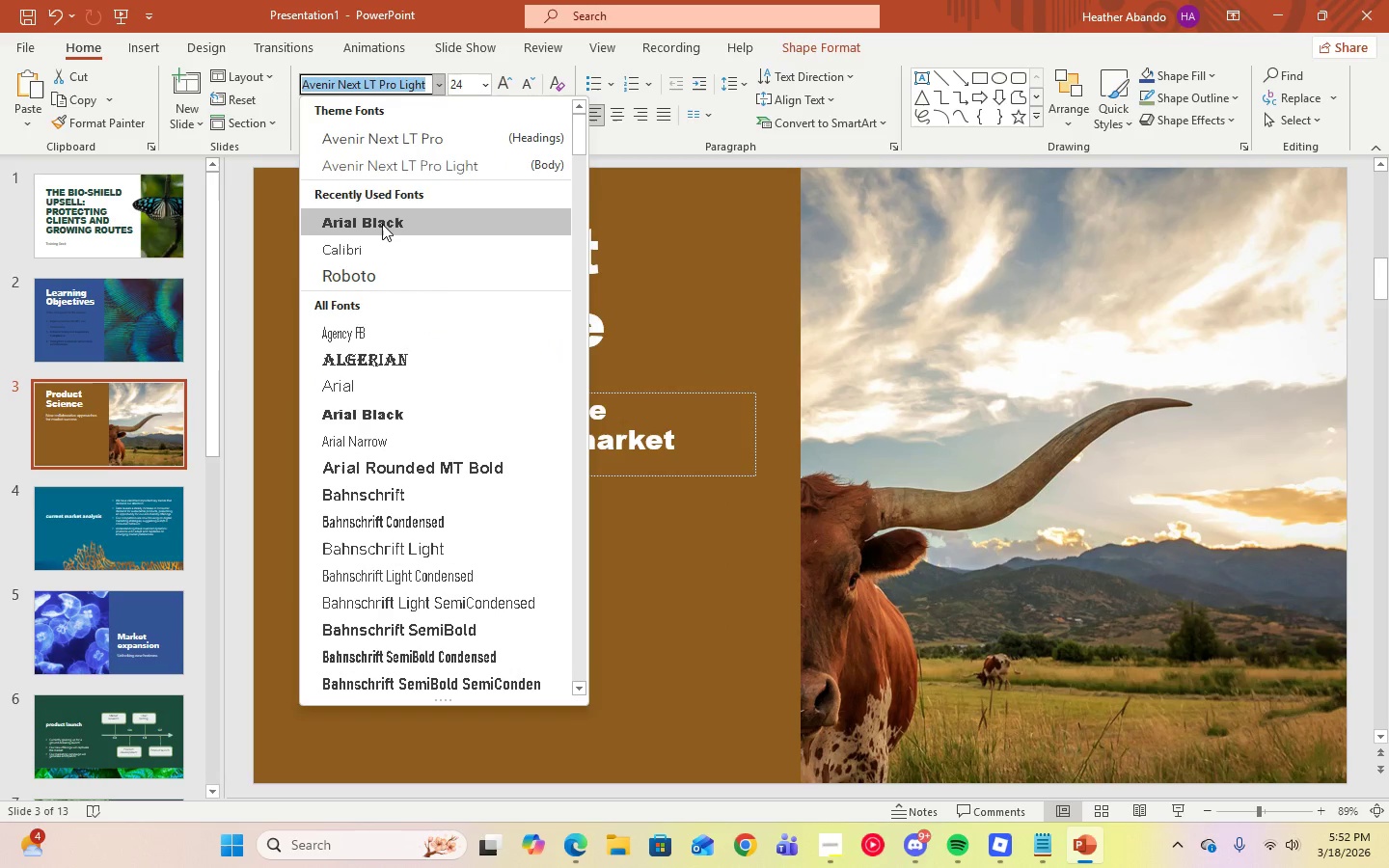 
left_click([382, 224])
 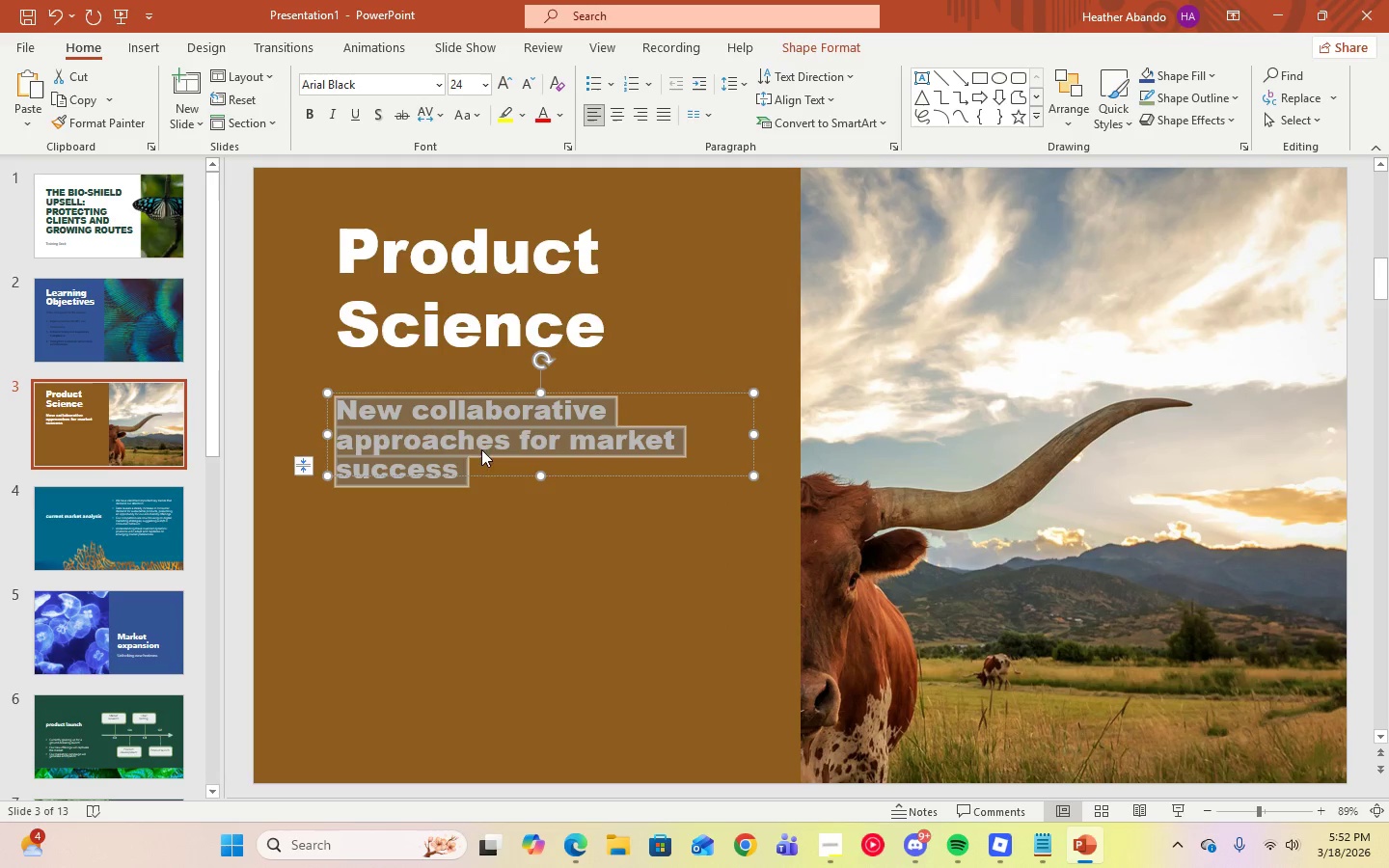 
right_click([453, 440])
 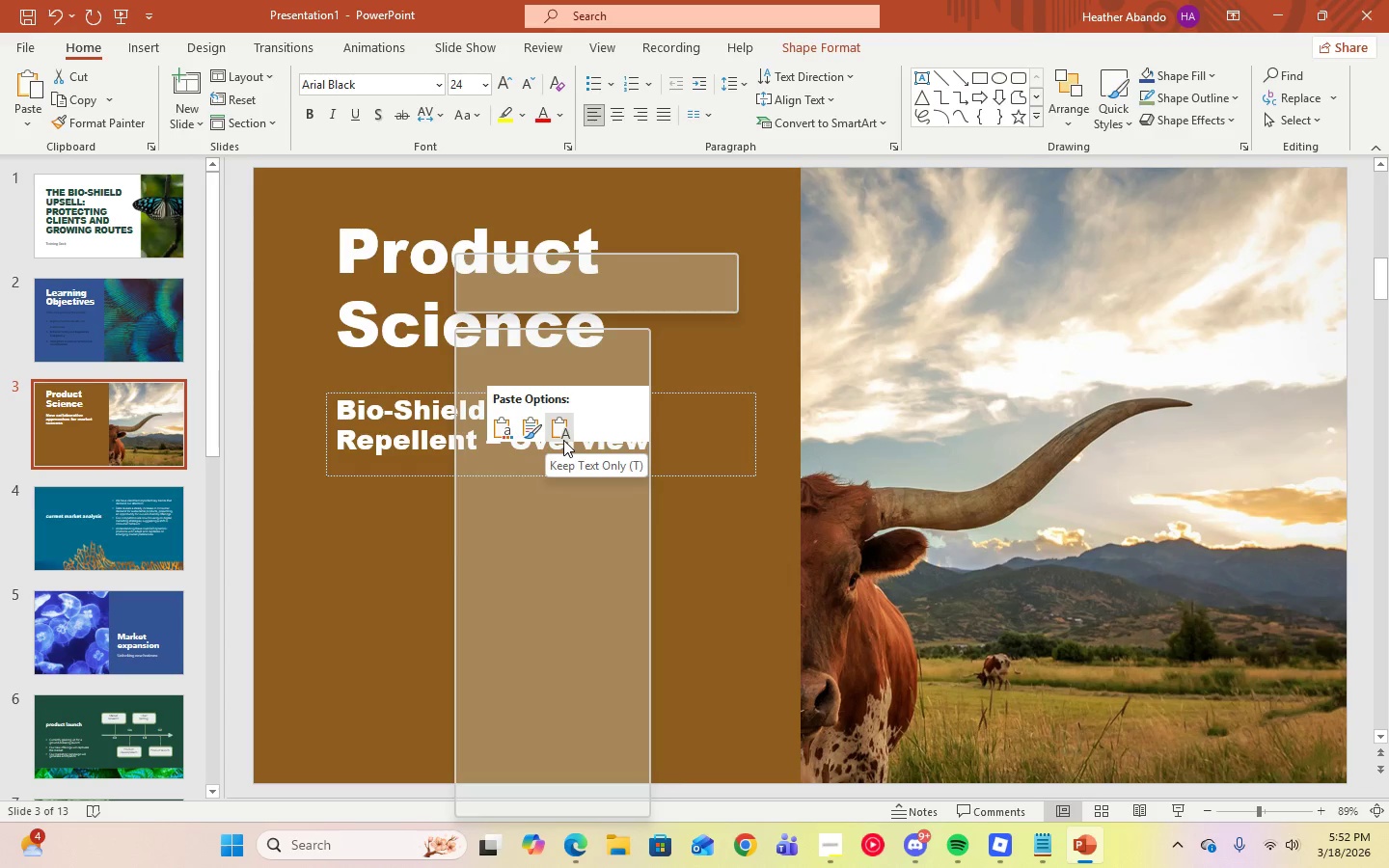 
left_click([563, 440])
 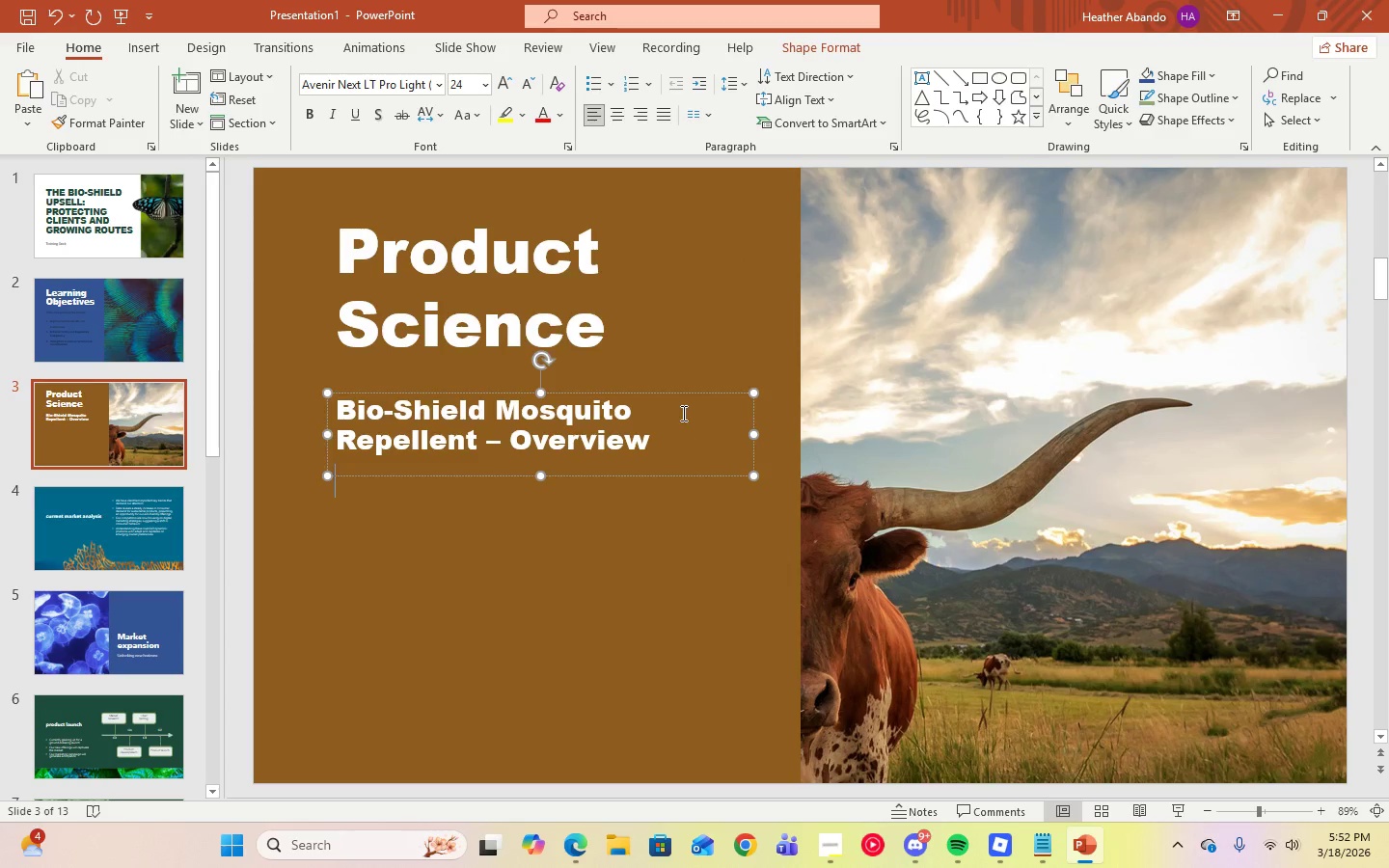 
left_click([659, 519])
 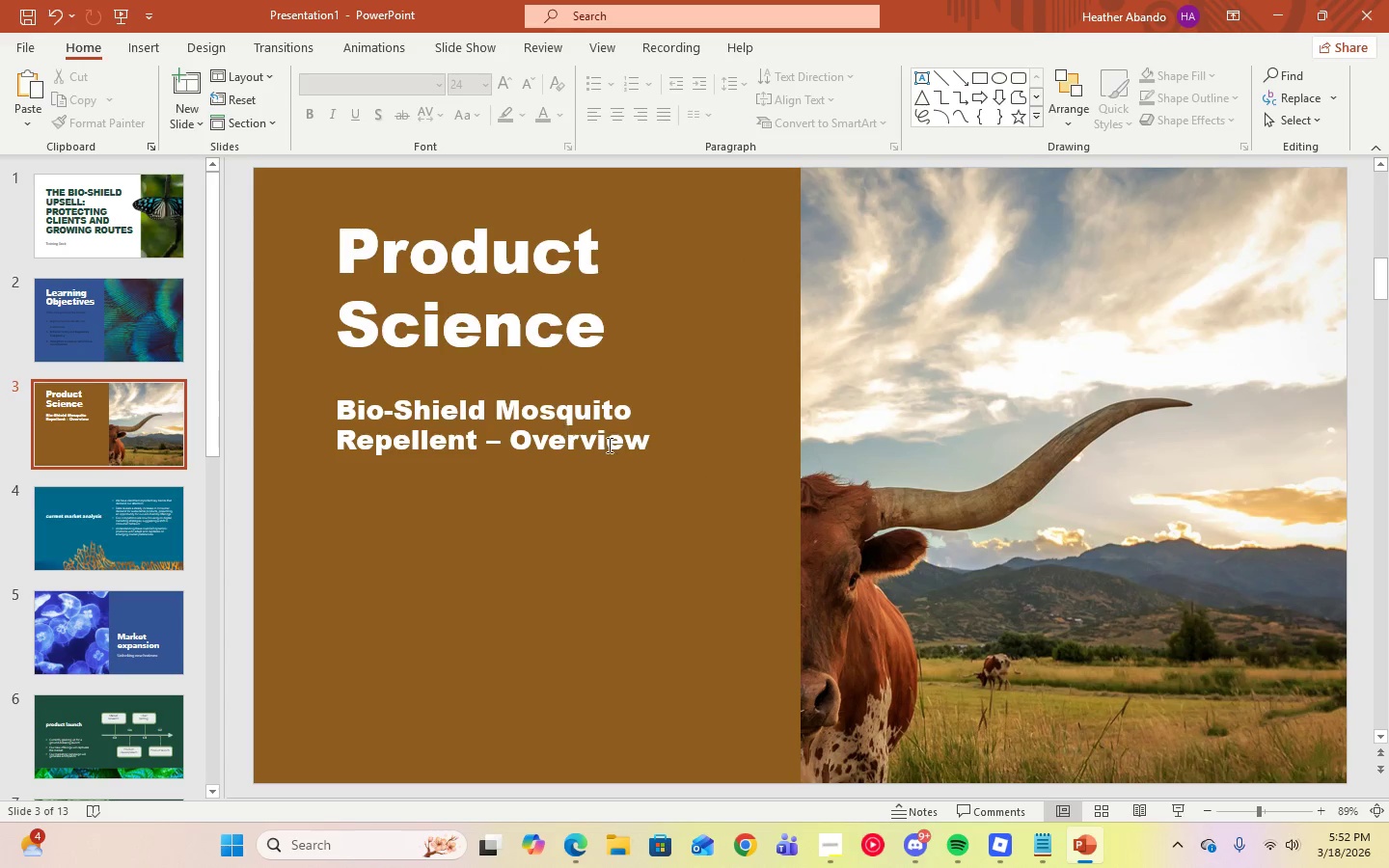 
left_click([639, 443])
 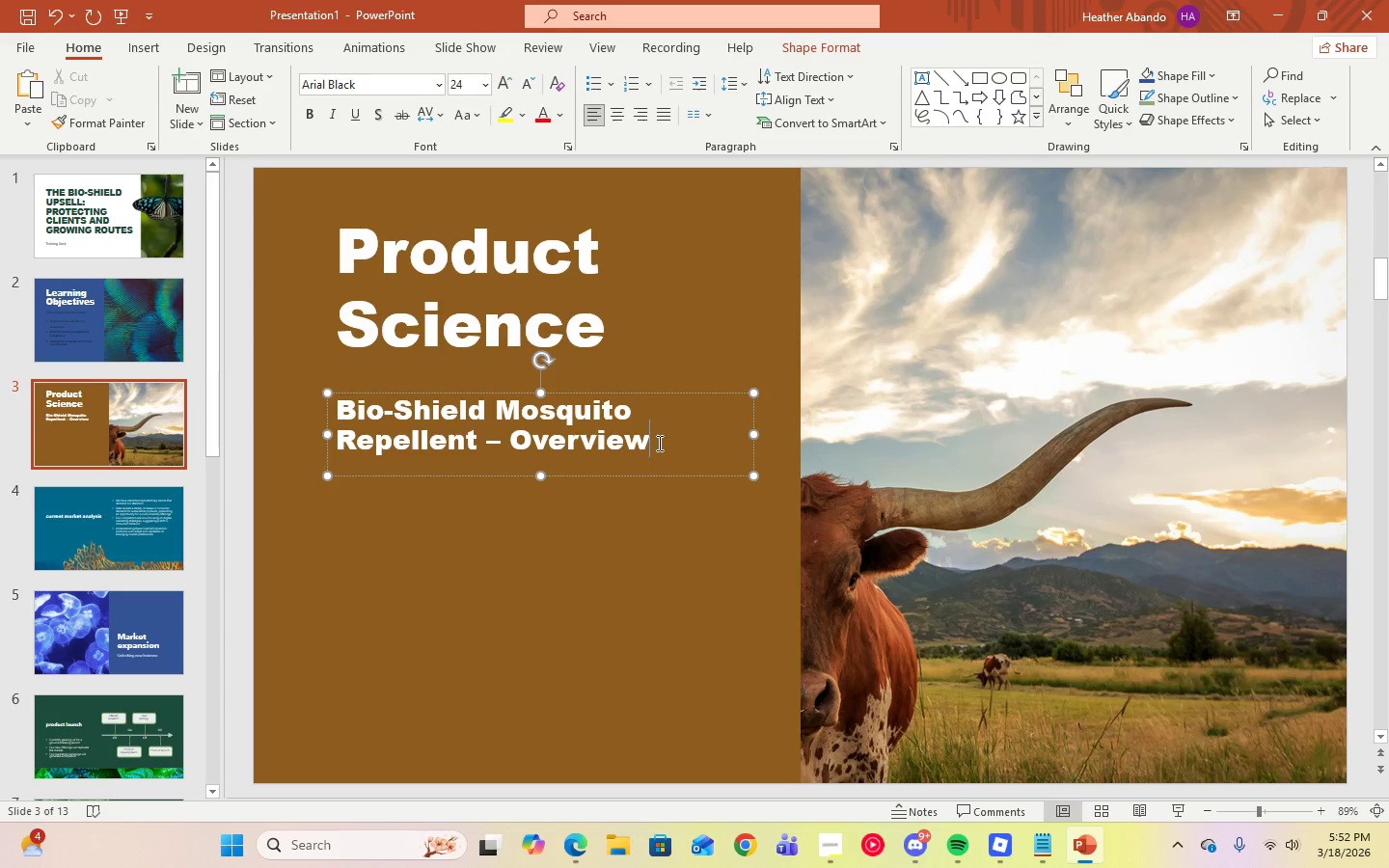 
left_click_drag(start_coordinate=[658, 443], to_coordinate=[363, 402])
 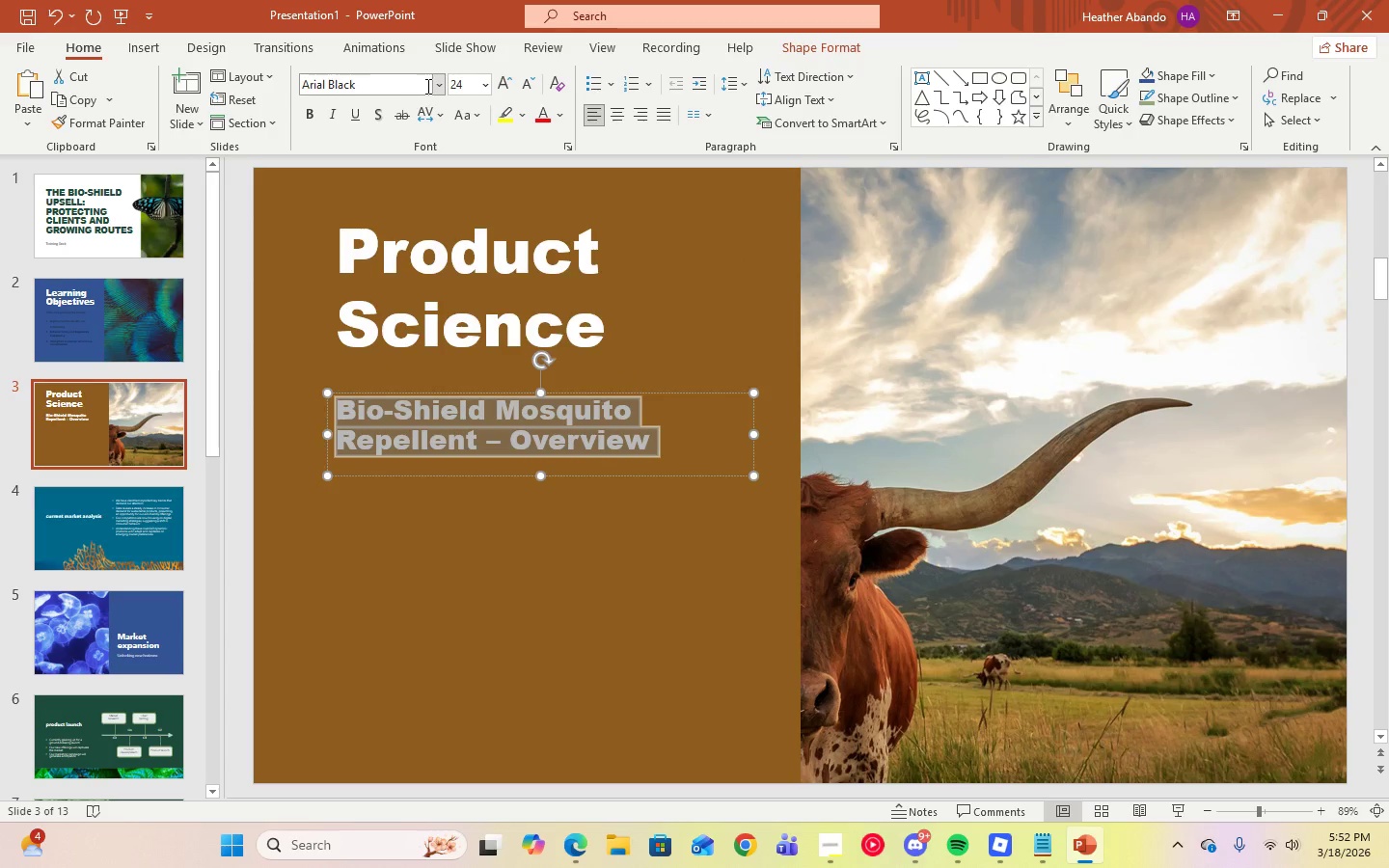 
left_click([437, 90])
 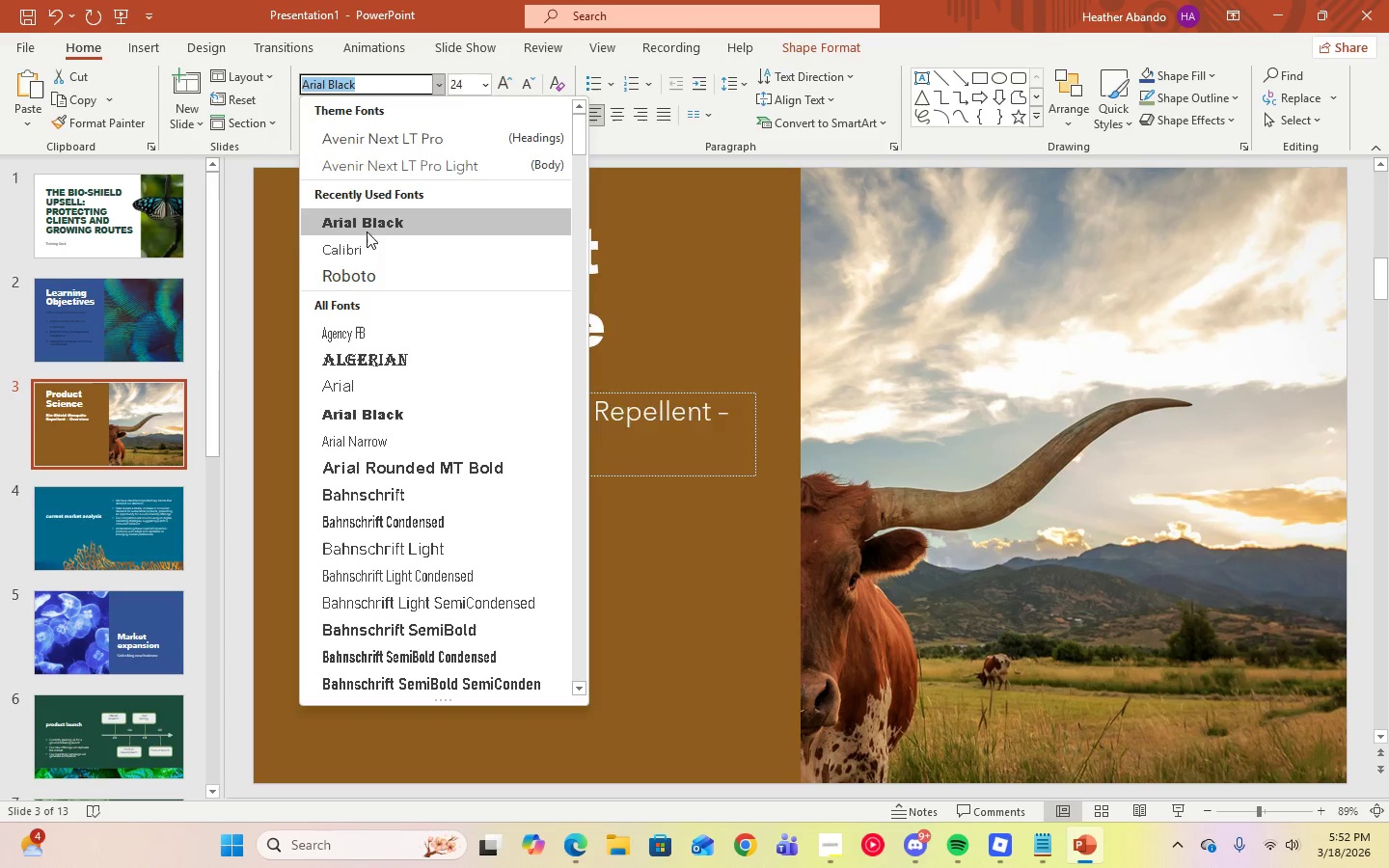 
left_click([362, 247])
 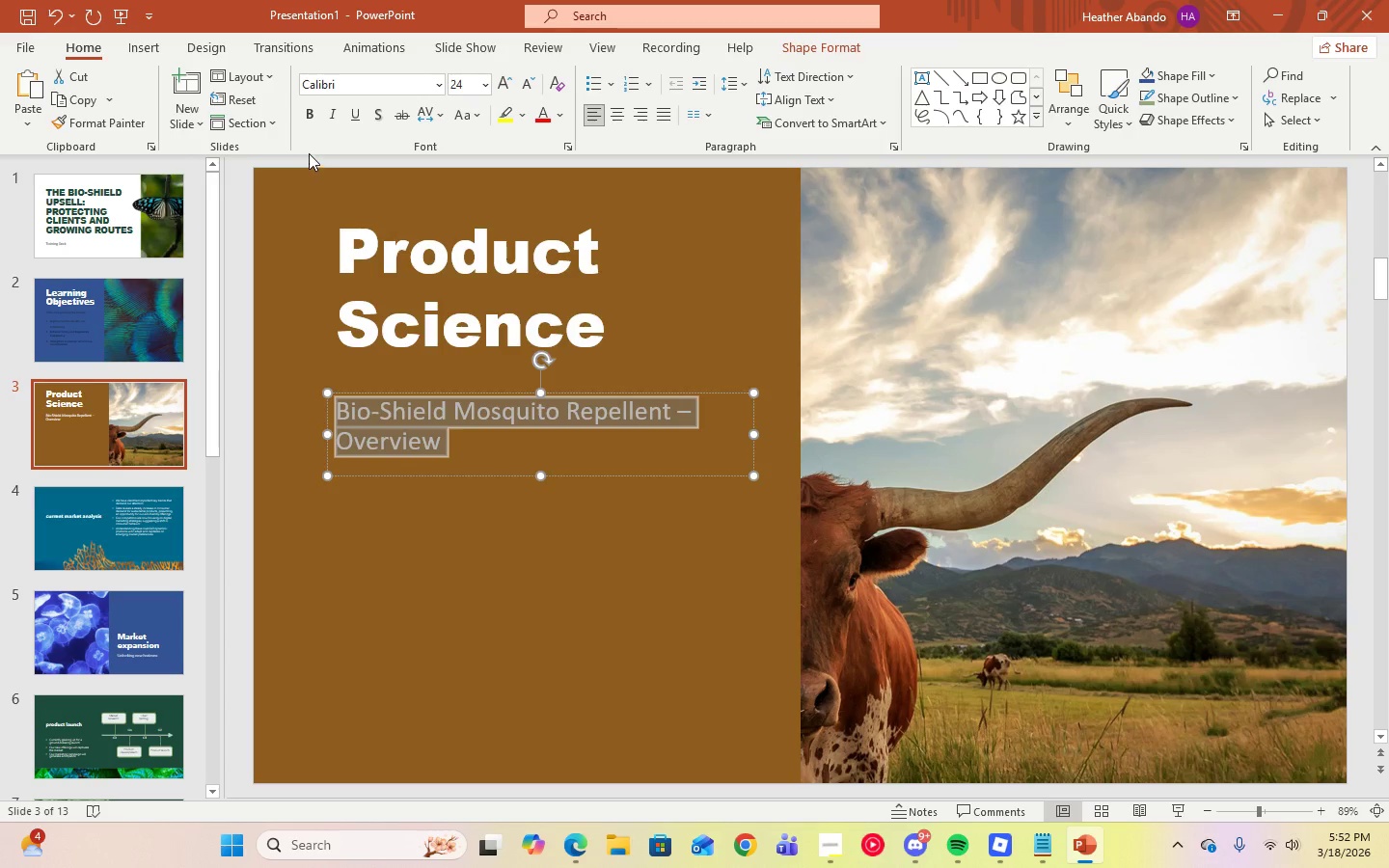 
left_click([311, 122])
 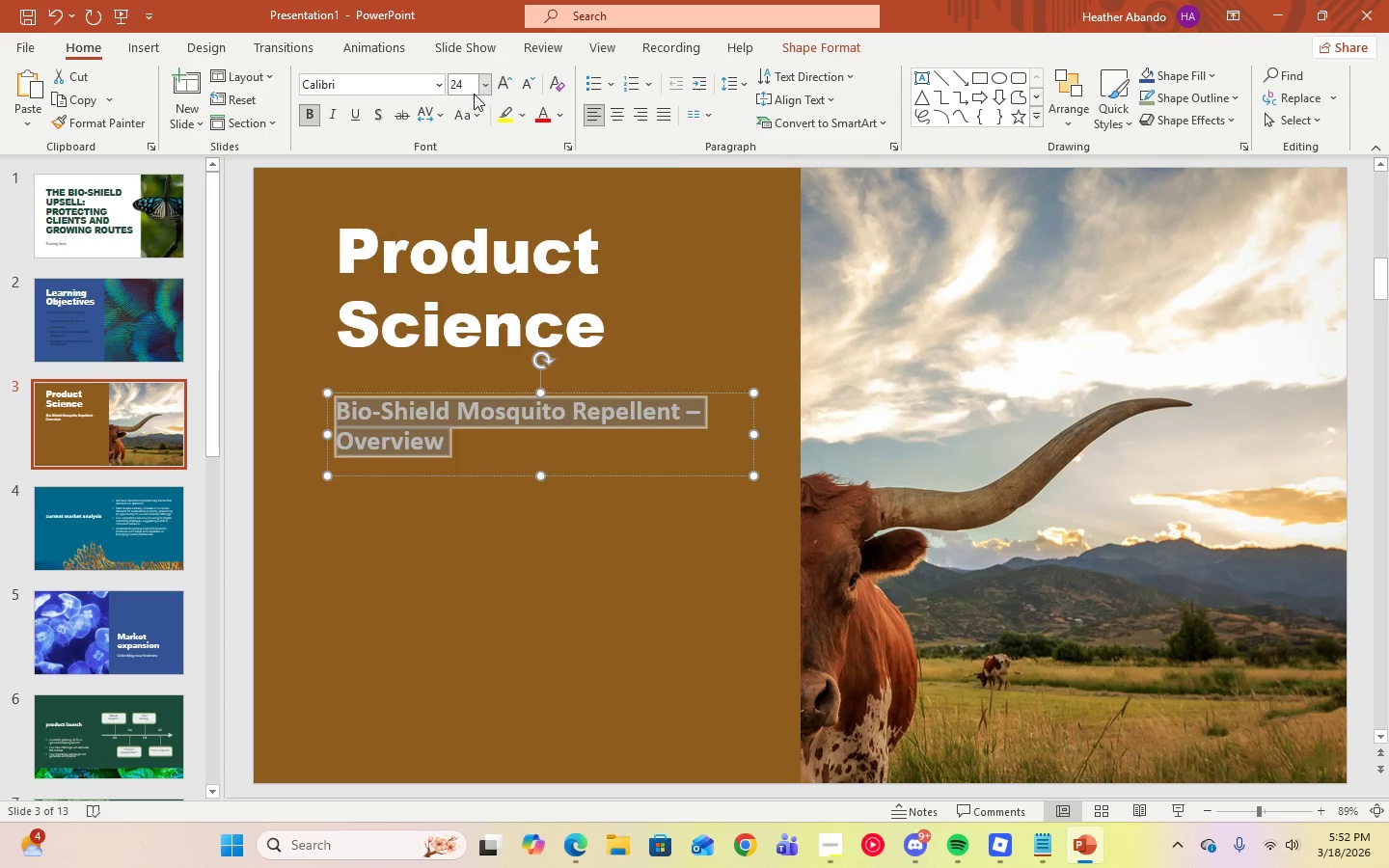 
mouse_move([489, 121])
 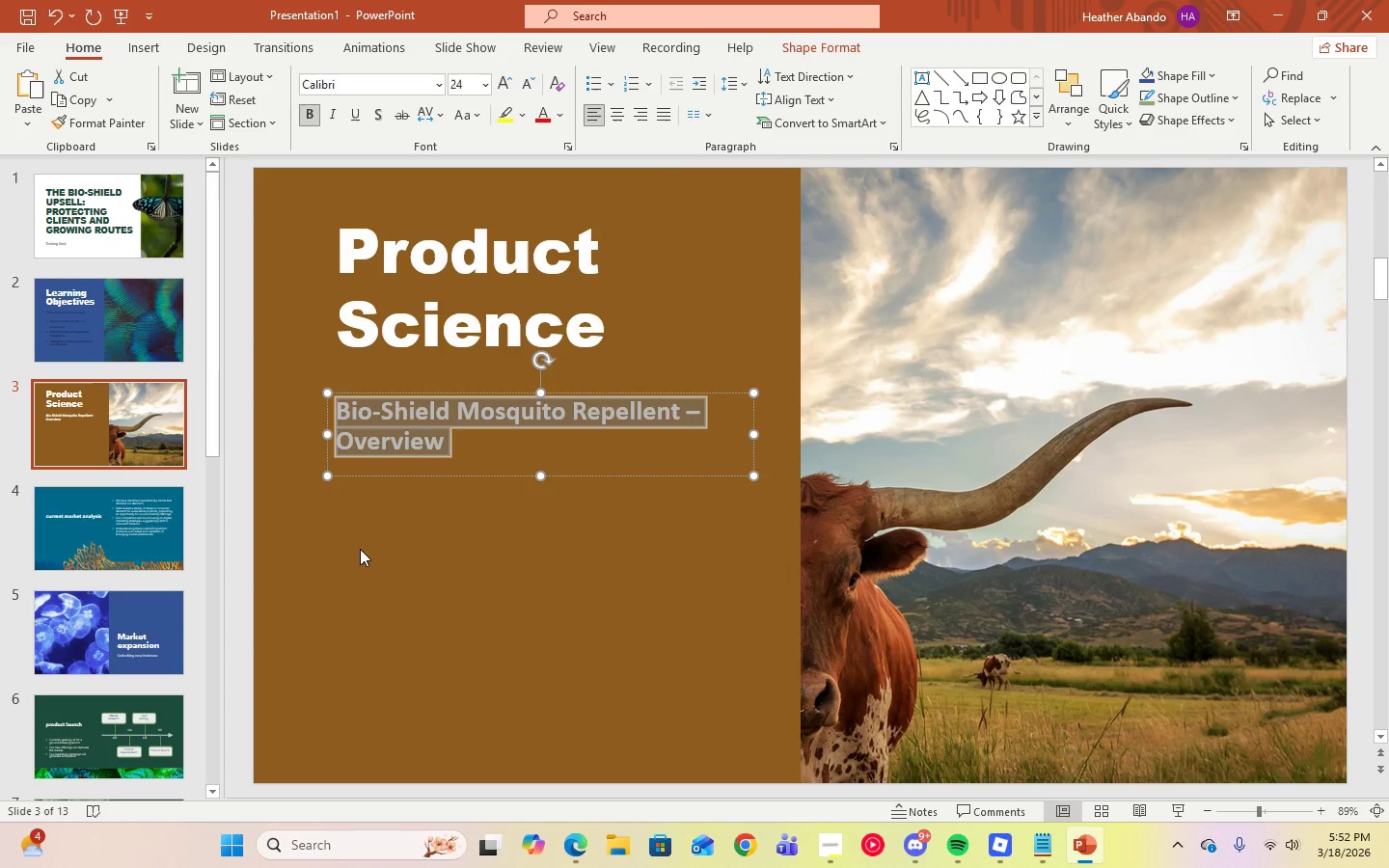 
left_click([360, 549])
 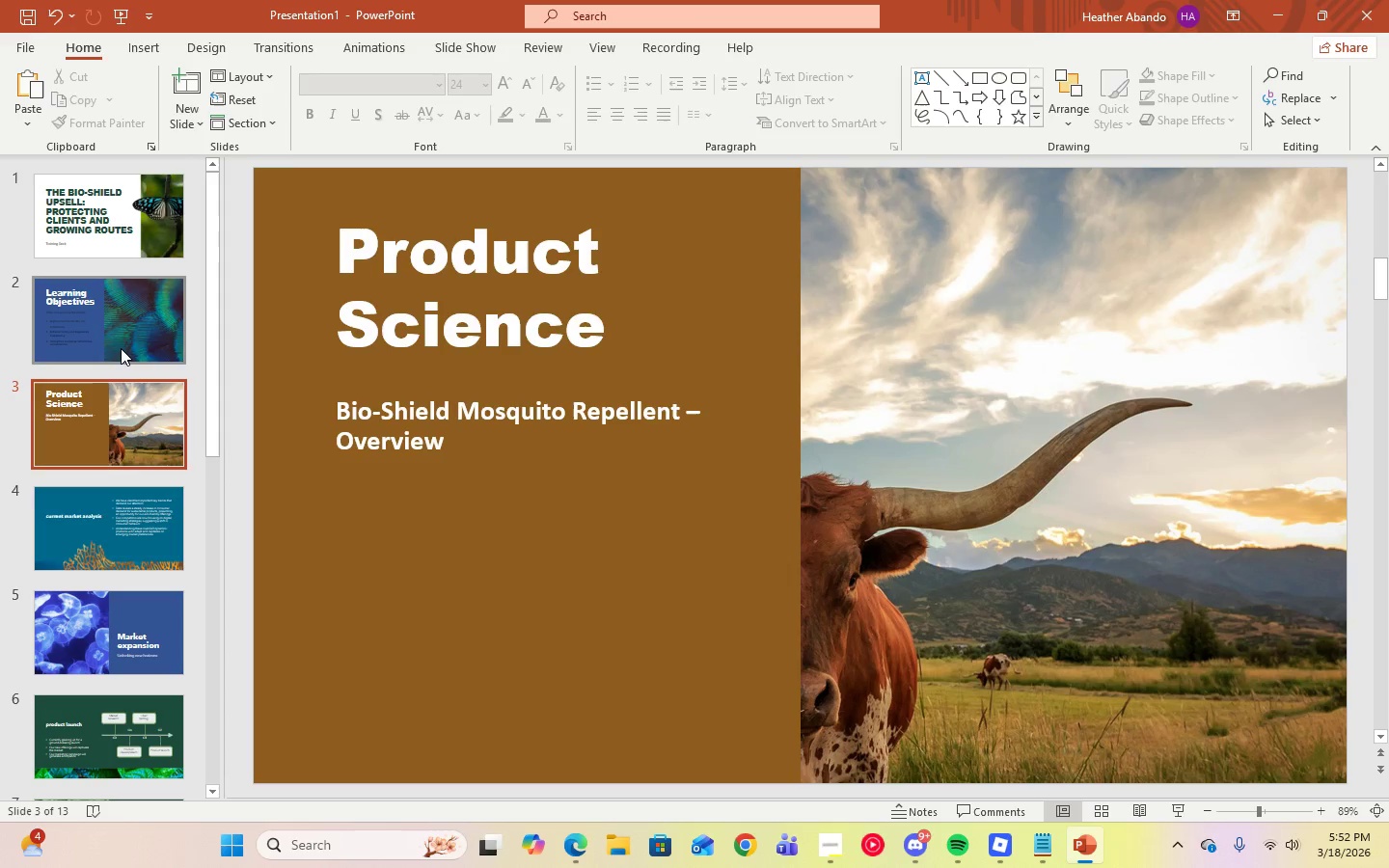 
left_click([121, 348])
 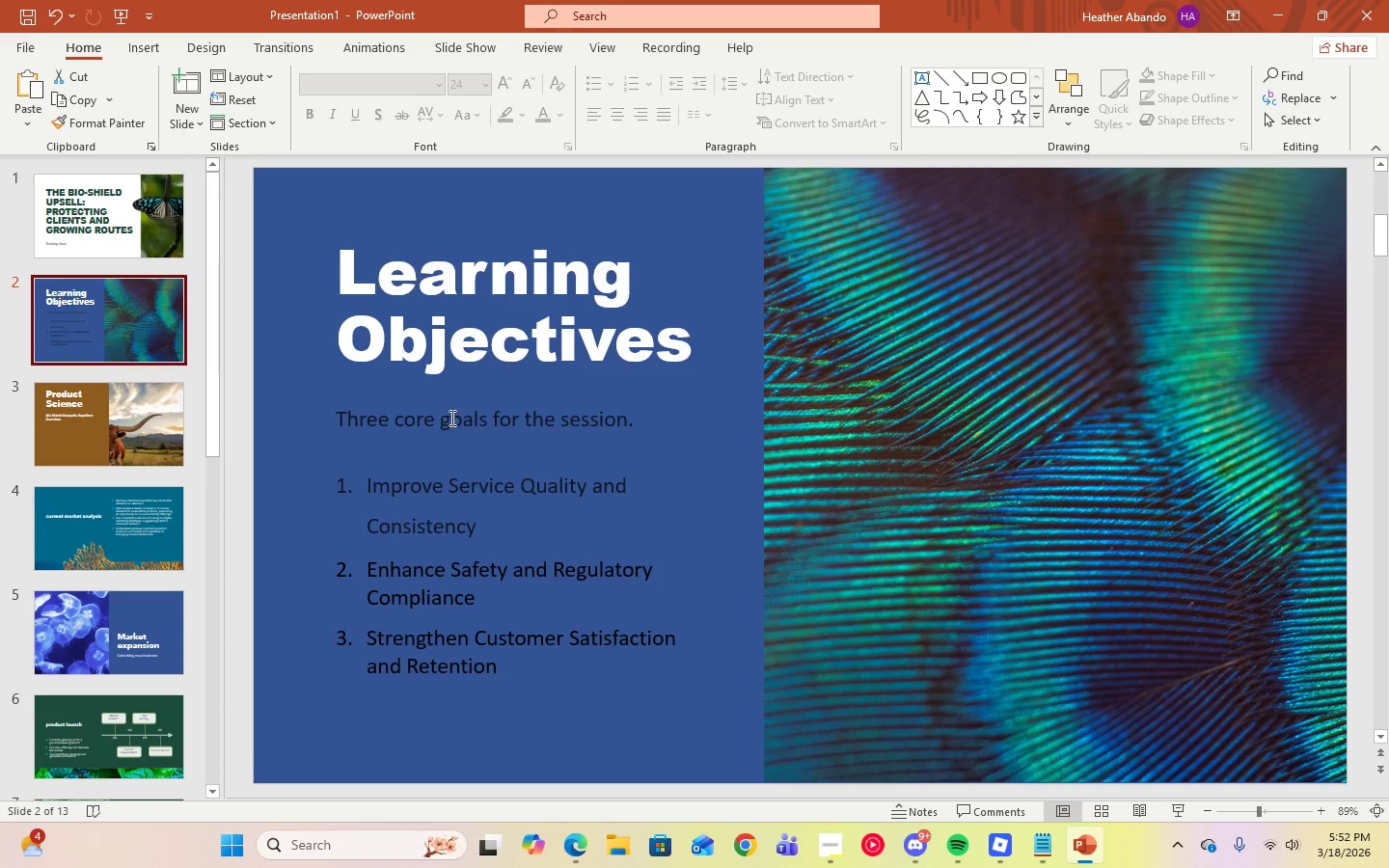 
left_click([451, 421])
 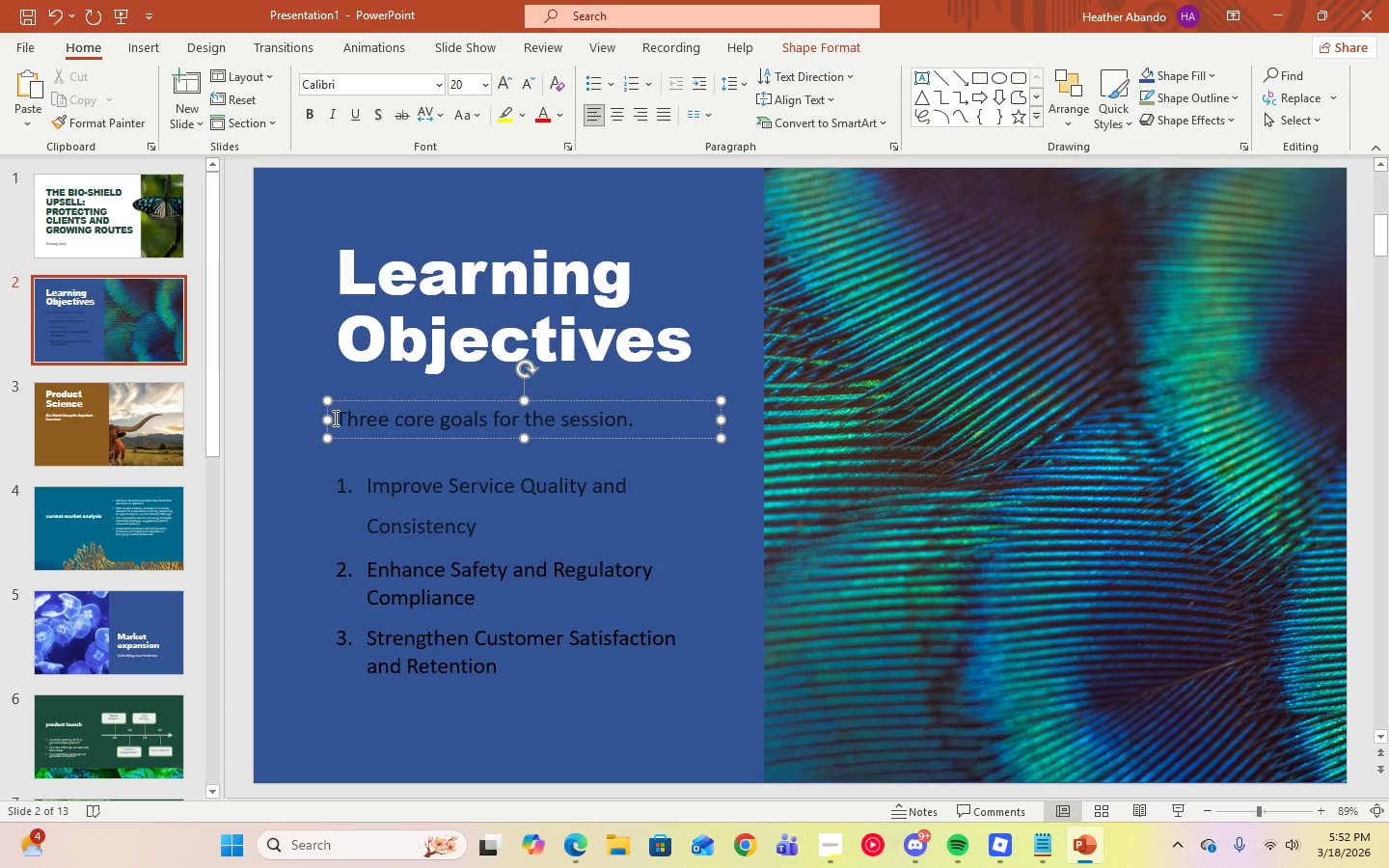 
left_click([337, 420])
 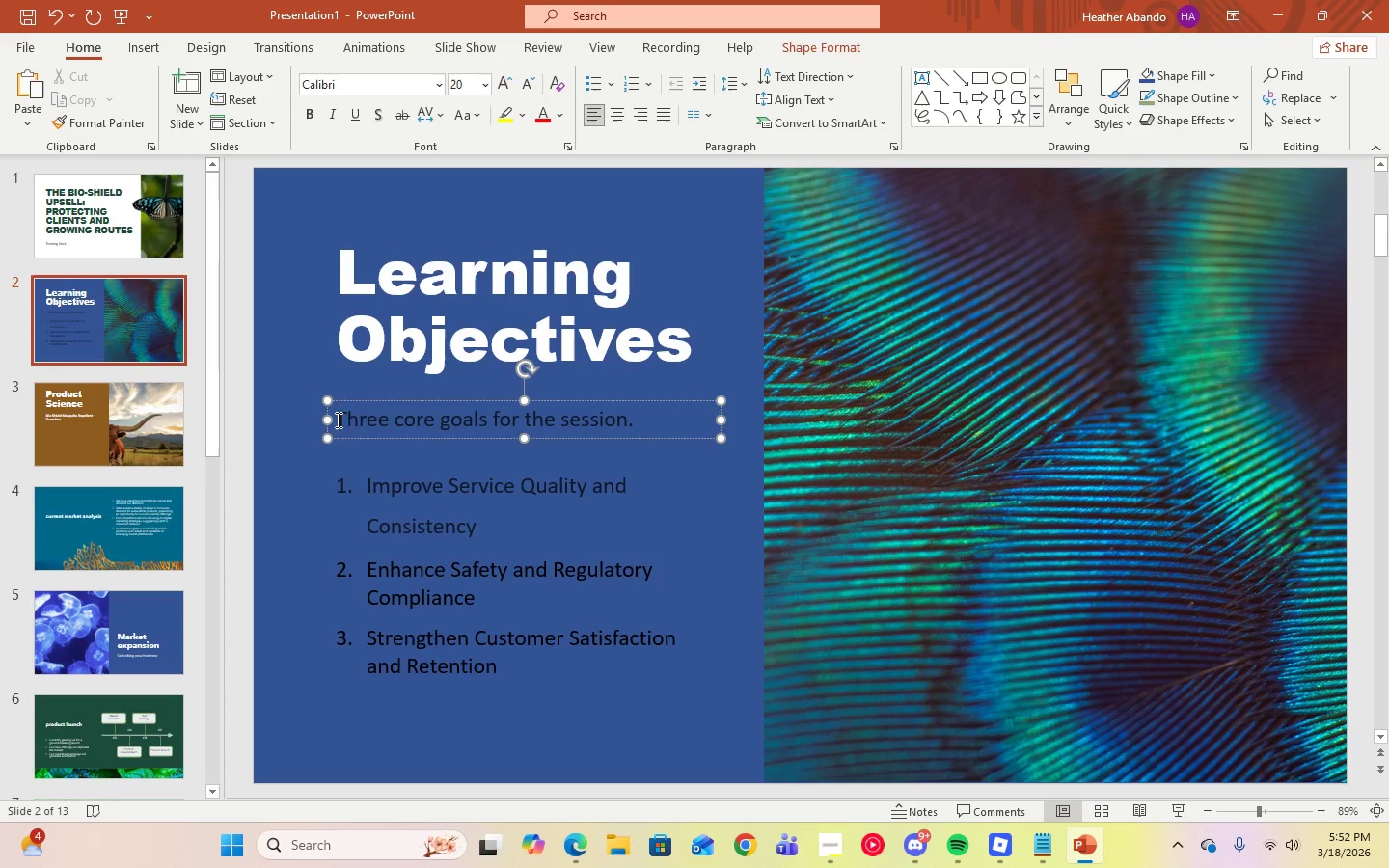 
left_click([146, 409])
 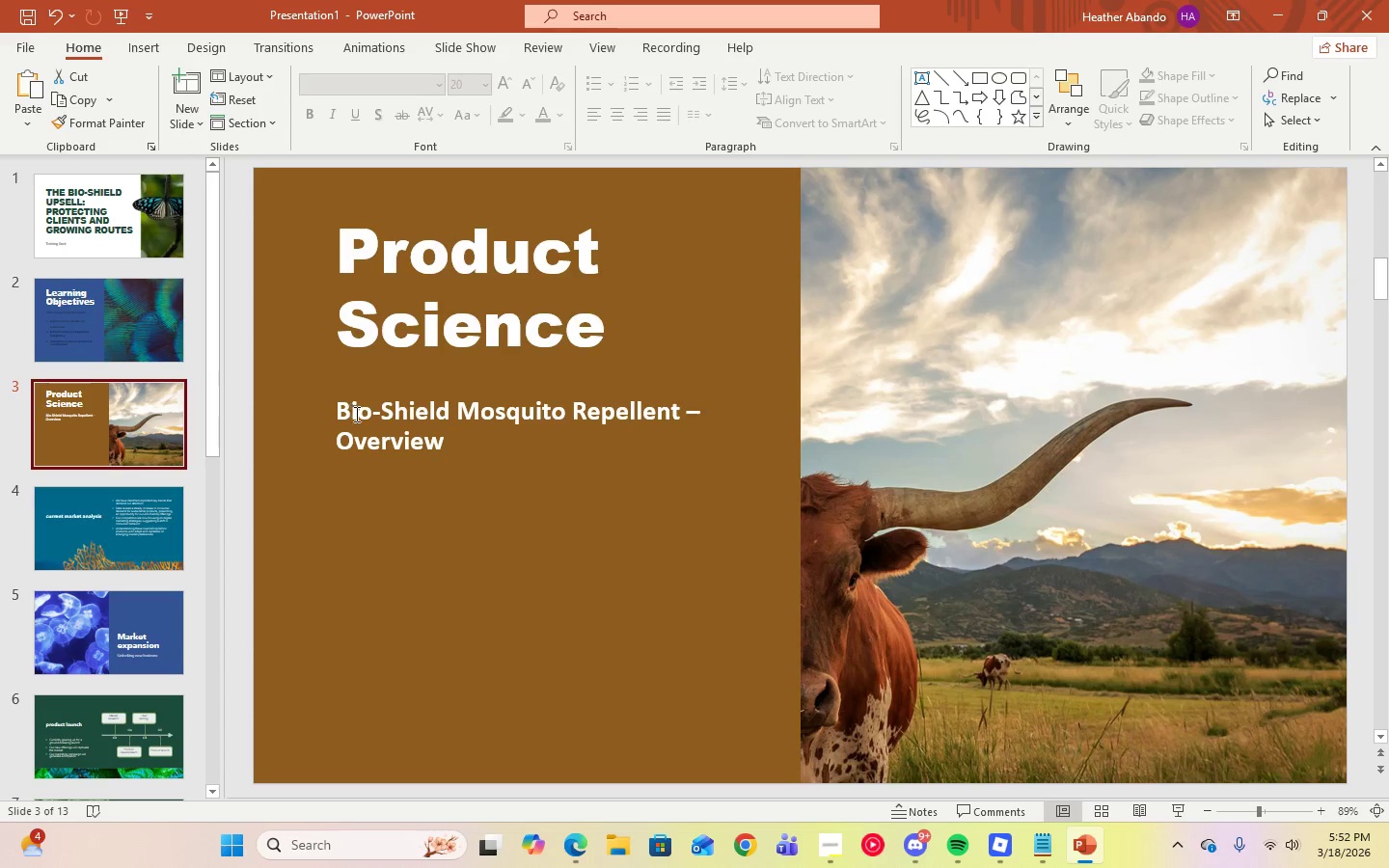 
left_click([354, 417])
 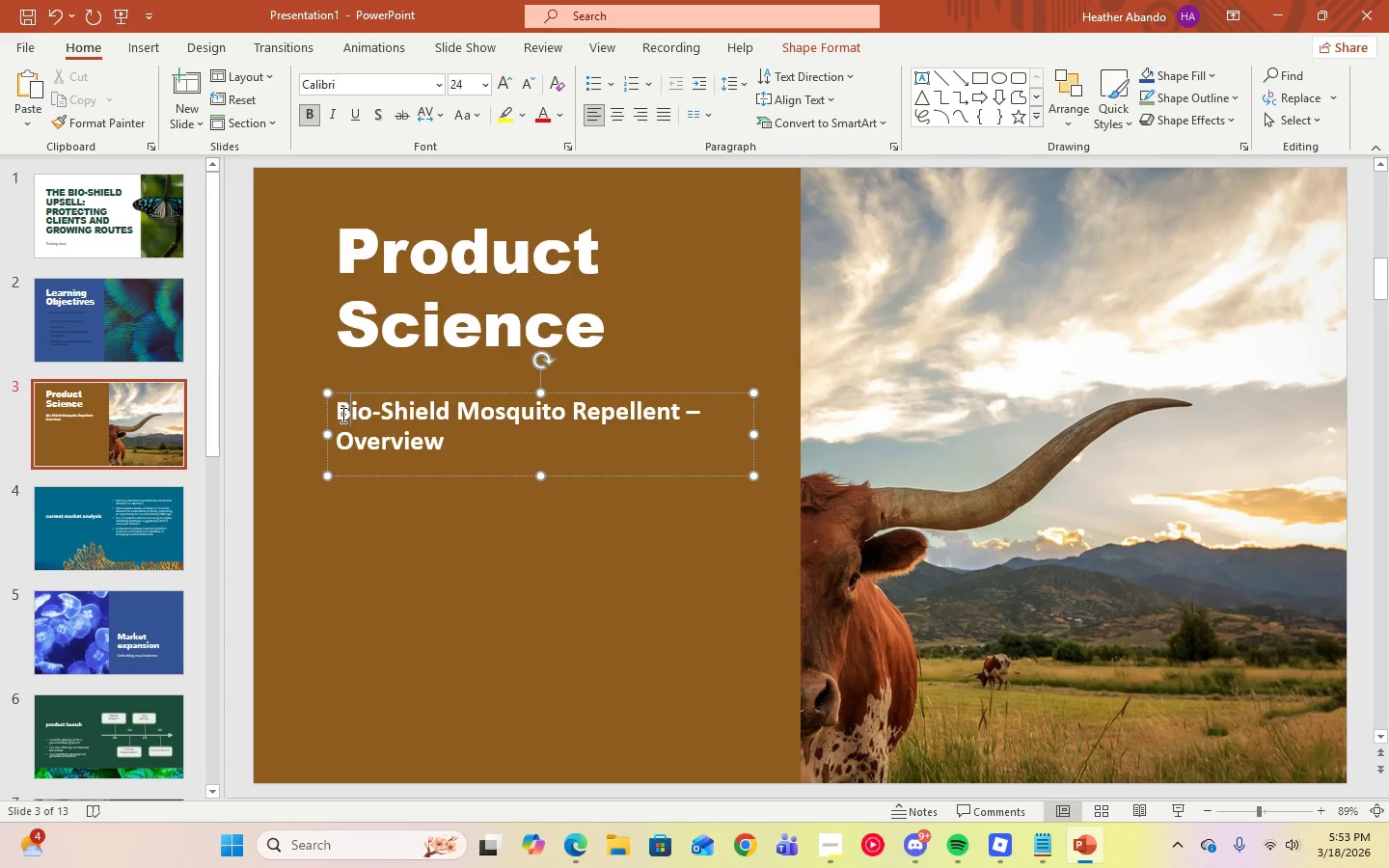 
left_click_drag(start_coordinate=[341, 415], to_coordinate=[420, 452])
 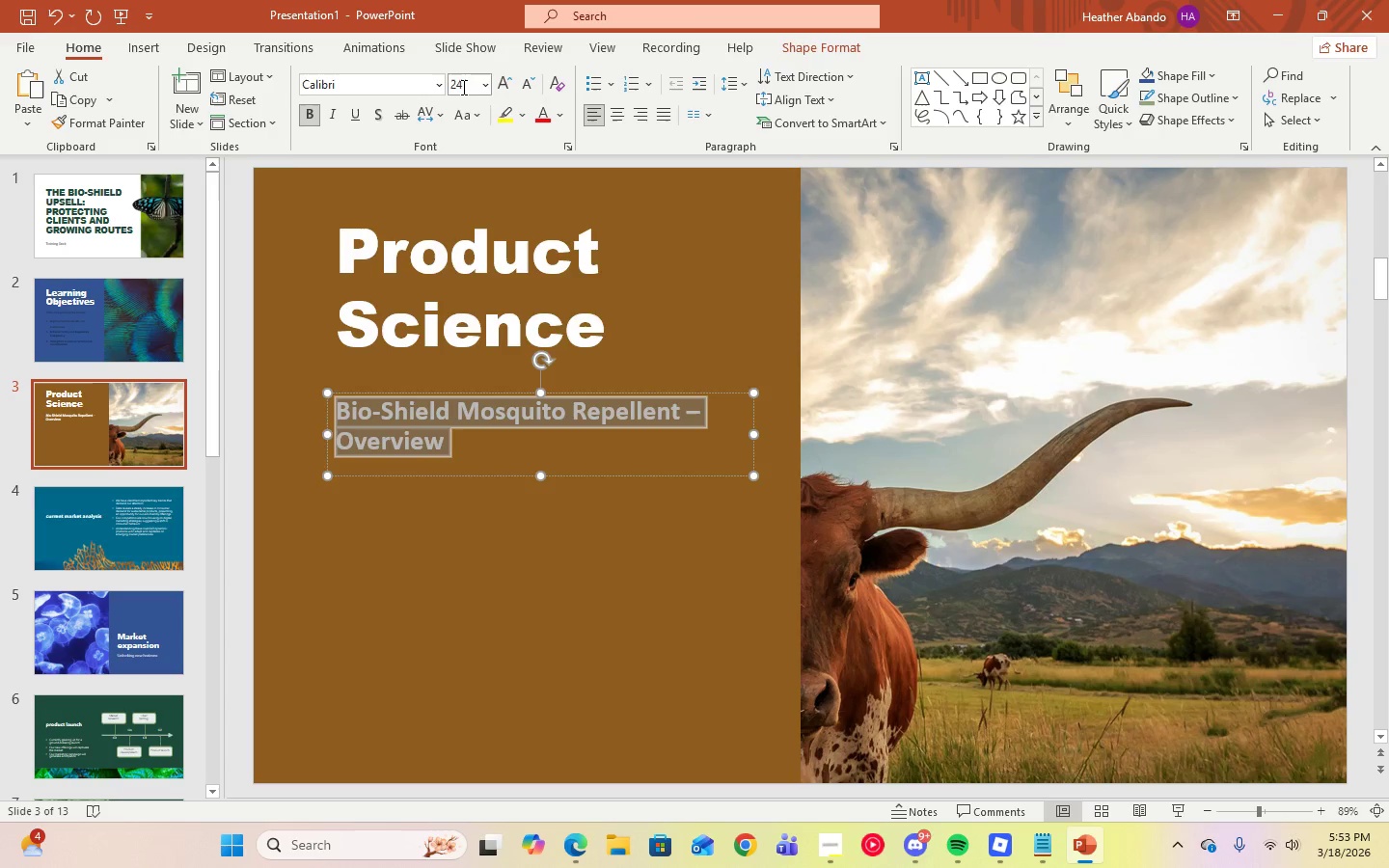 
left_click([459, 82])
 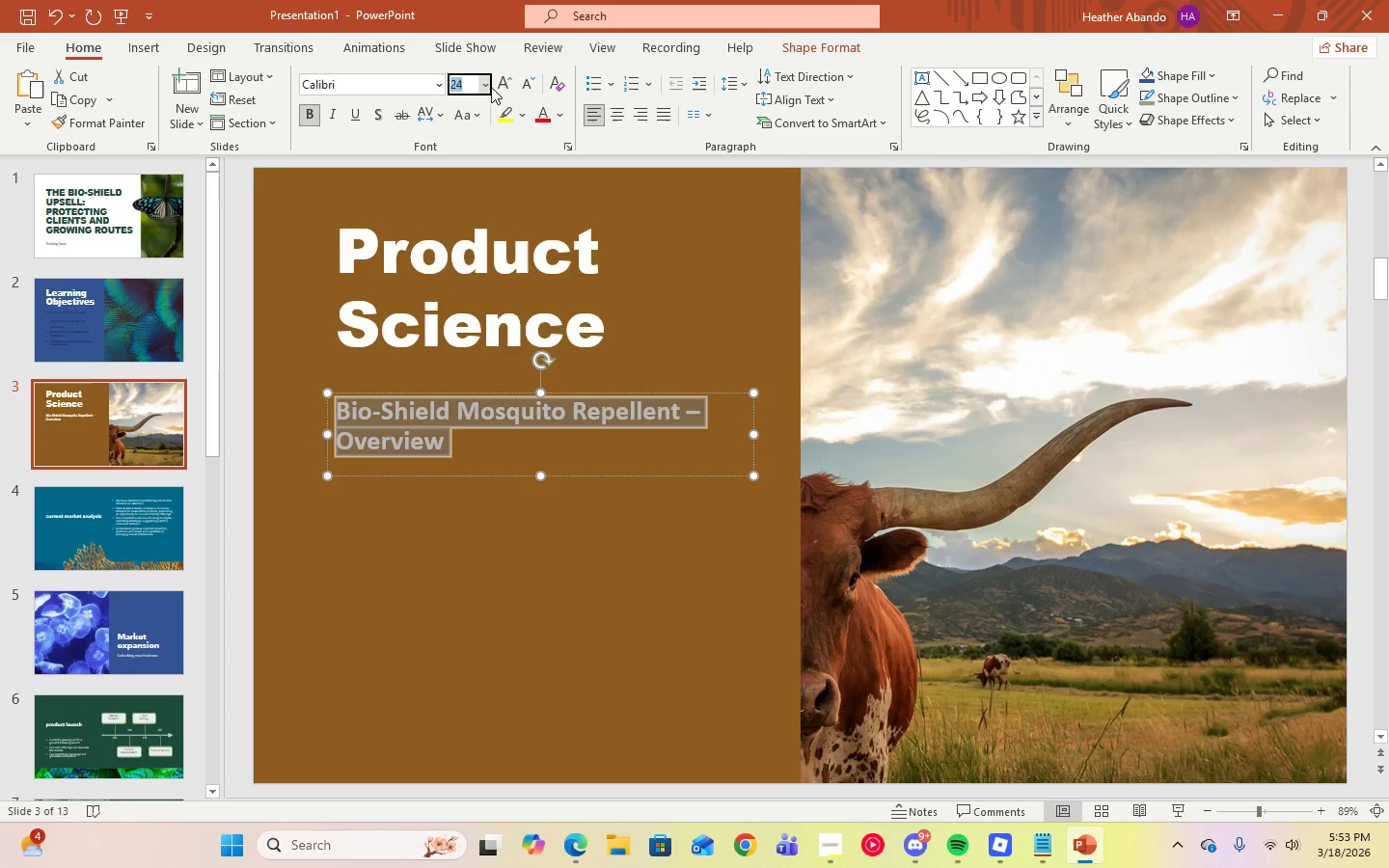 
left_click([491, 87])
 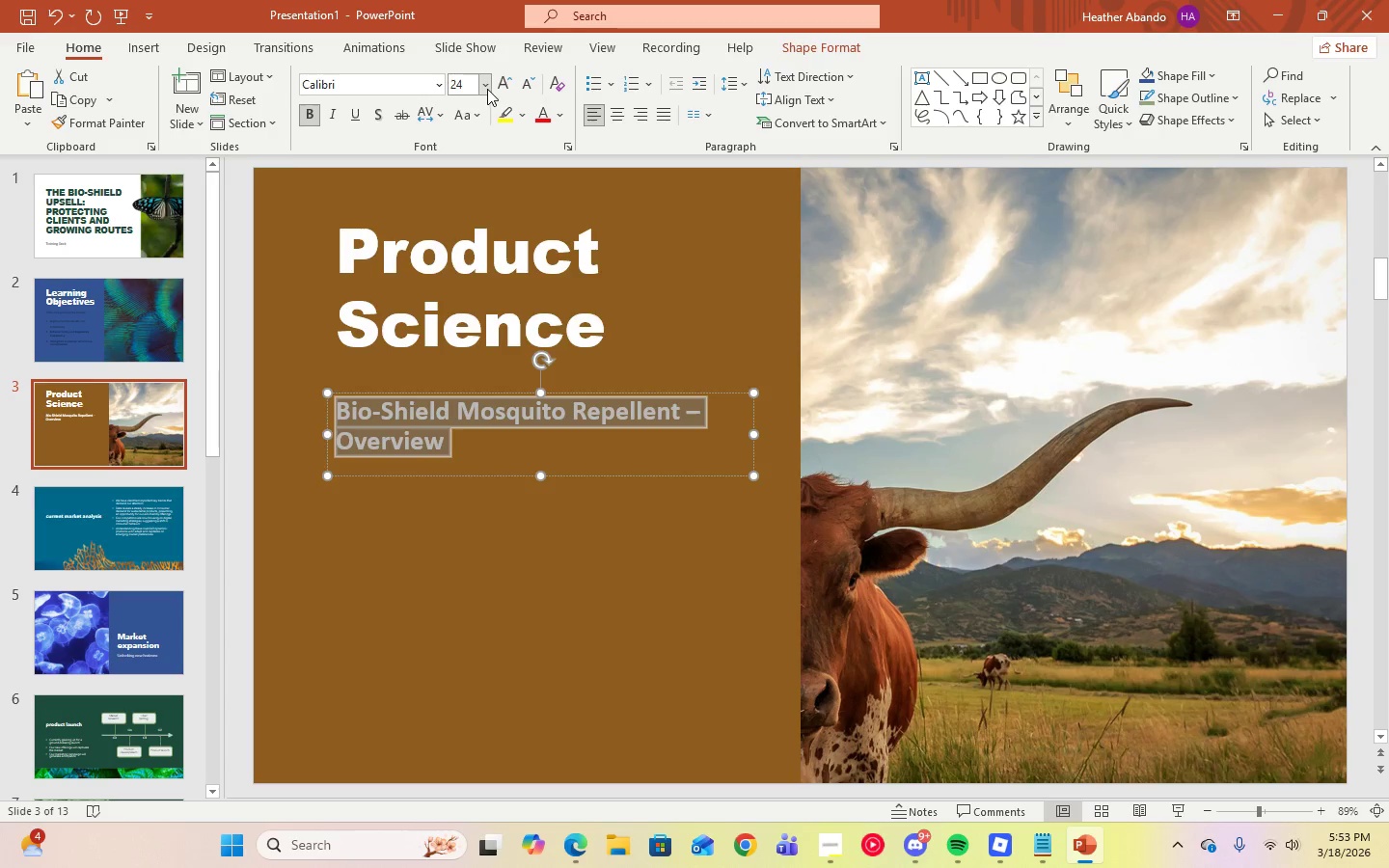 
left_click([486, 89])
 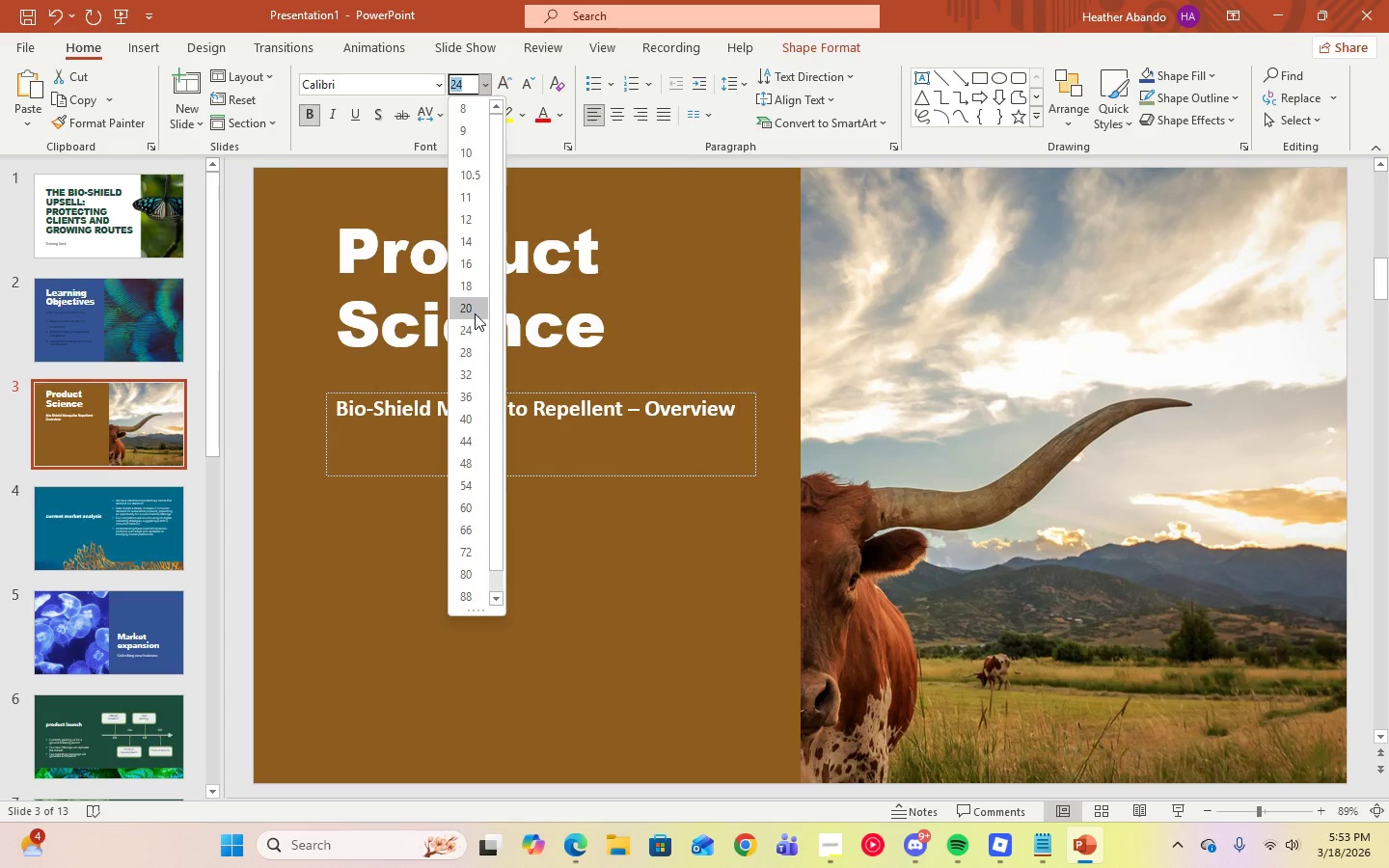 
left_click([475, 313])
 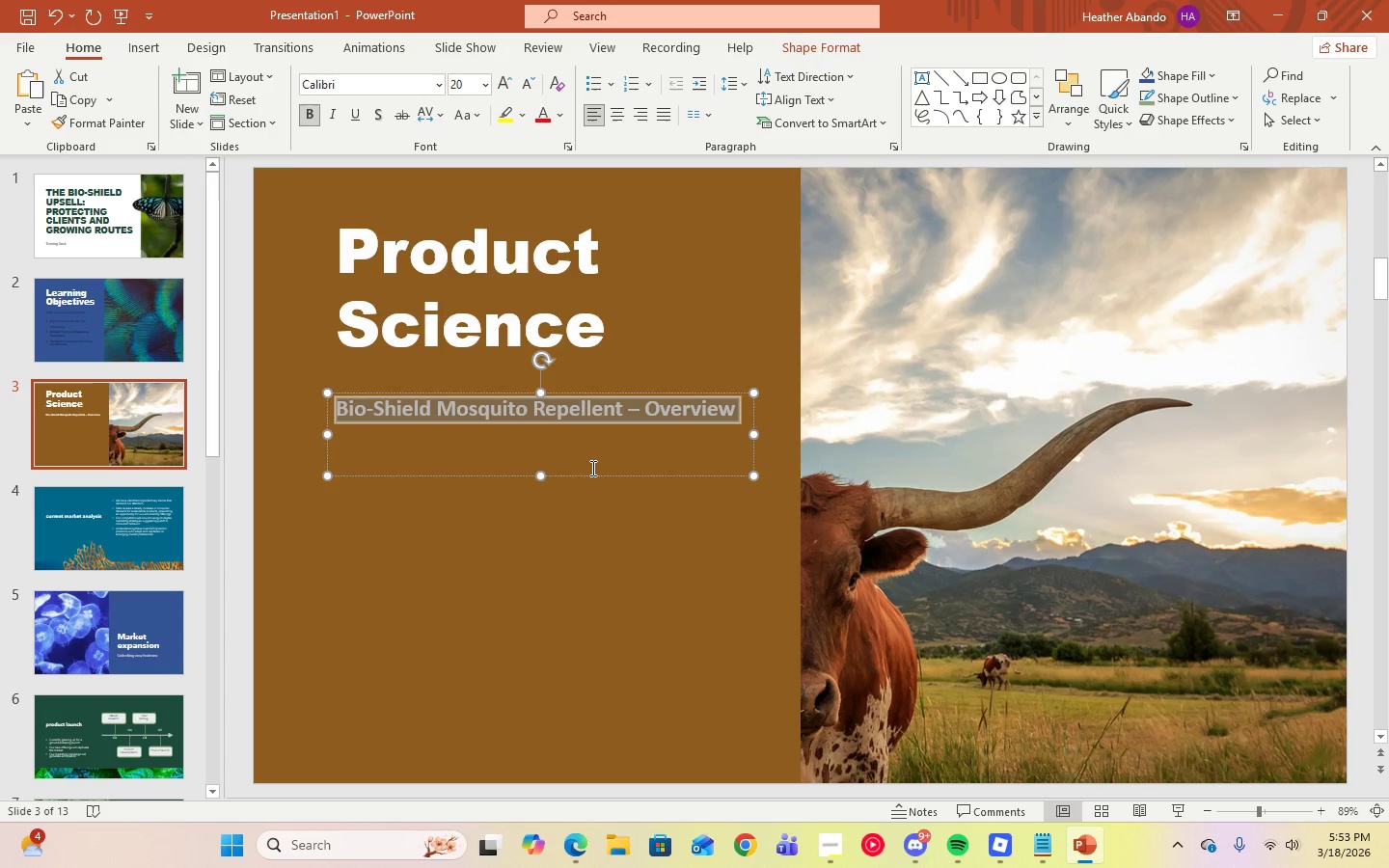 
left_click([547, 459])
 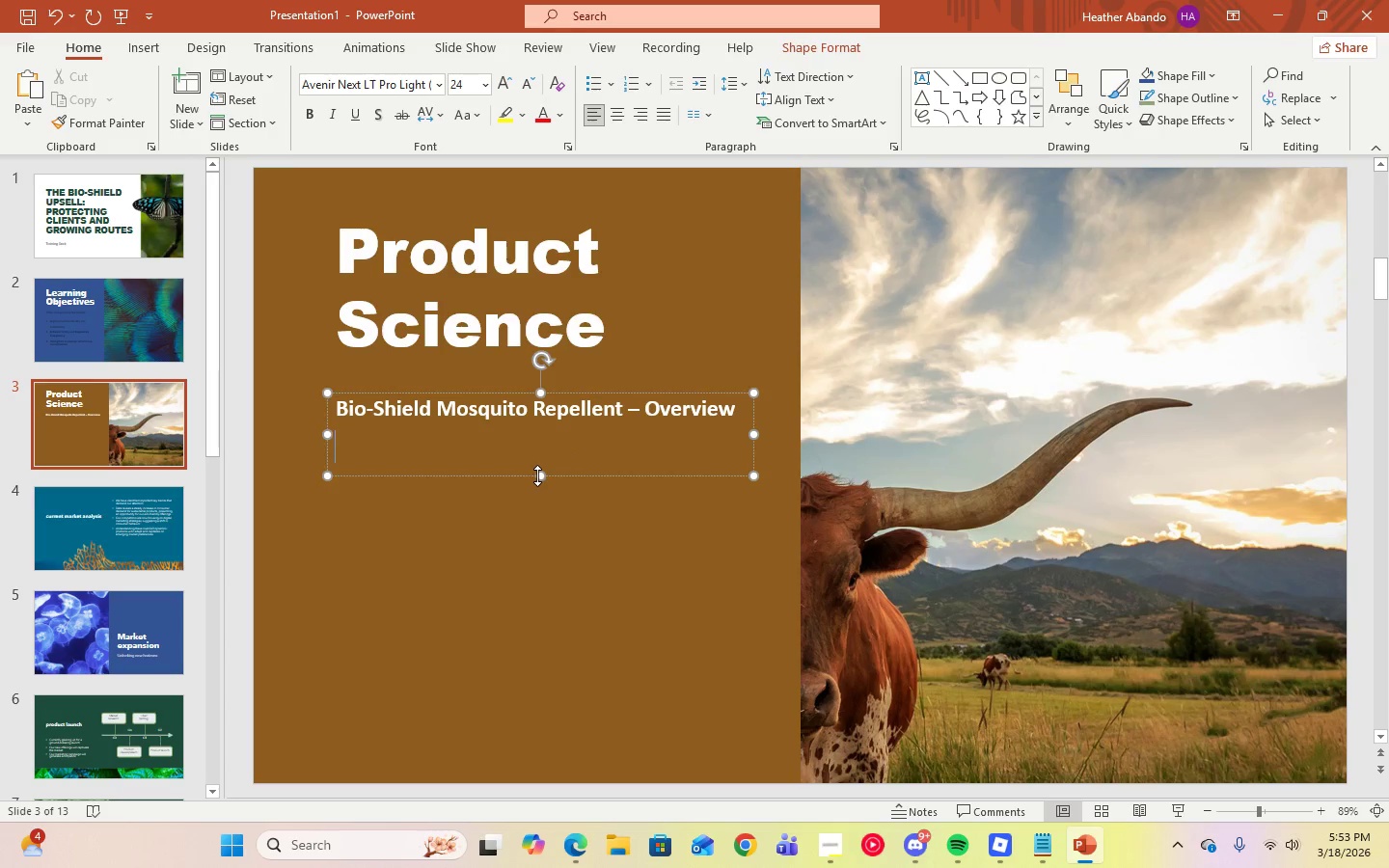 
left_click_drag(start_coordinate=[539, 475], to_coordinate=[539, 430])
 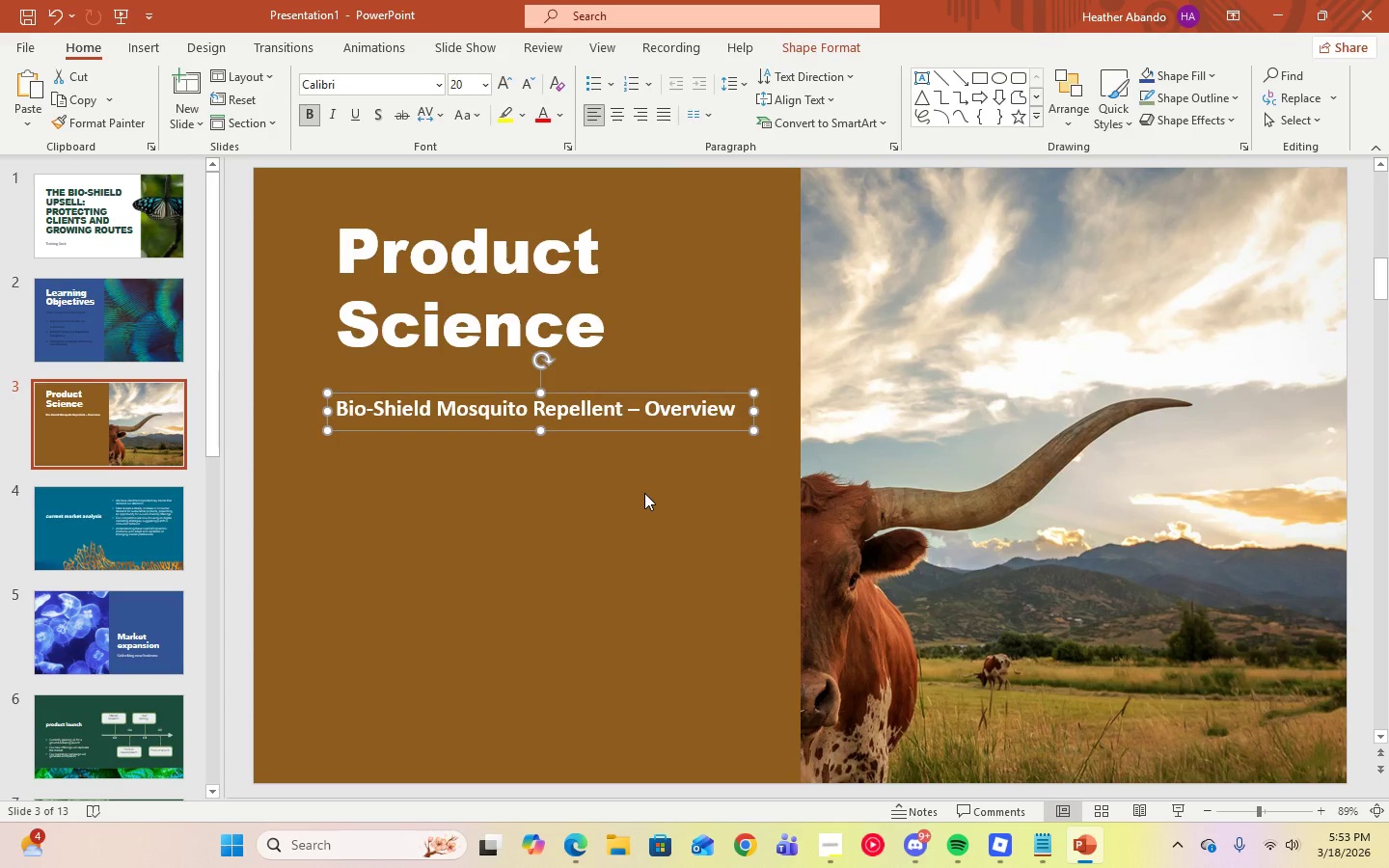 
left_click([644, 493])
 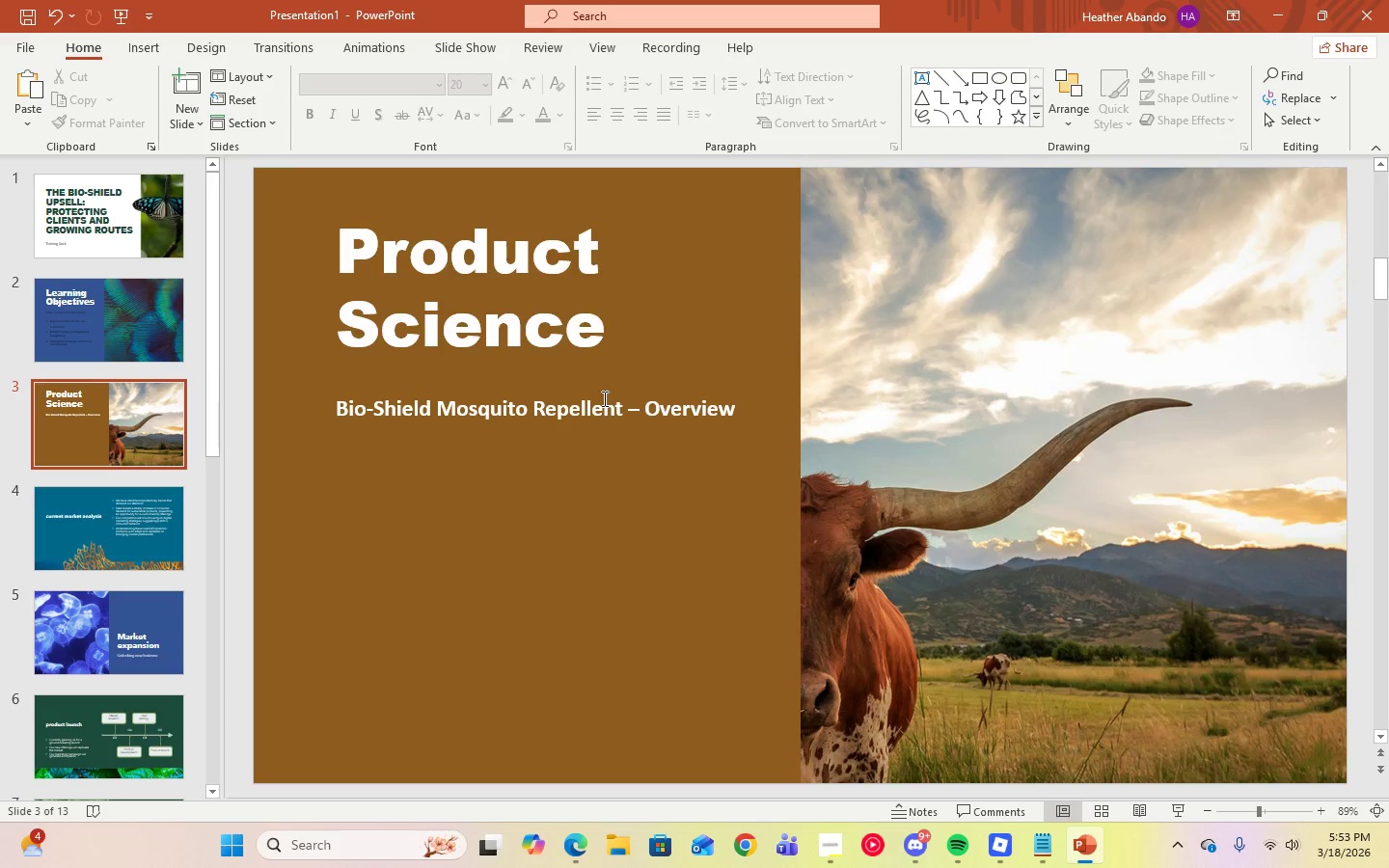 
left_click([603, 400])
 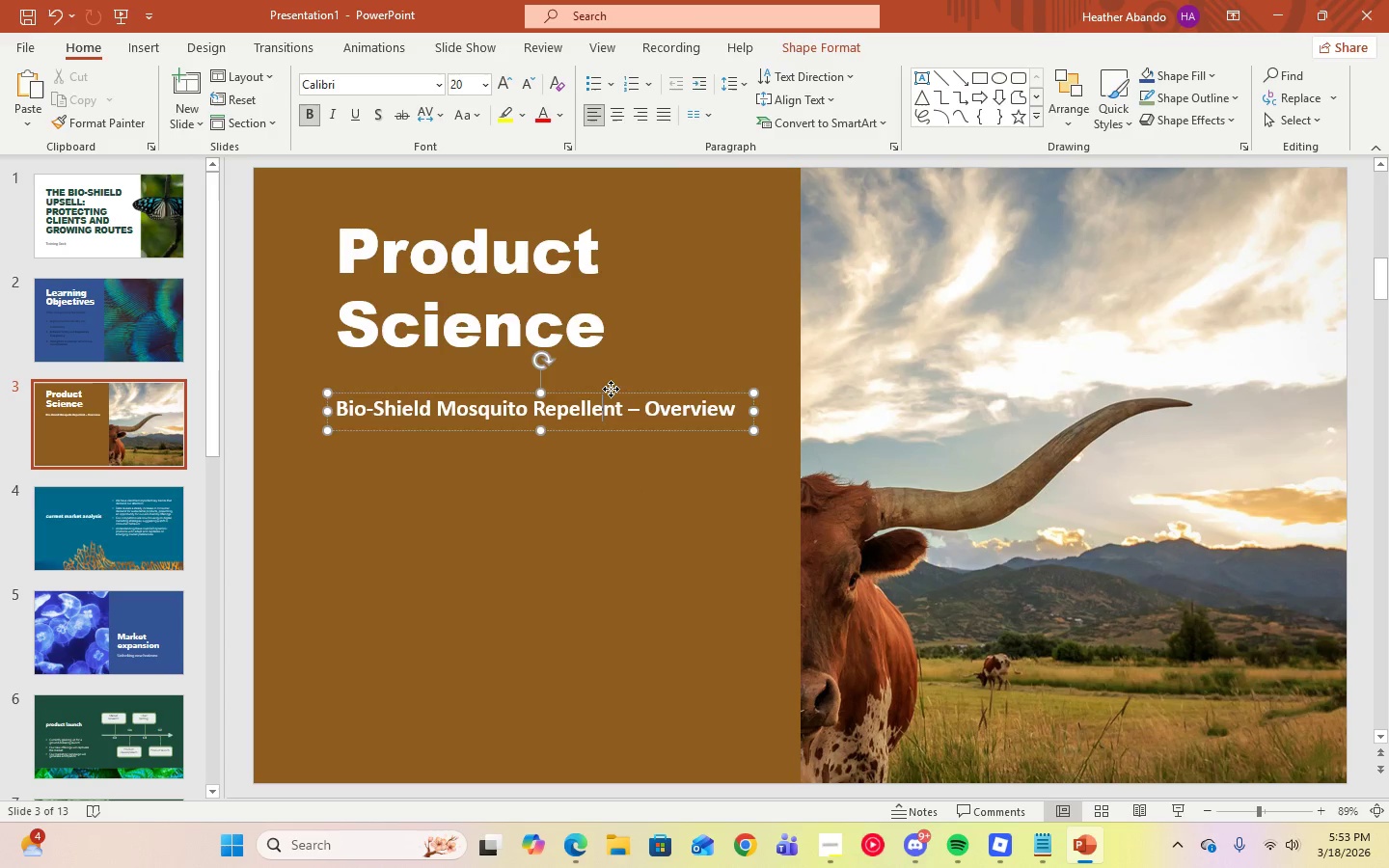 
left_click_drag(start_coordinate=[611, 389], to_coordinate=[611, 368])
 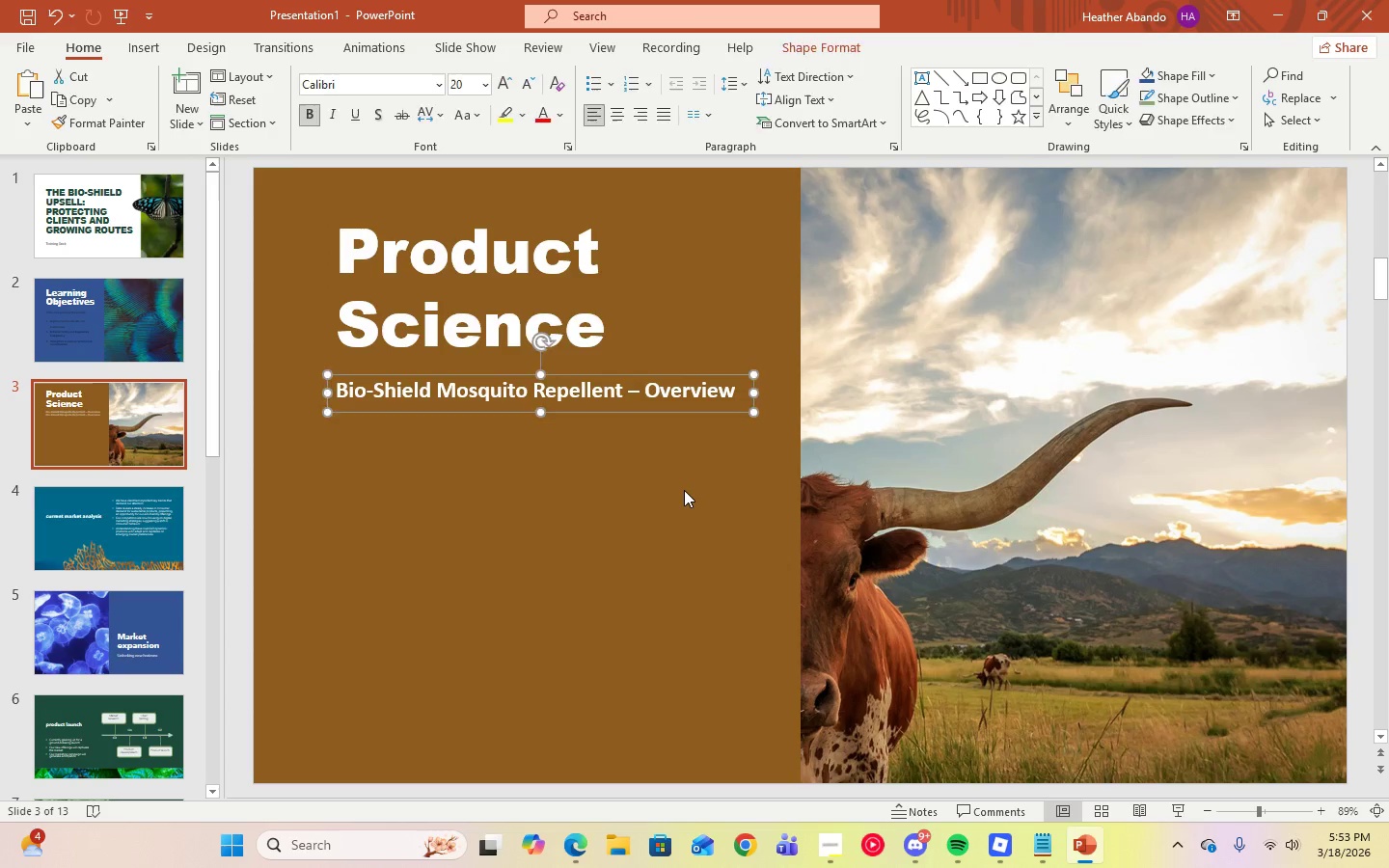 
left_click([684, 490])
 